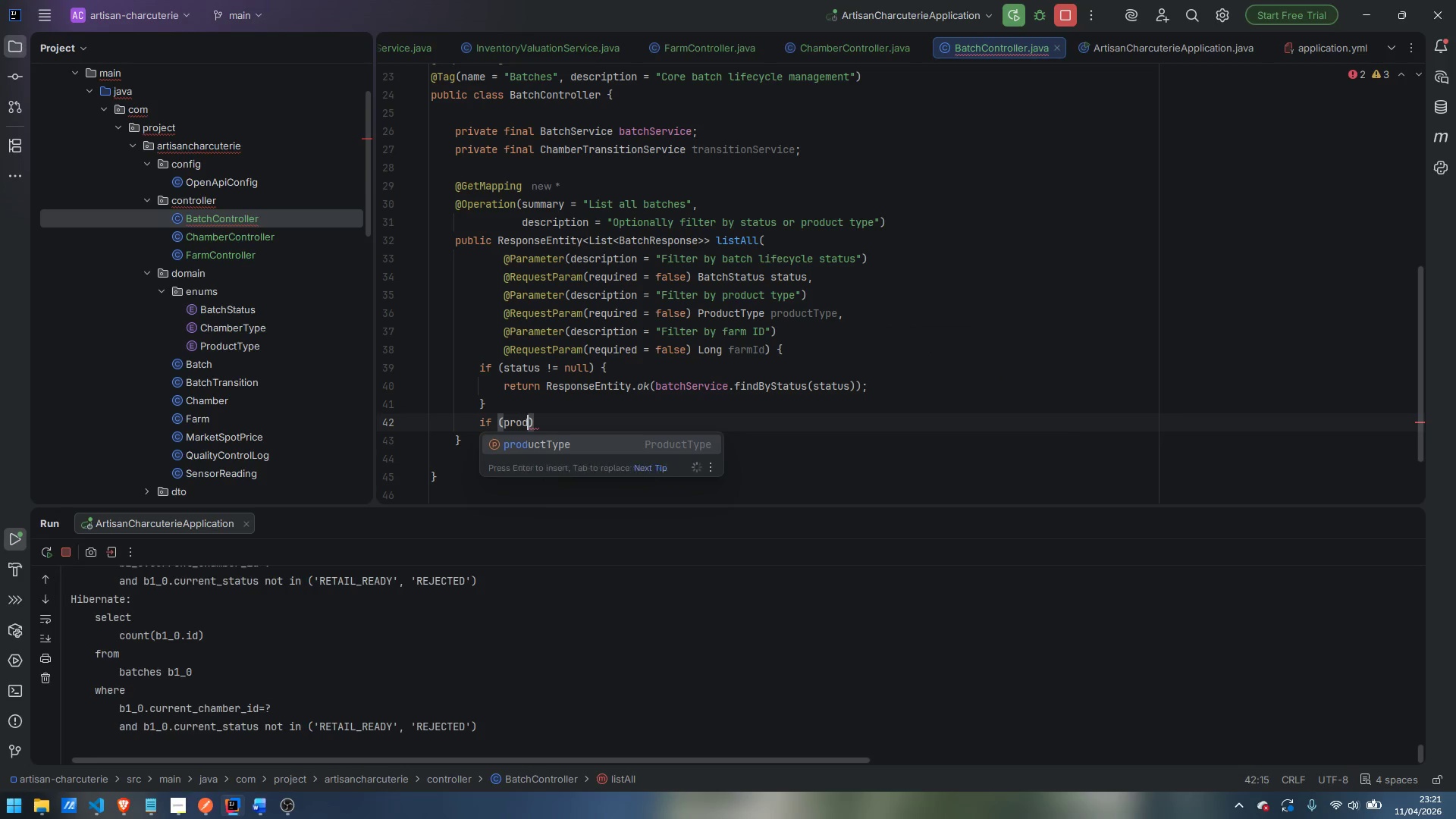 
key(Enter)
 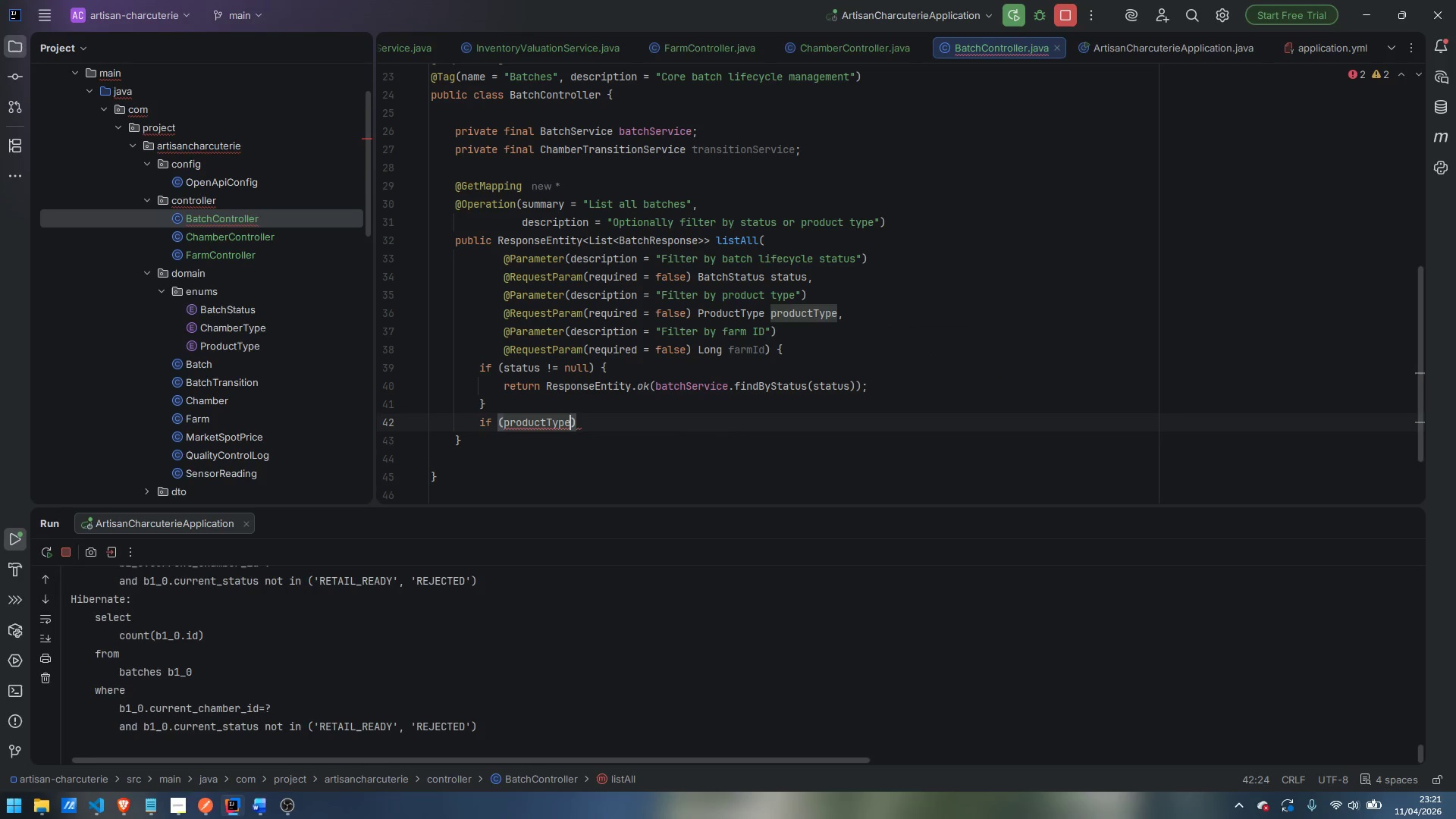 
type( != null)
 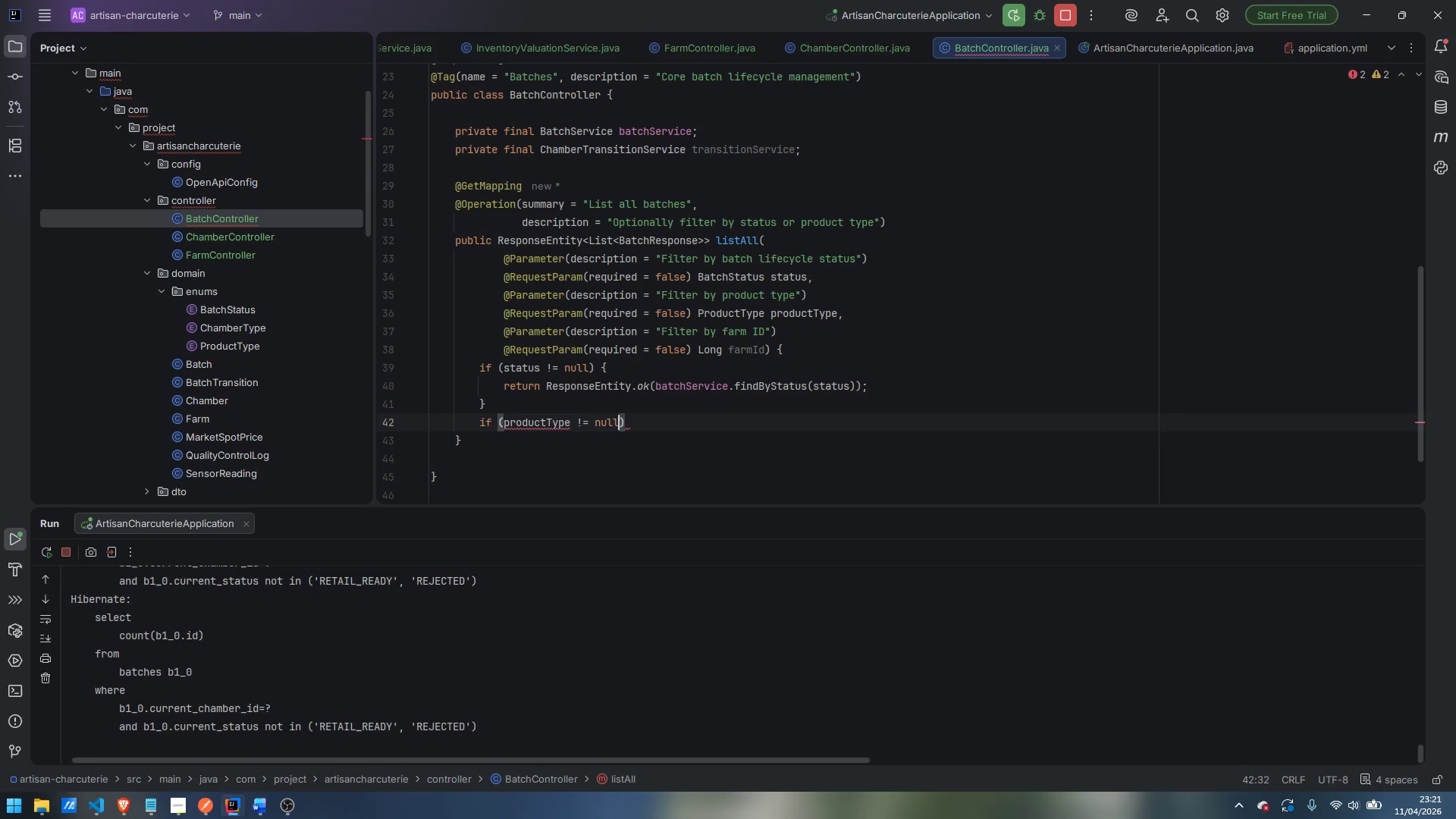 
key(ArrowRight)
 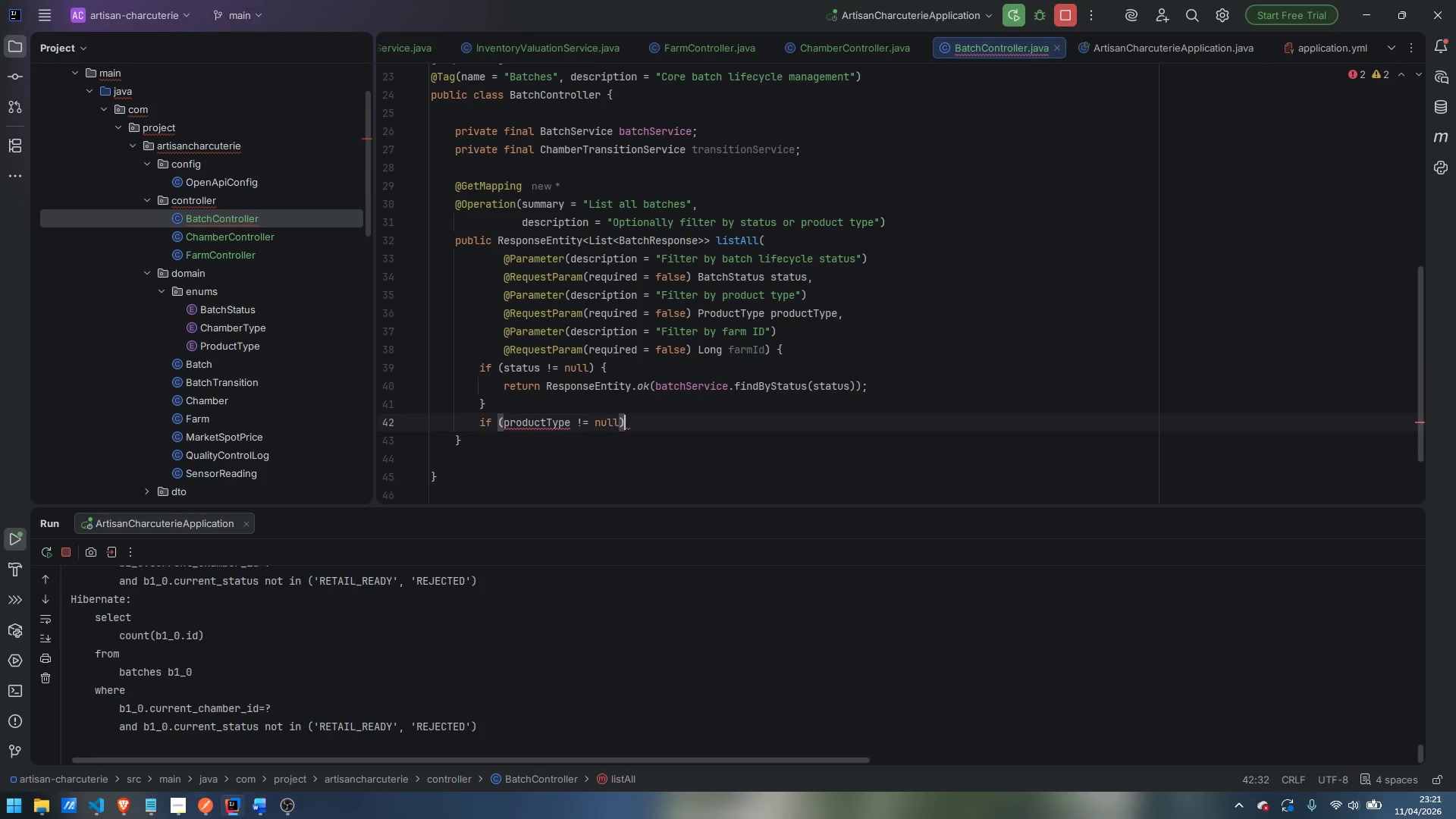 
key(Space)
 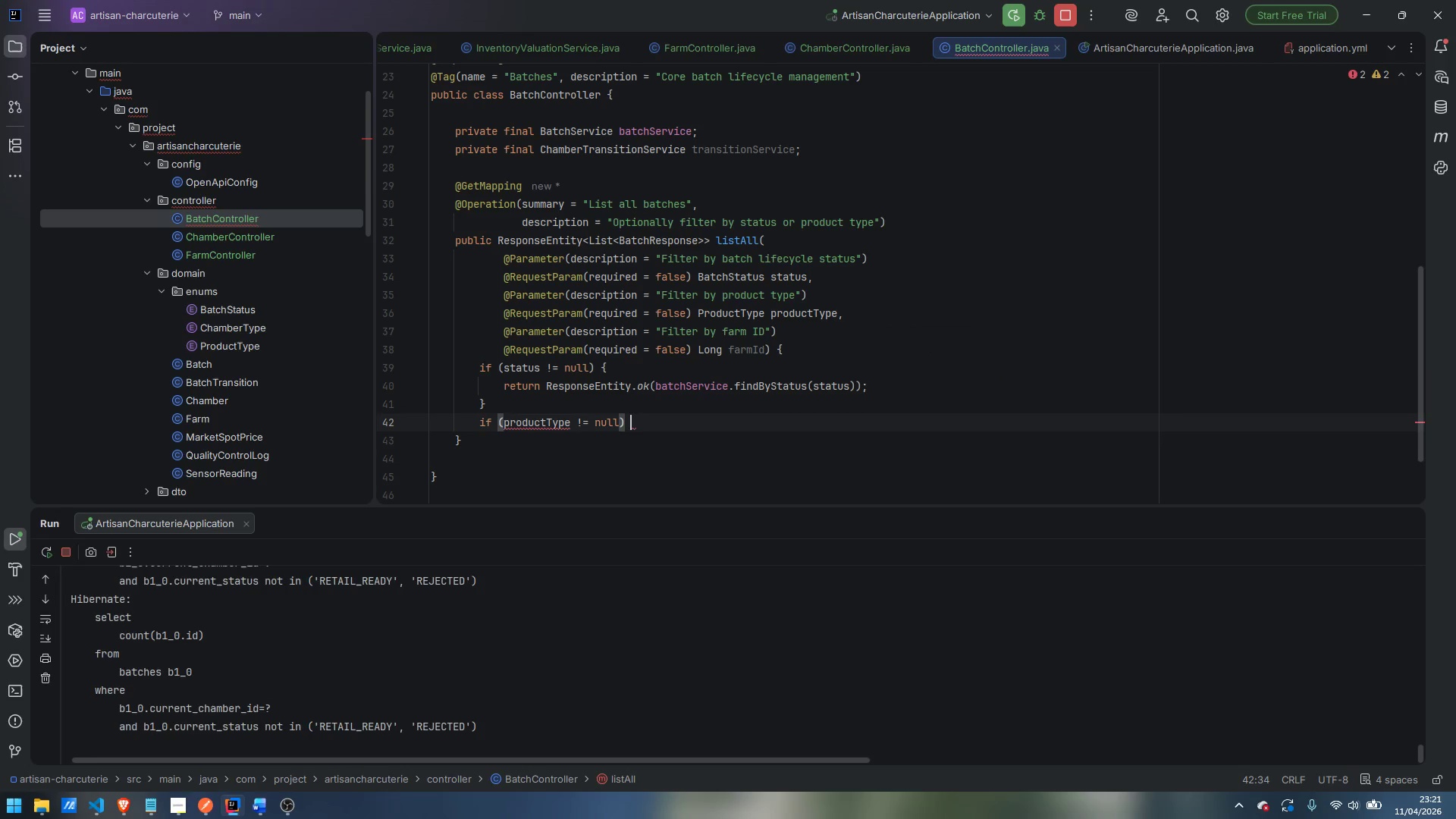 
key(Shift+BracketLeft)
 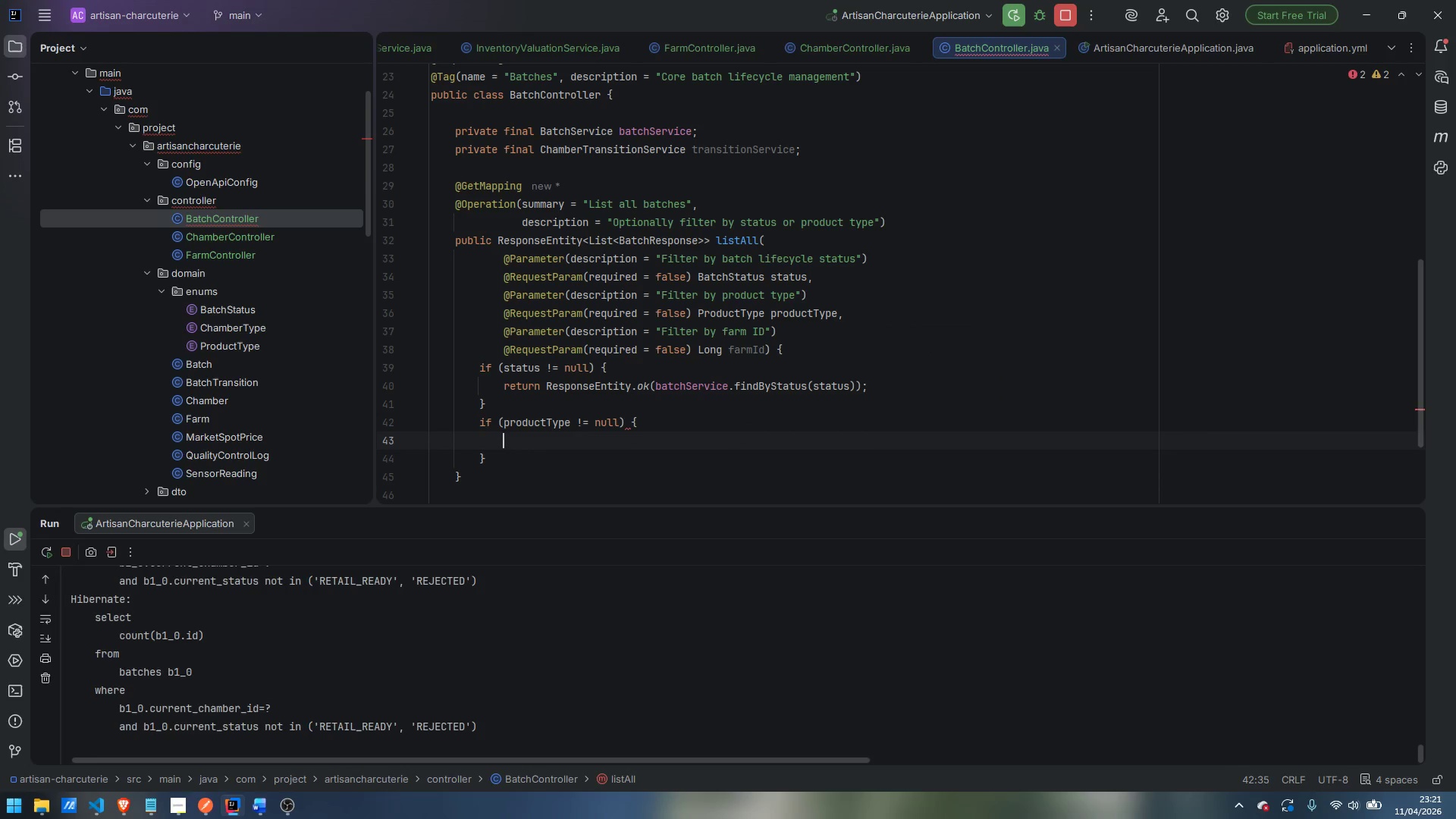 
key(Enter)
 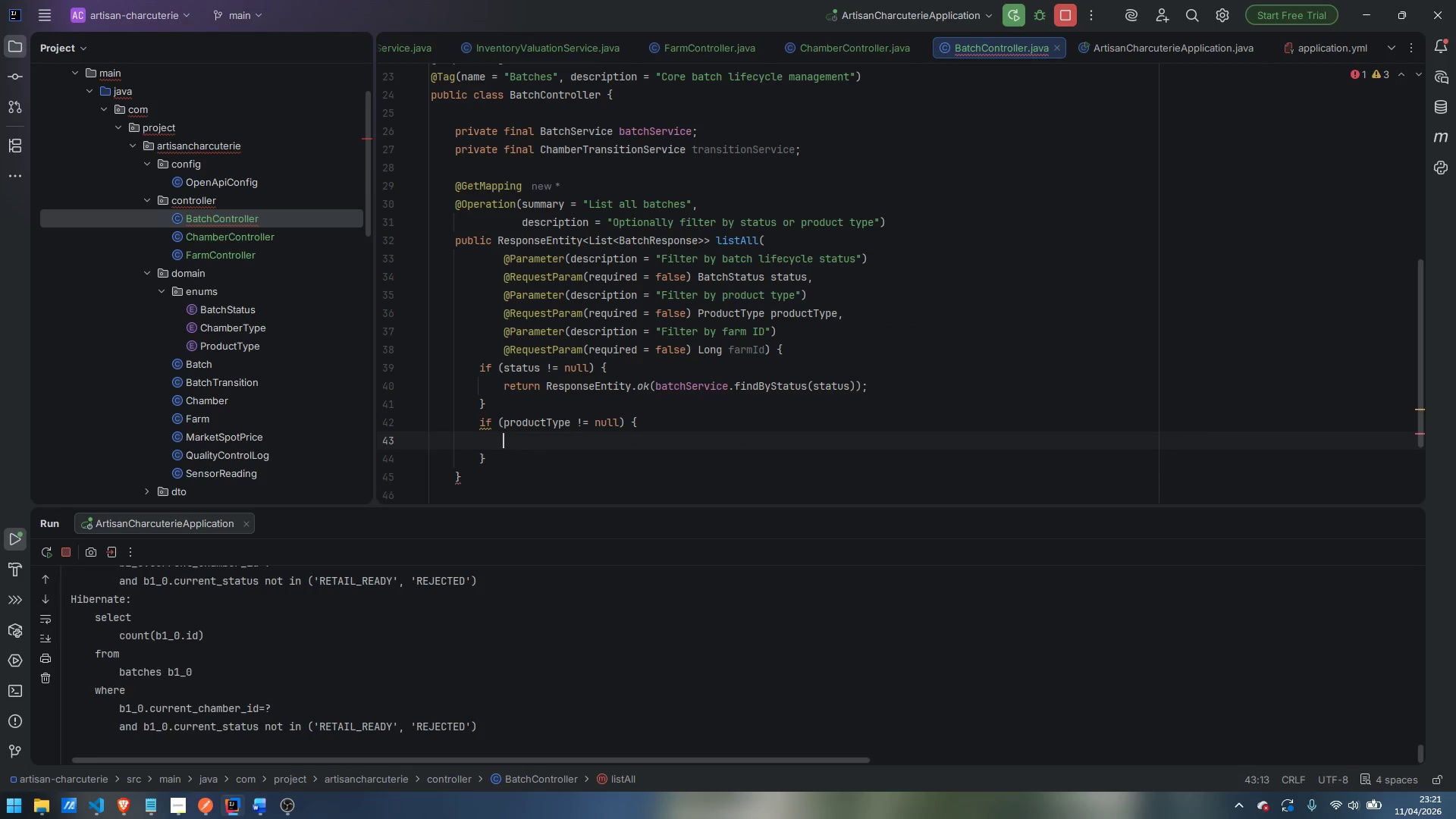 
type(return ResponseEn)
 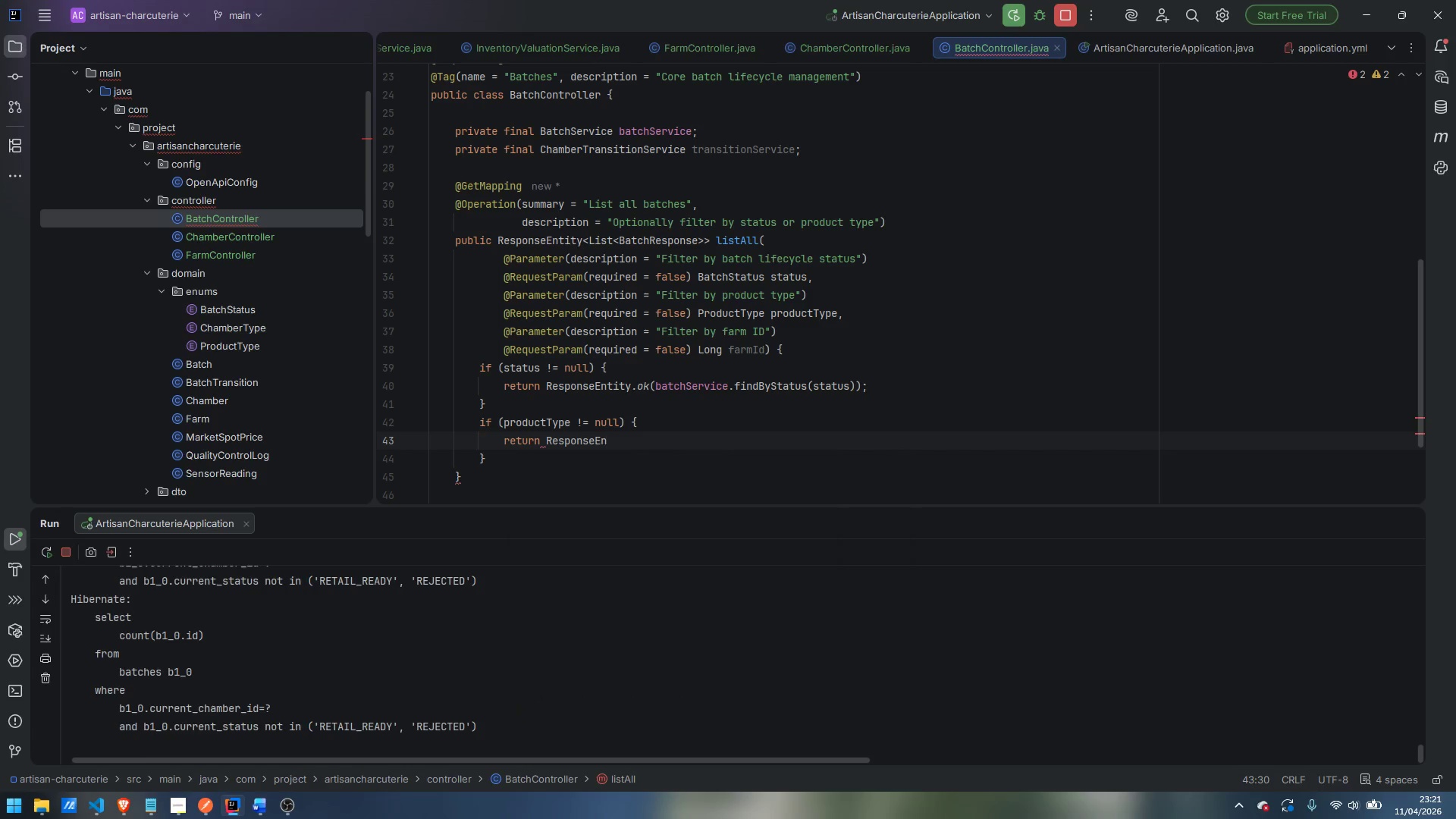 
key(Enter)
 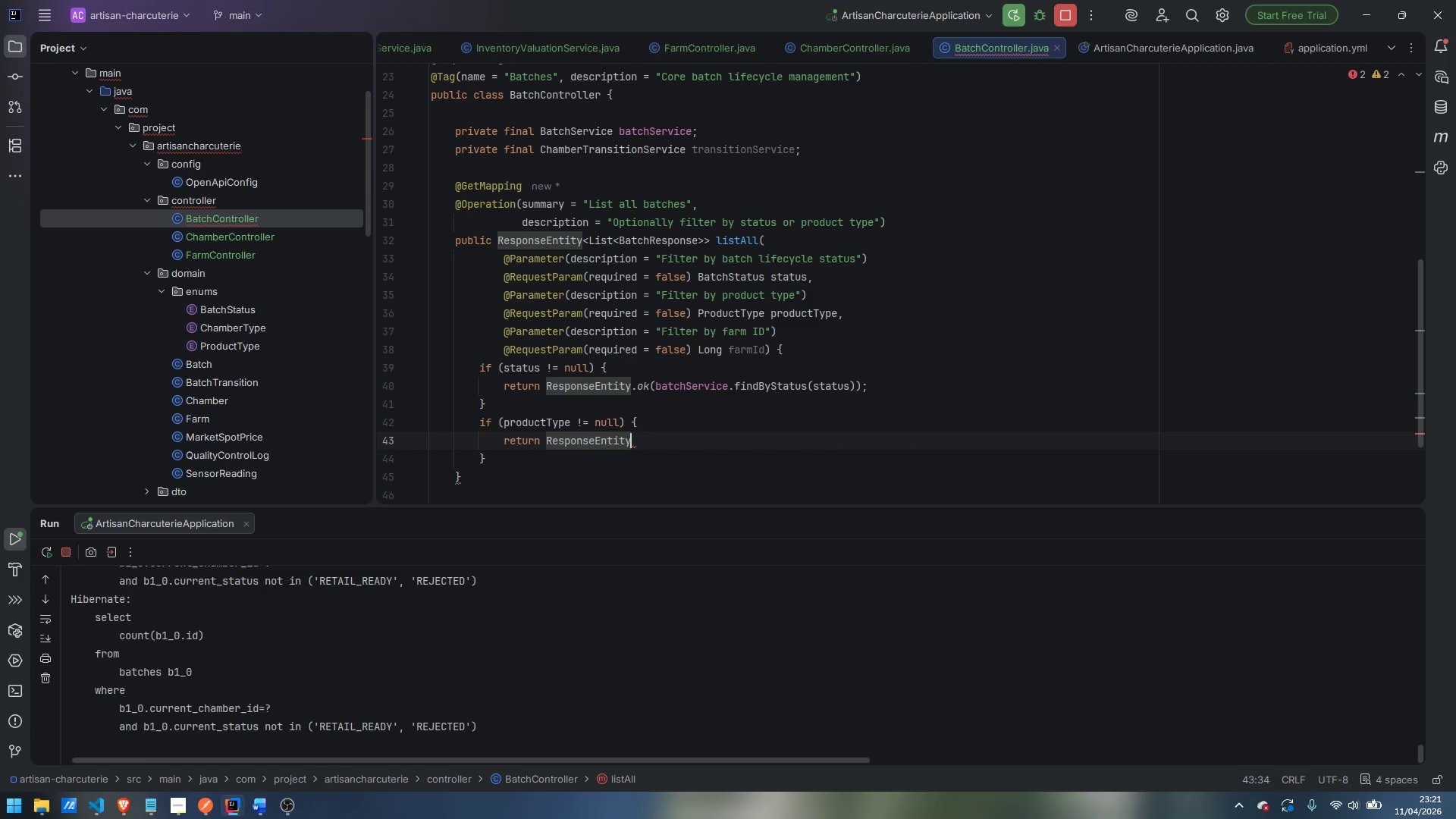 
type(.ok)
 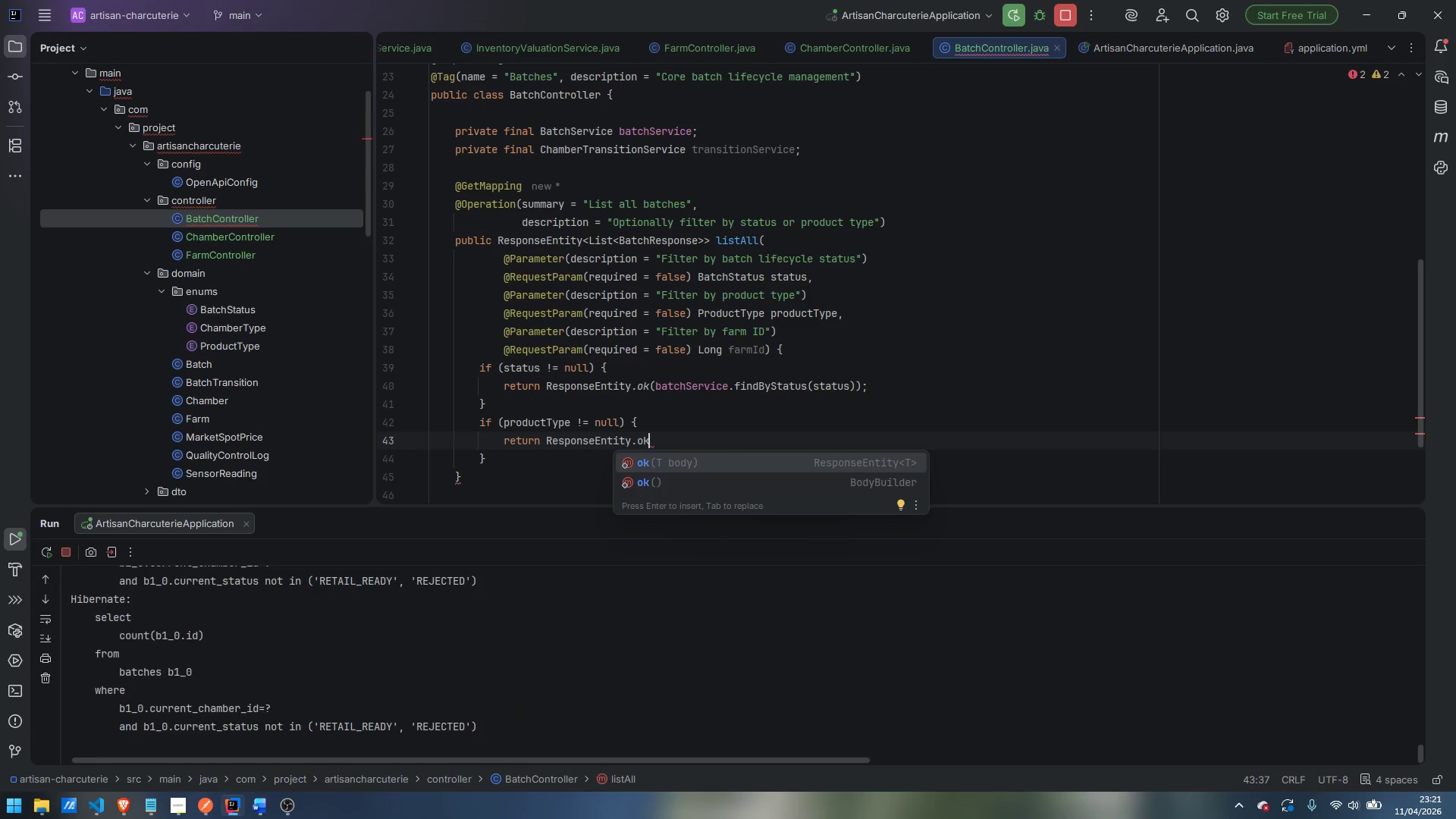 
key(Enter)
 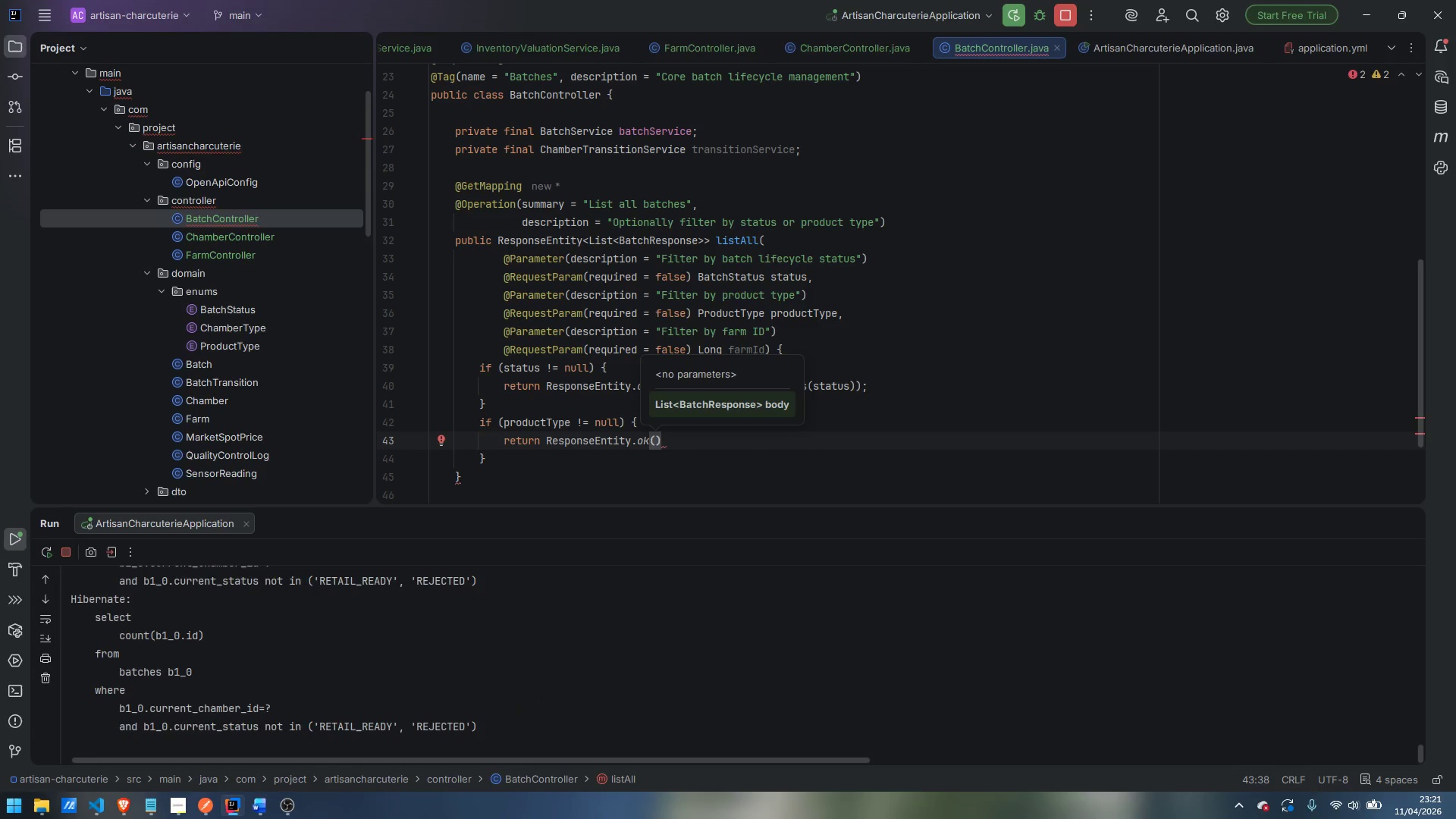 
type(()
key(Backspace)
key(Escape)
type(batc)
 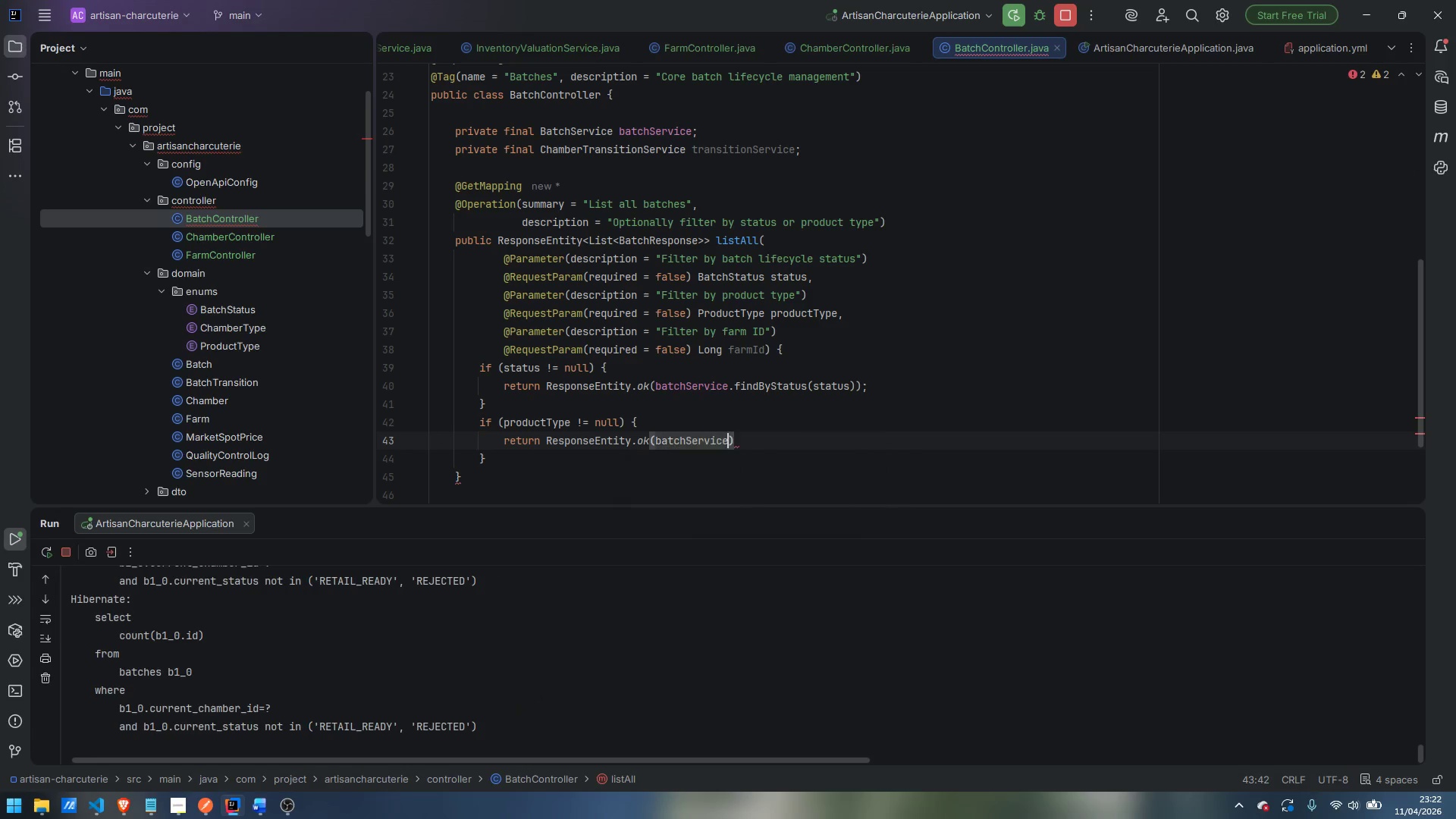 
key(Enter)
 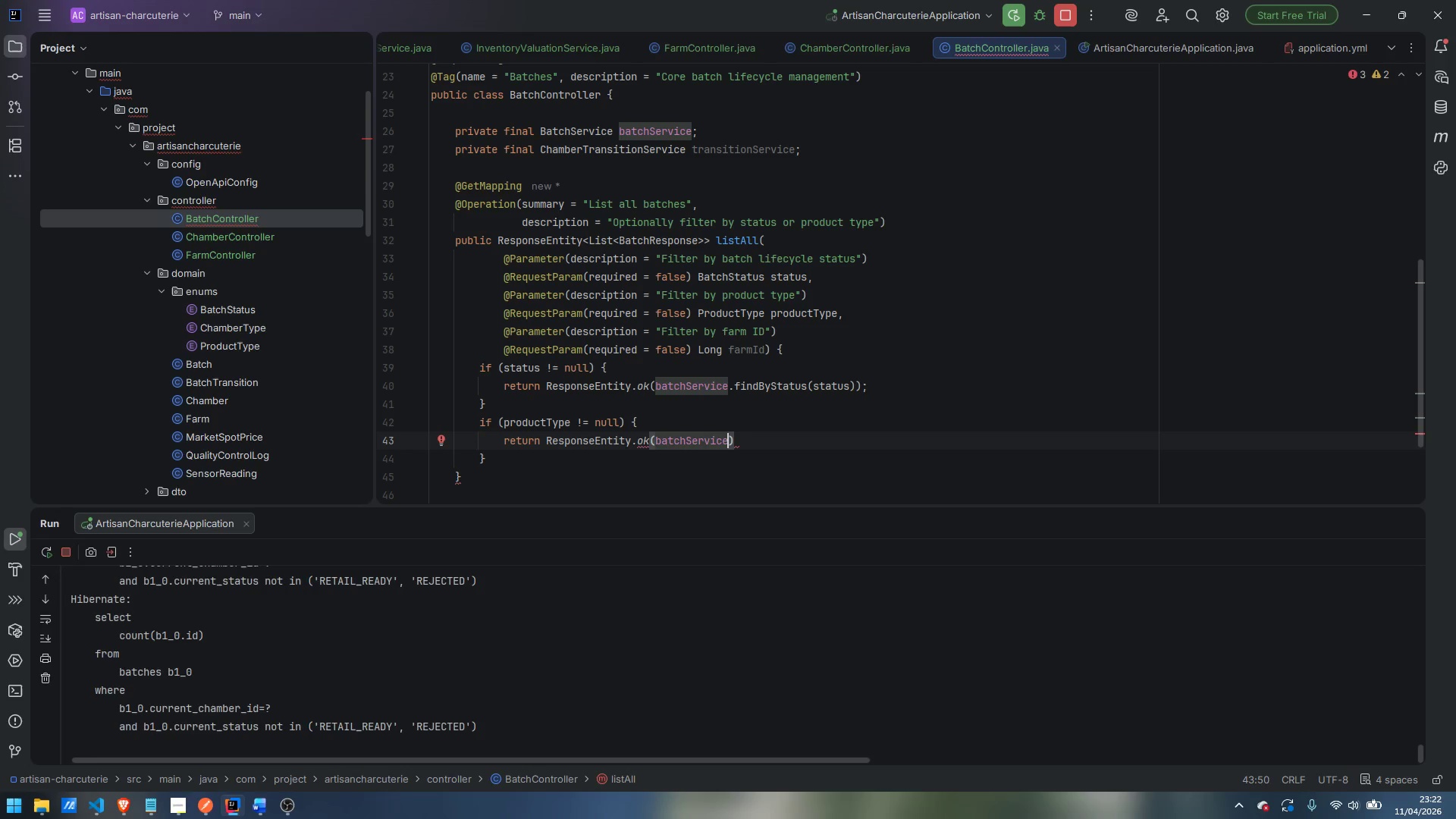 
type(.find)
 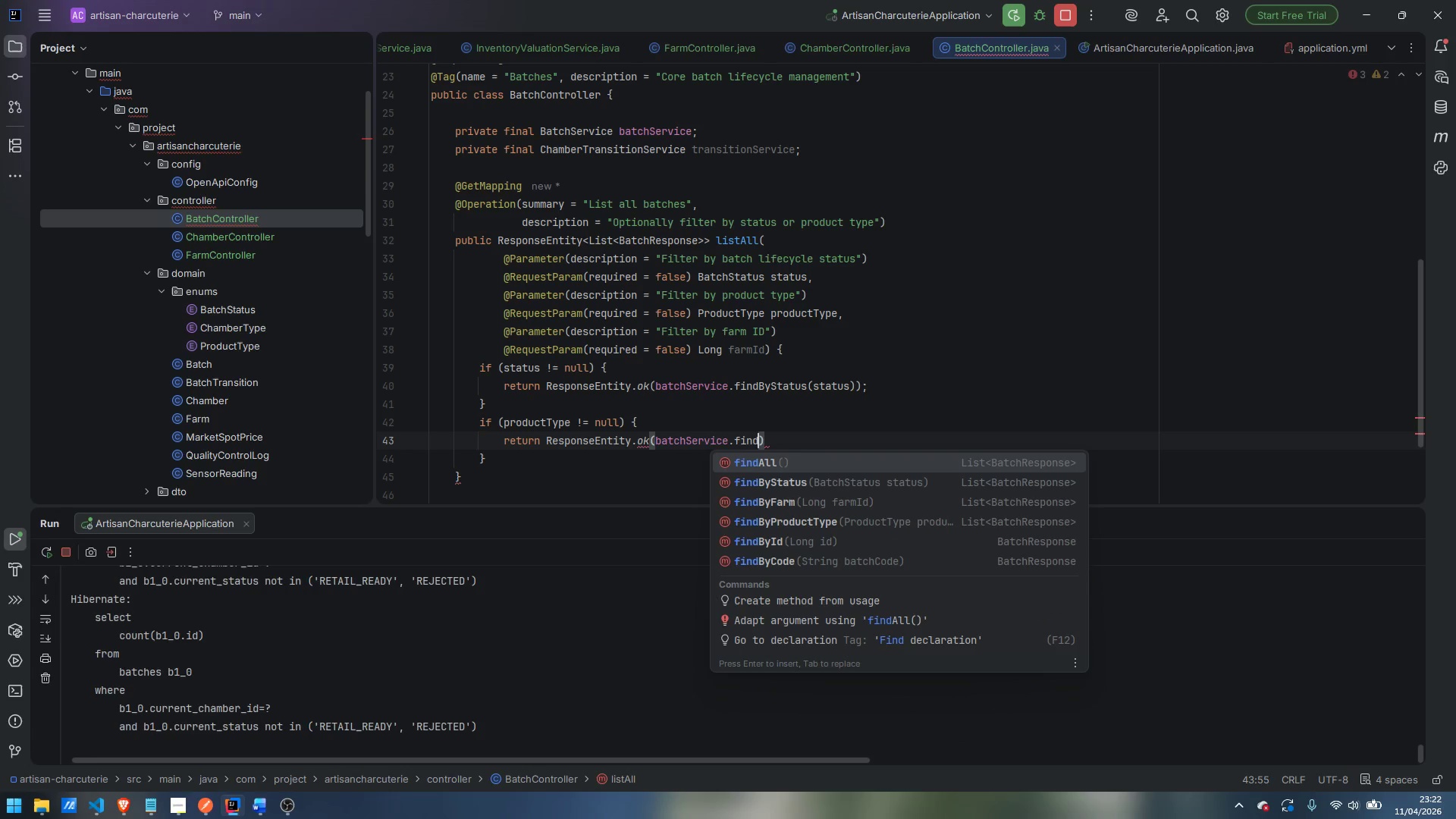 
key(ArrowDown)
 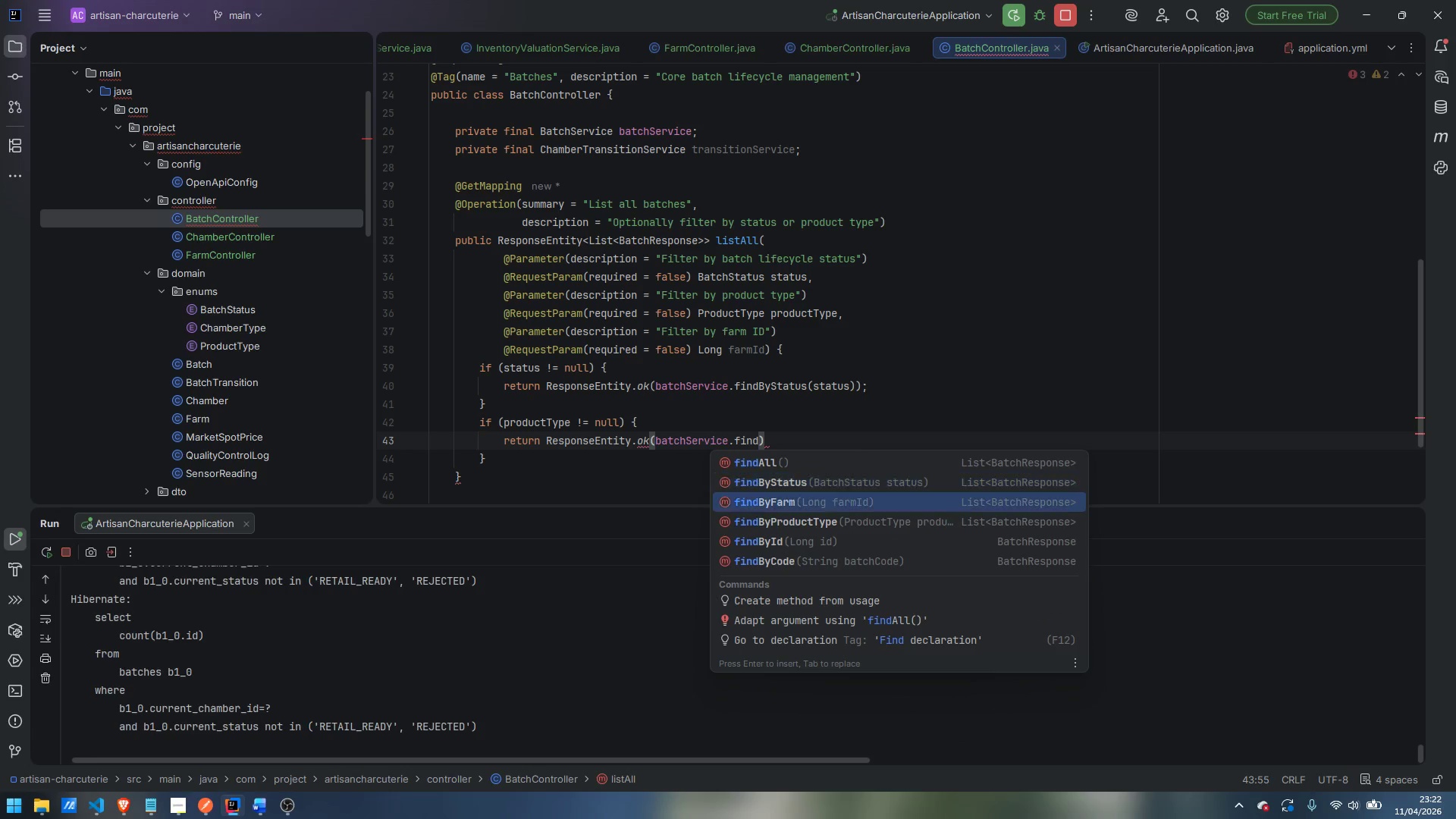 
key(ArrowDown)
 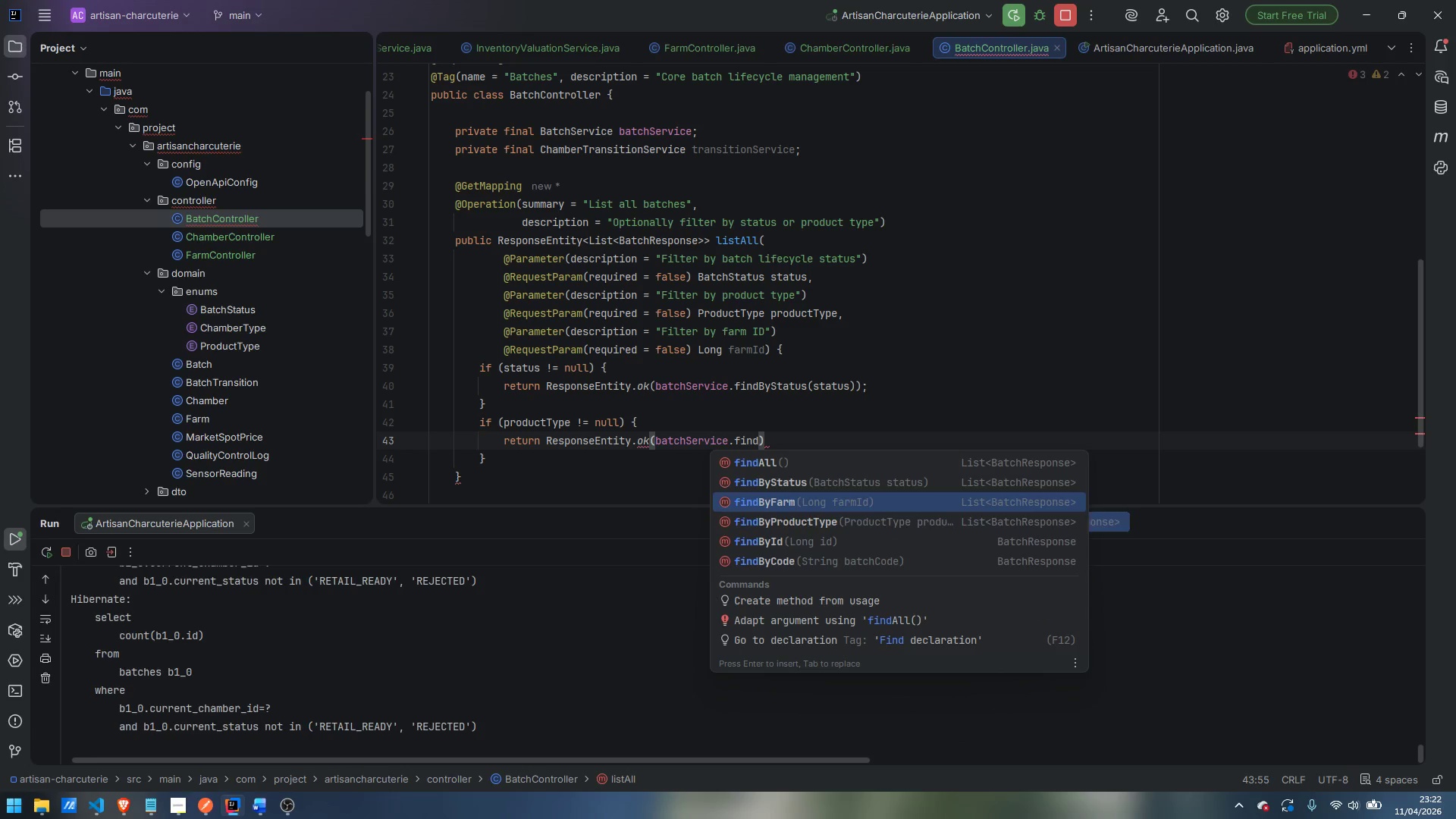 
key(ArrowDown)
 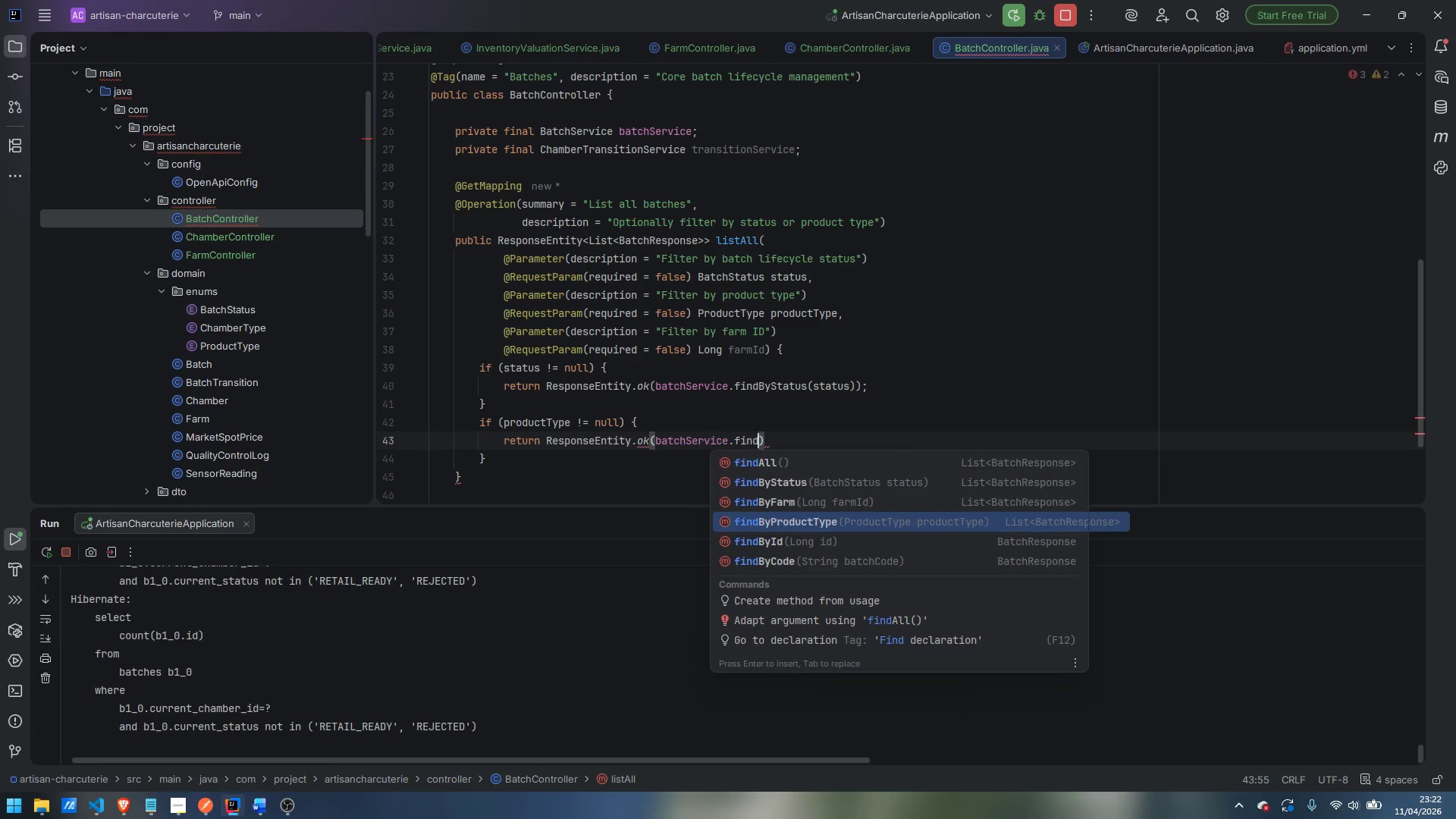 
key(Enter)
 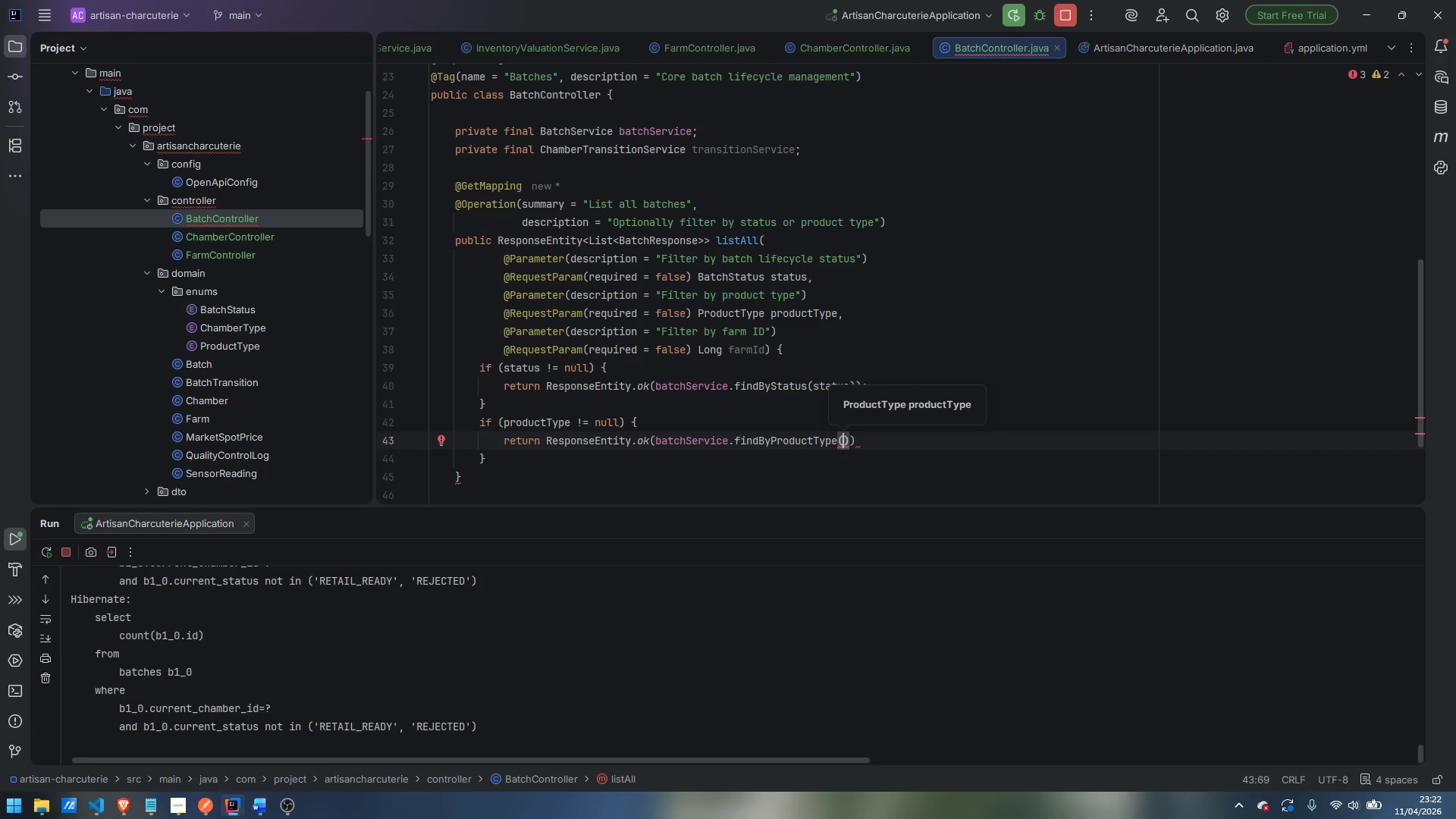 
type(prodf)
key(Backspace)
type(d)
key(Backspace)
type(uc)
 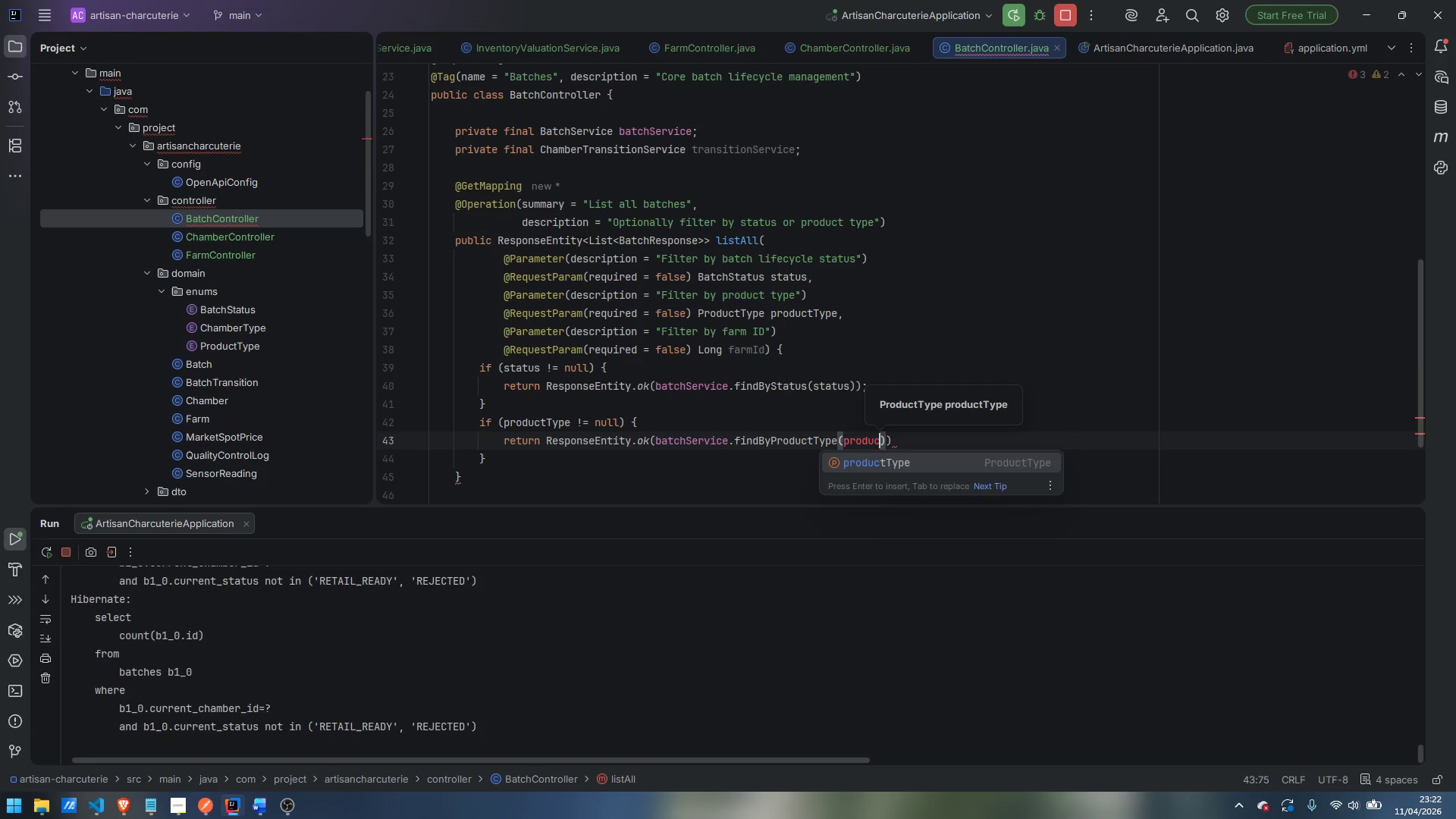 
key(Enter)
 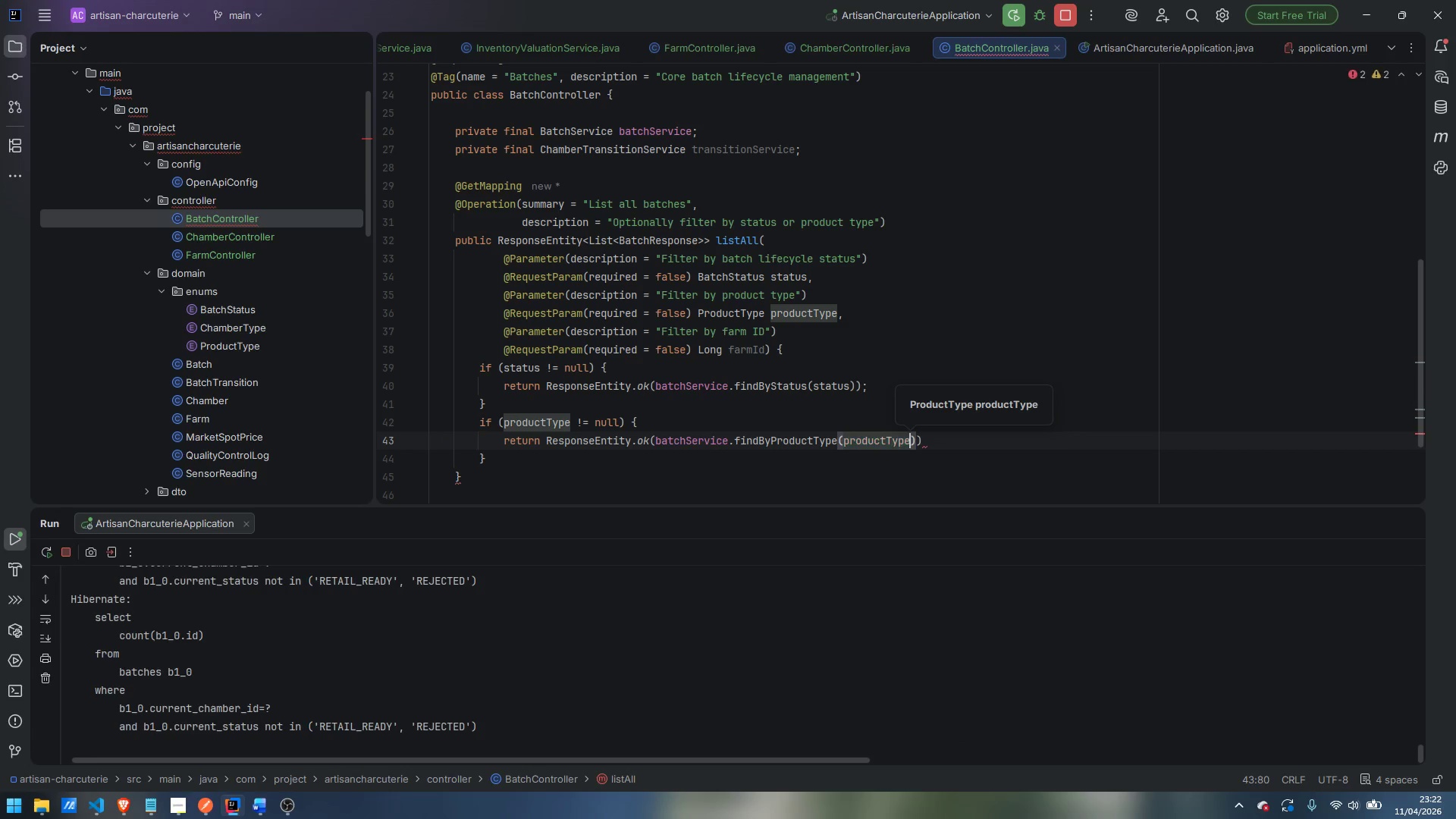 
key(ArrowRight)
 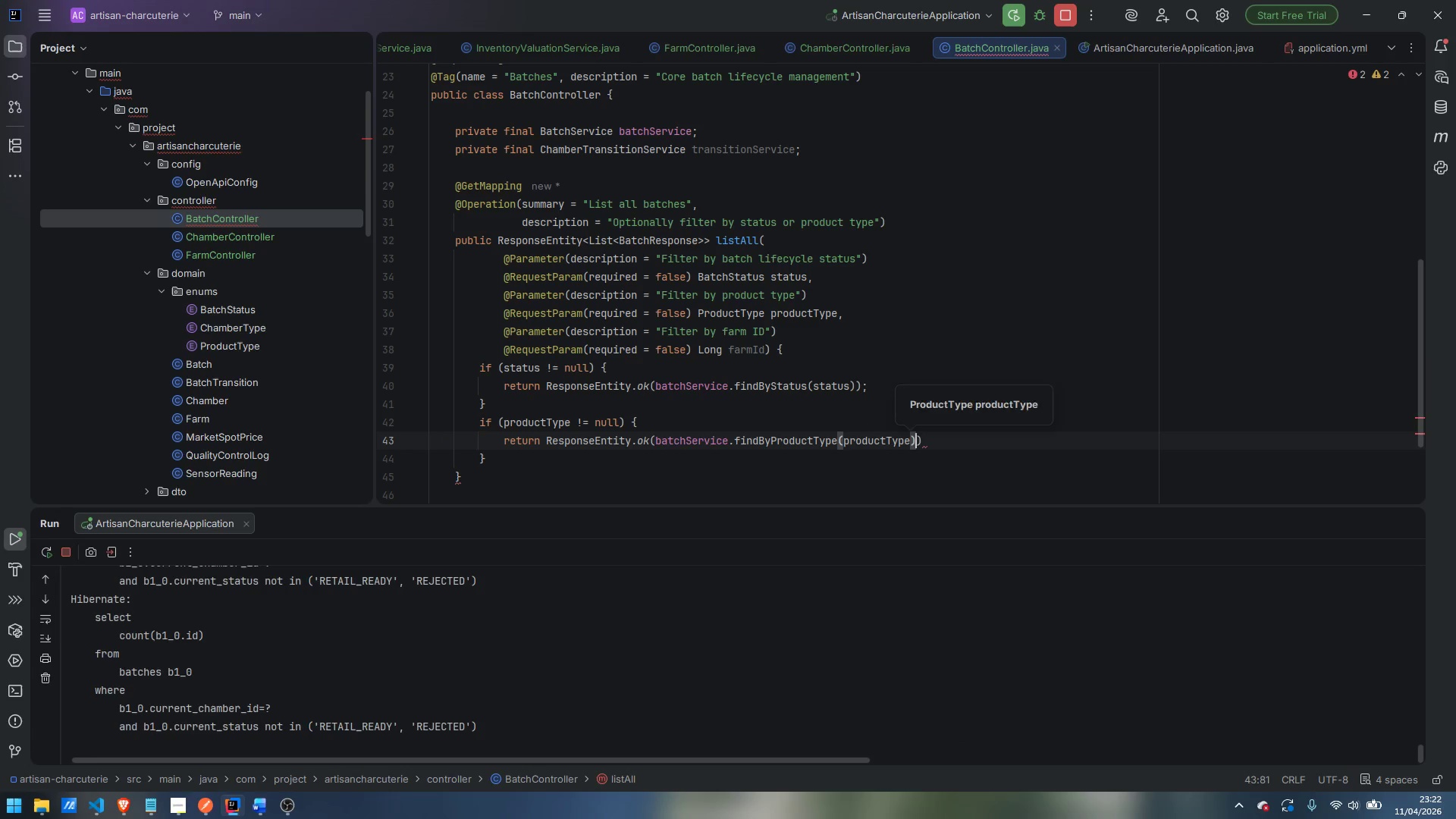 
key(ArrowRight)
 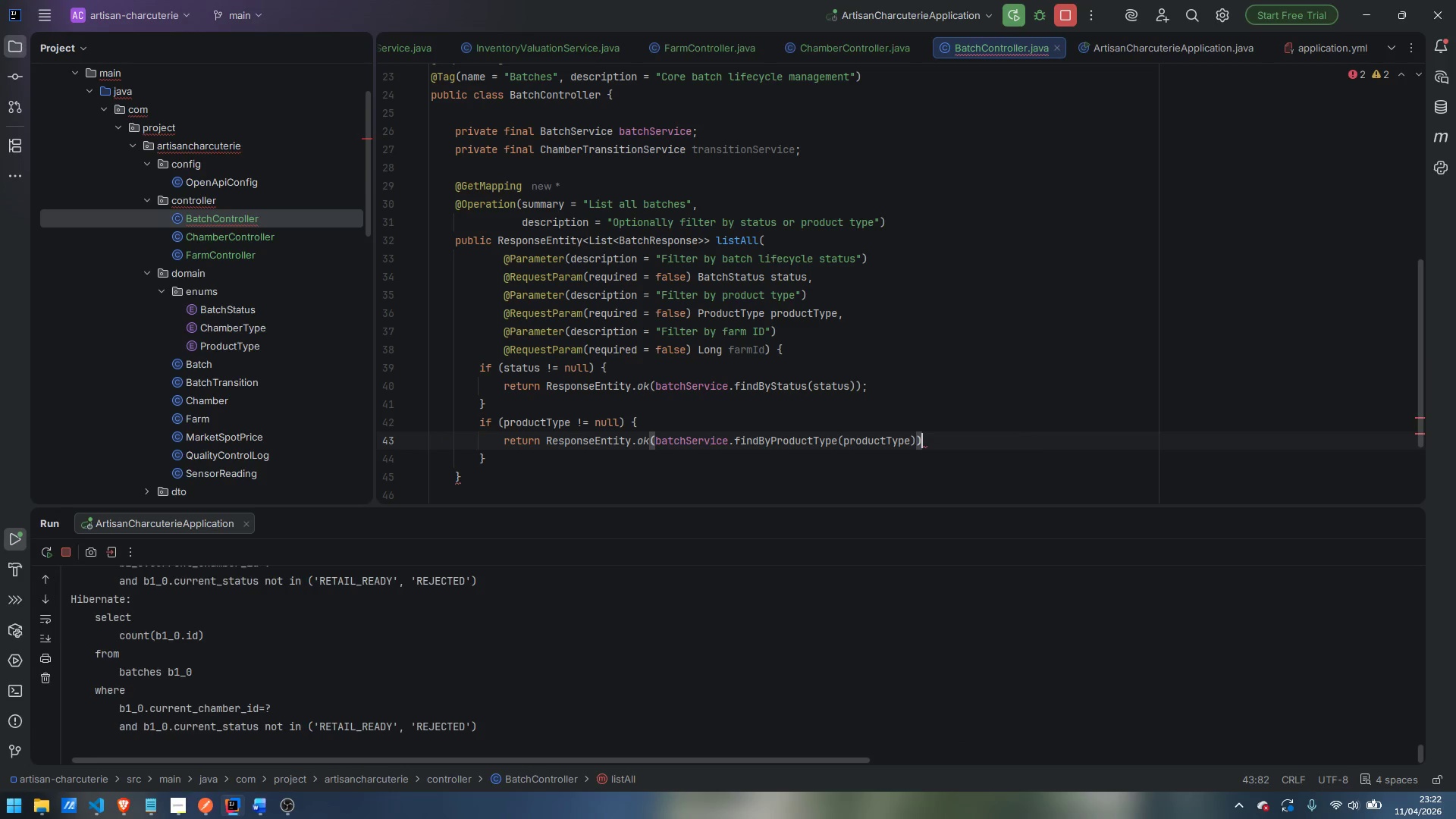 
key(Semicolon)
 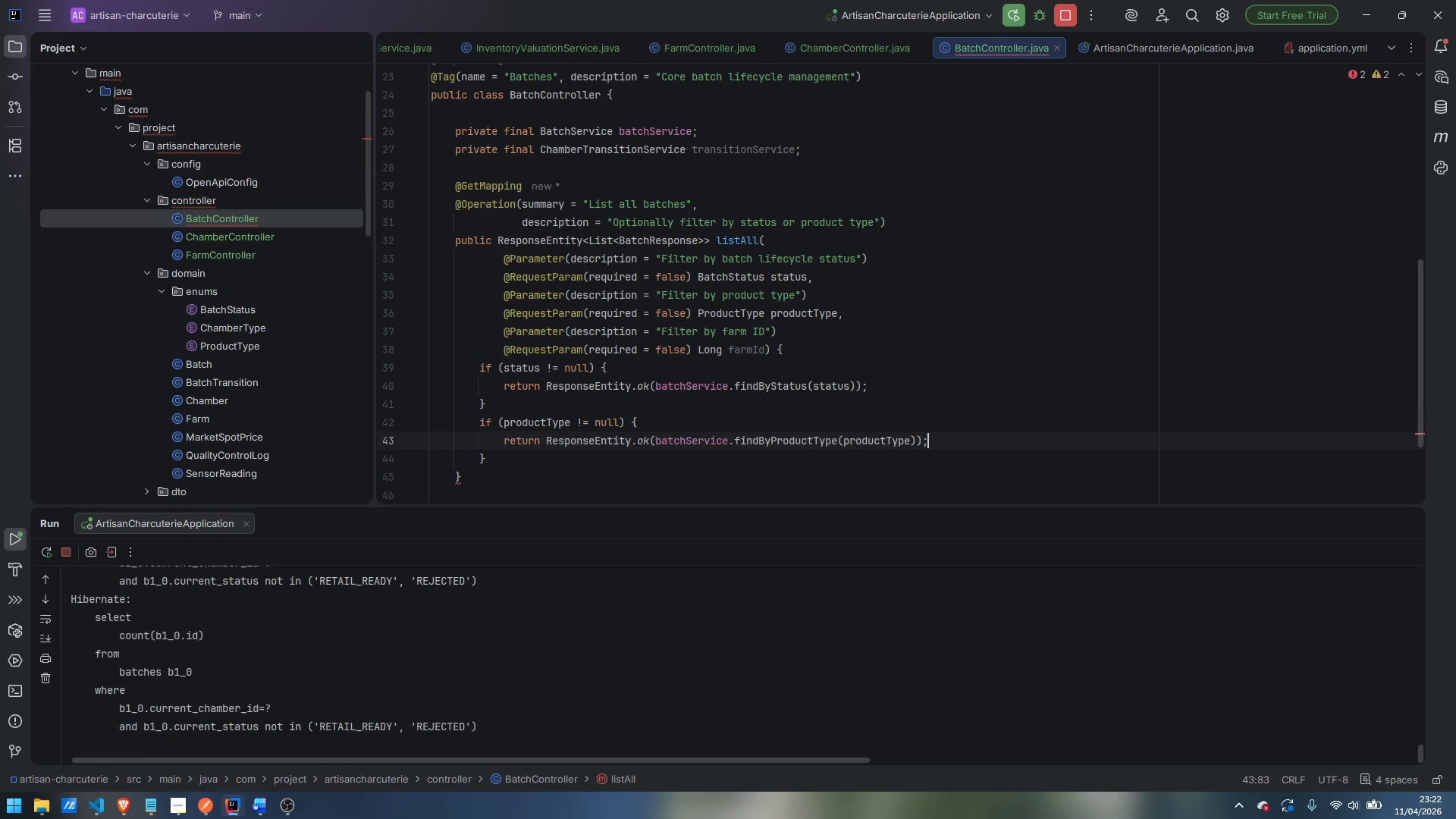 
key(ArrowDown)
 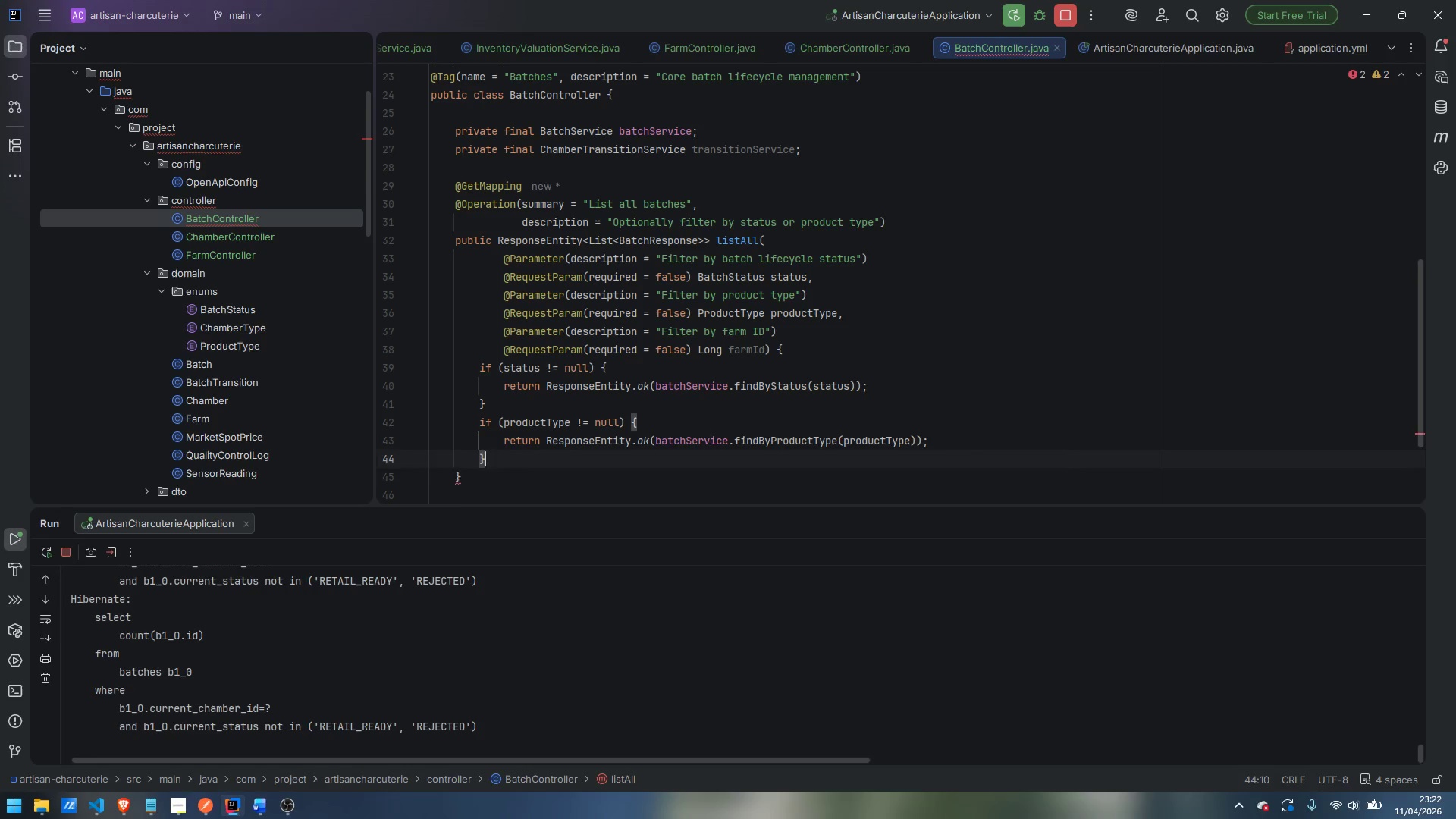 
key(Enter)
 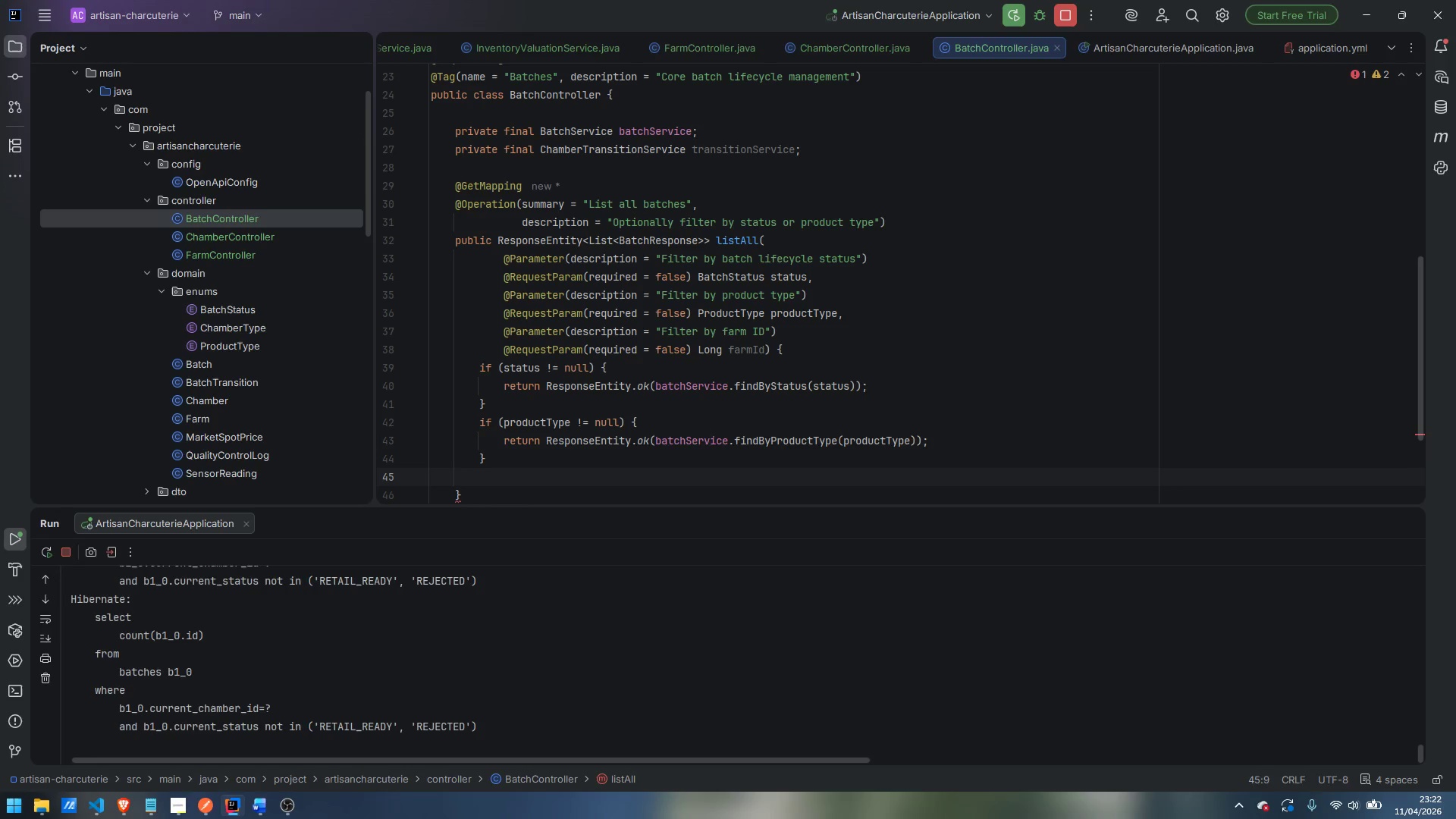 
type(if (farm)
 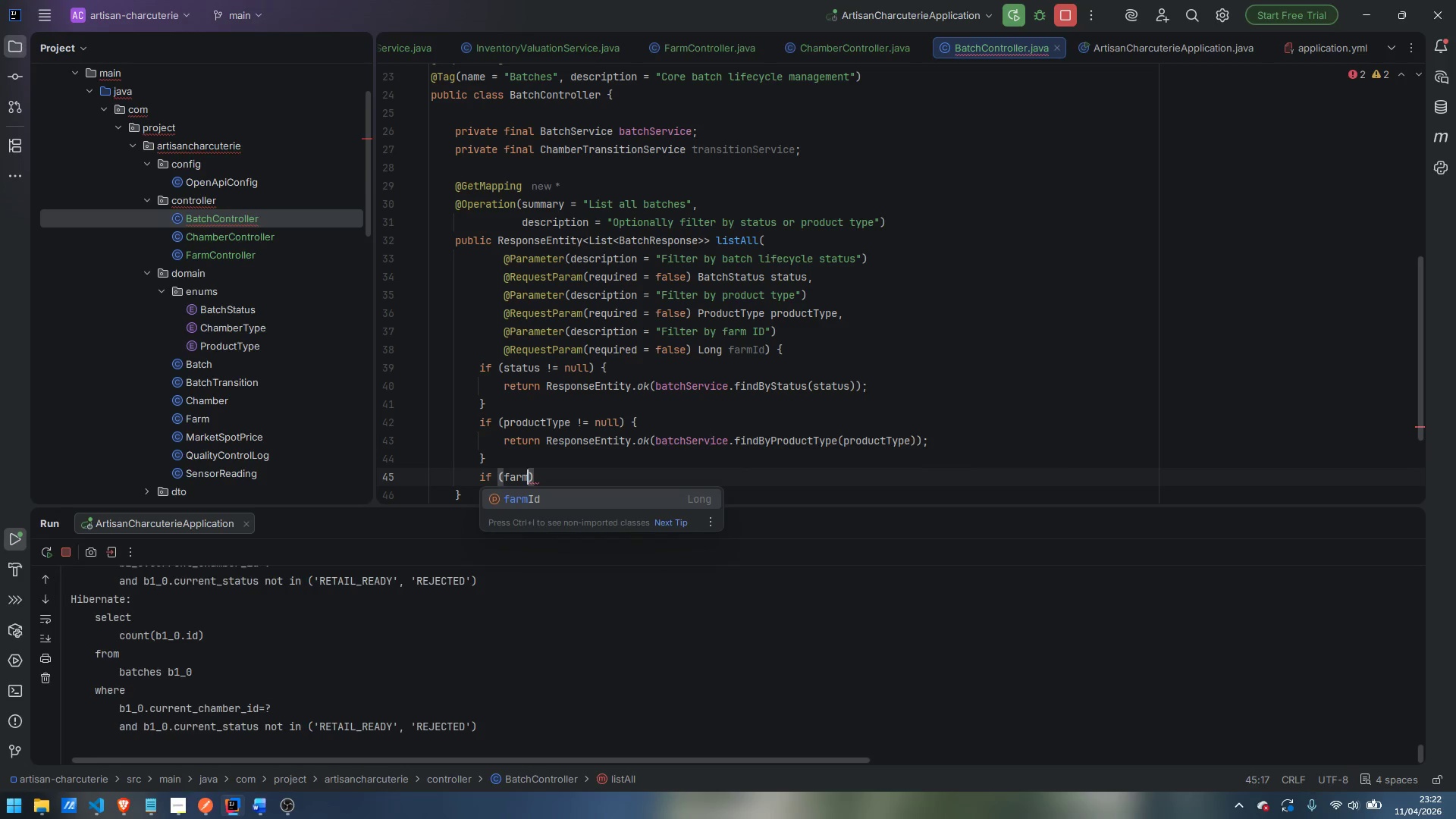 
key(Enter)
 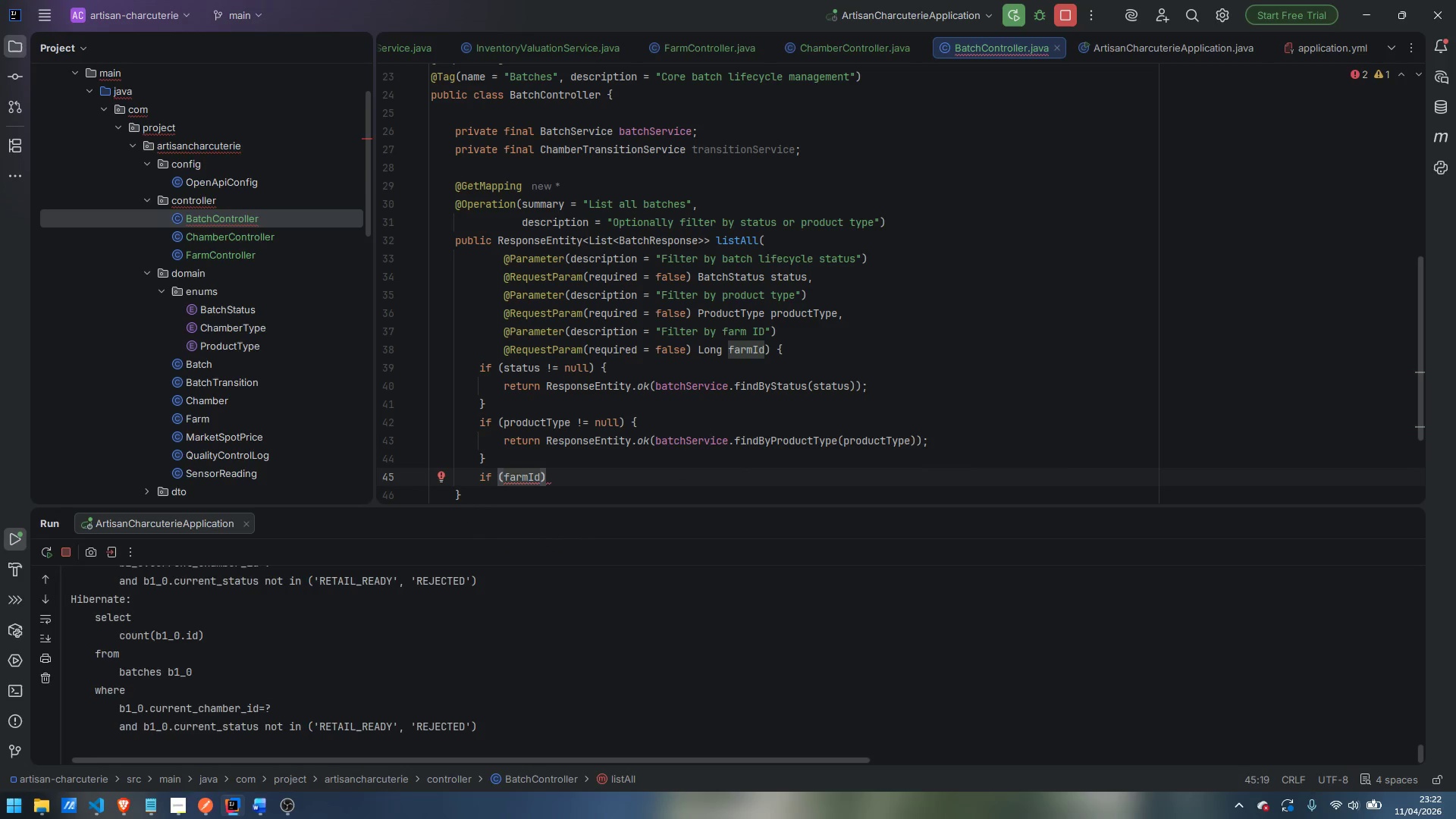 
type( != null)
 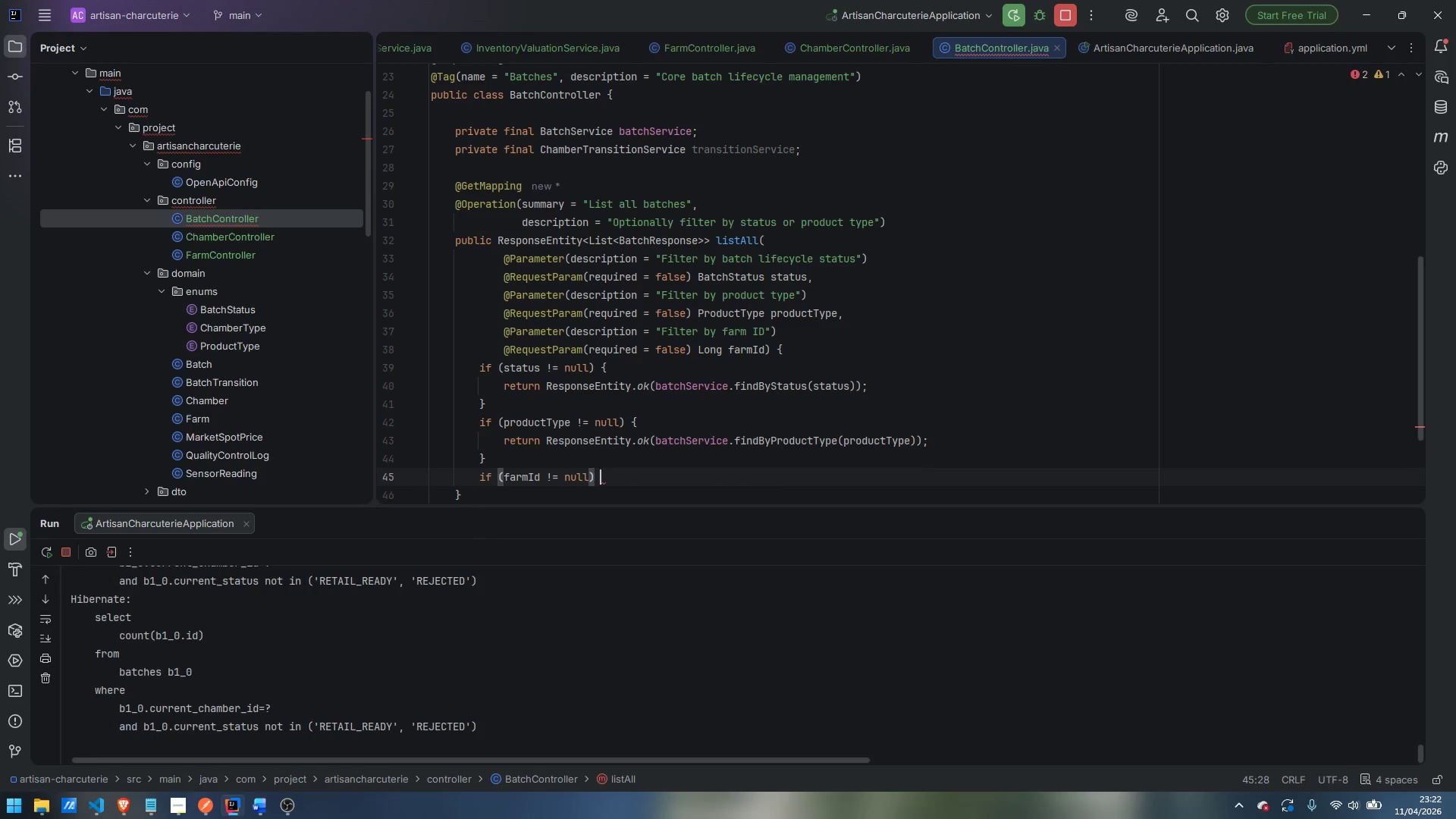 
 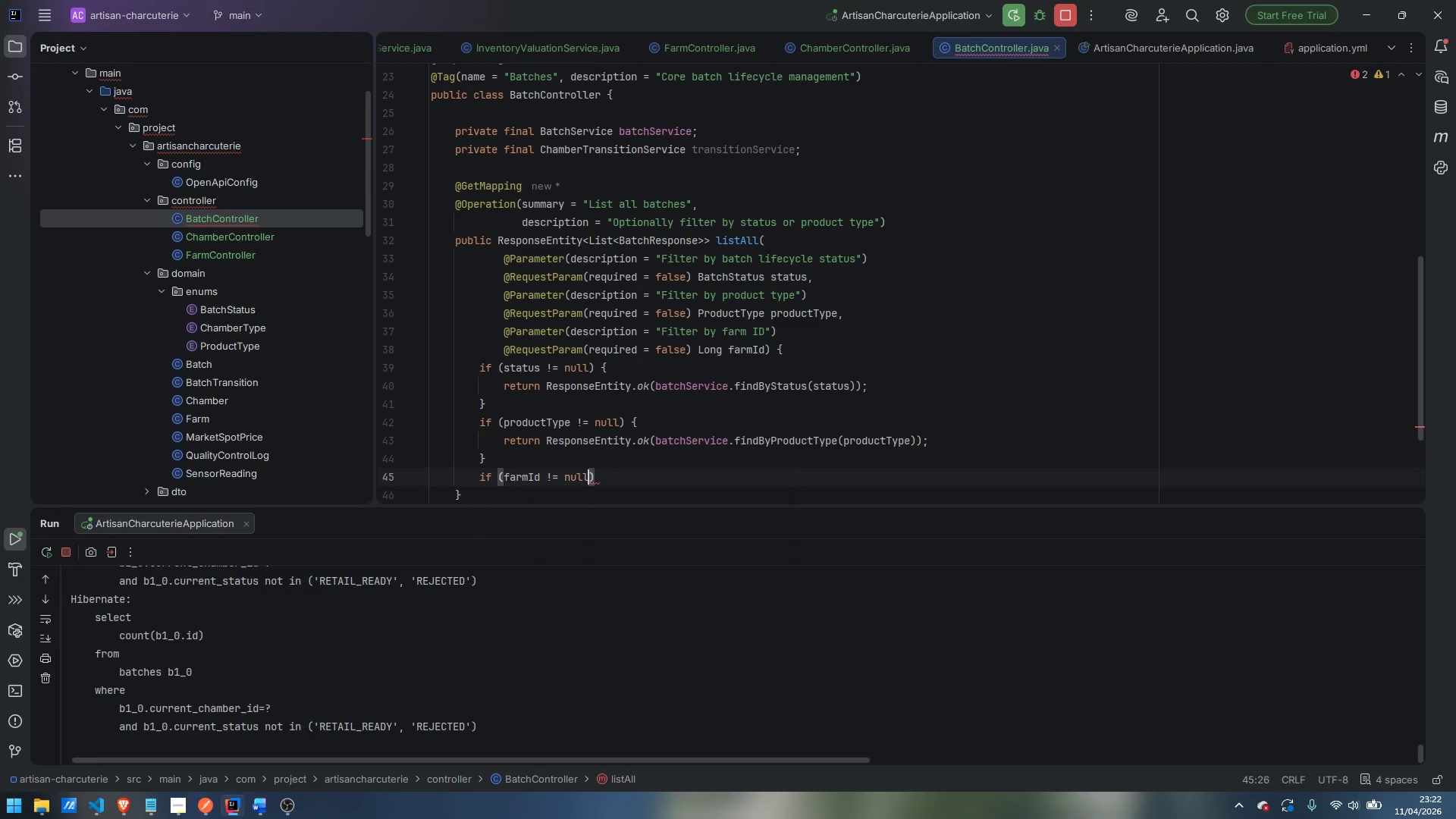 
key(ArrowRight)
 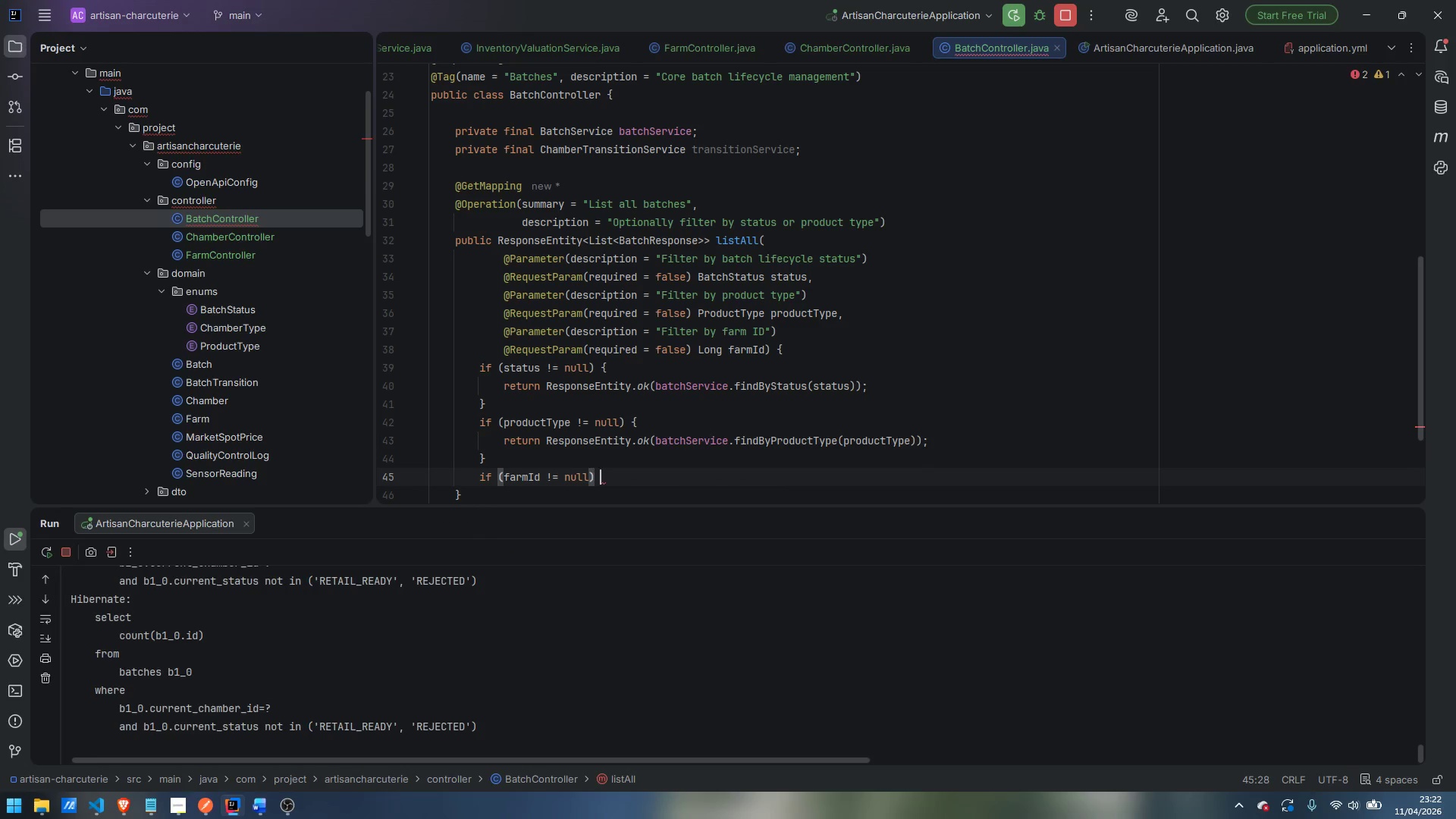 
key(Space)
 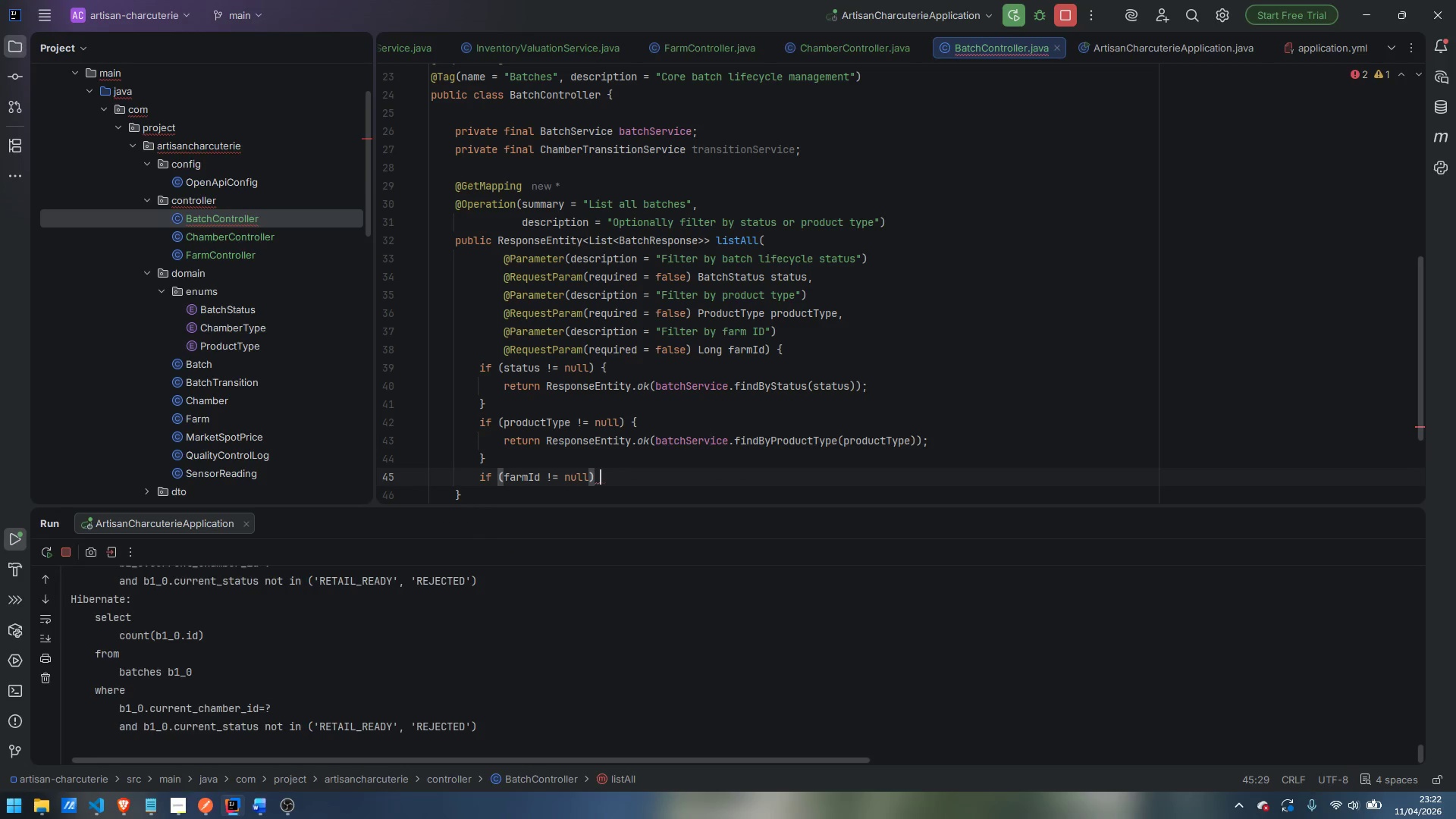 
key(Shift+BracketLeft)
 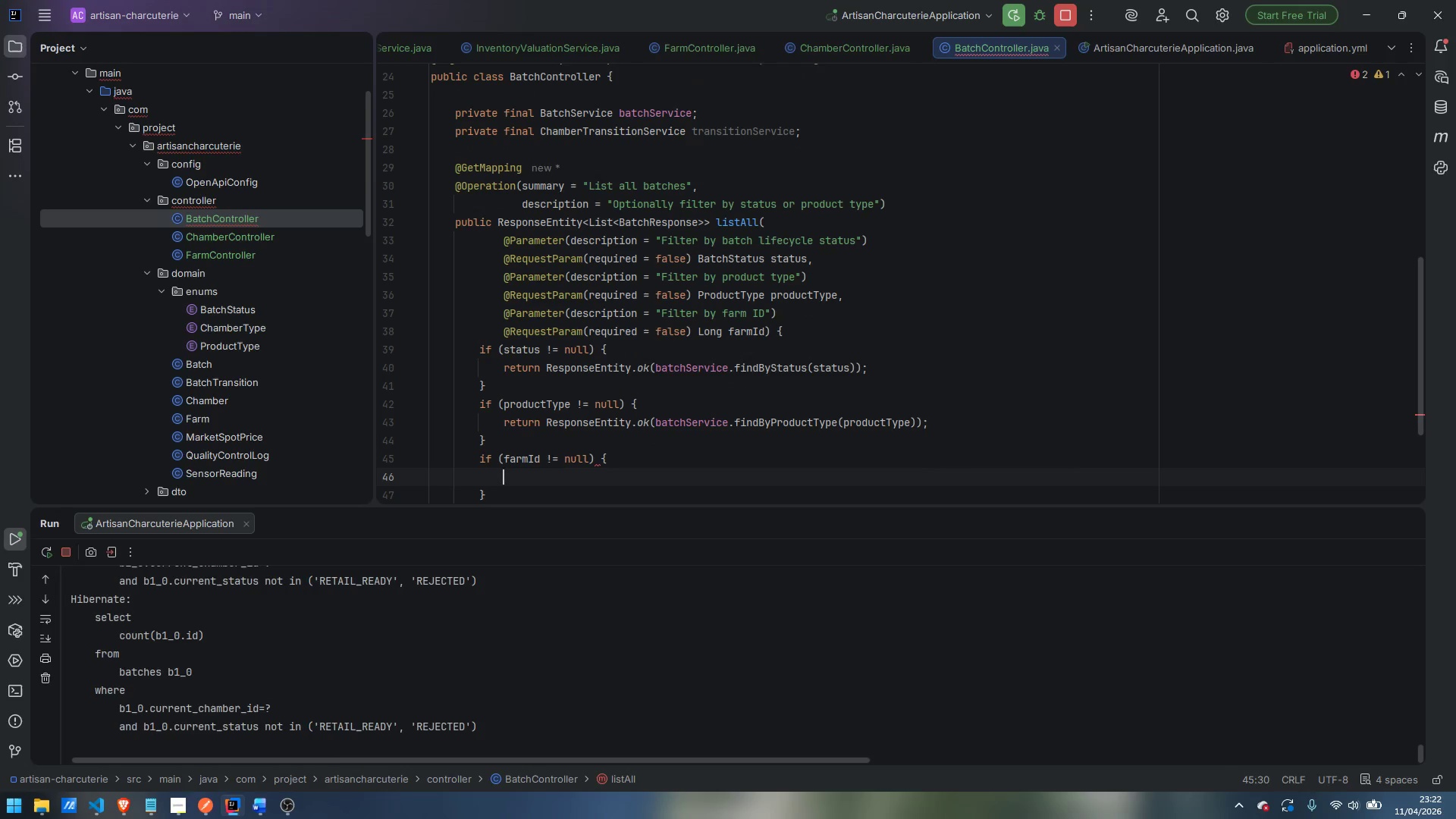 
key(Enter)
 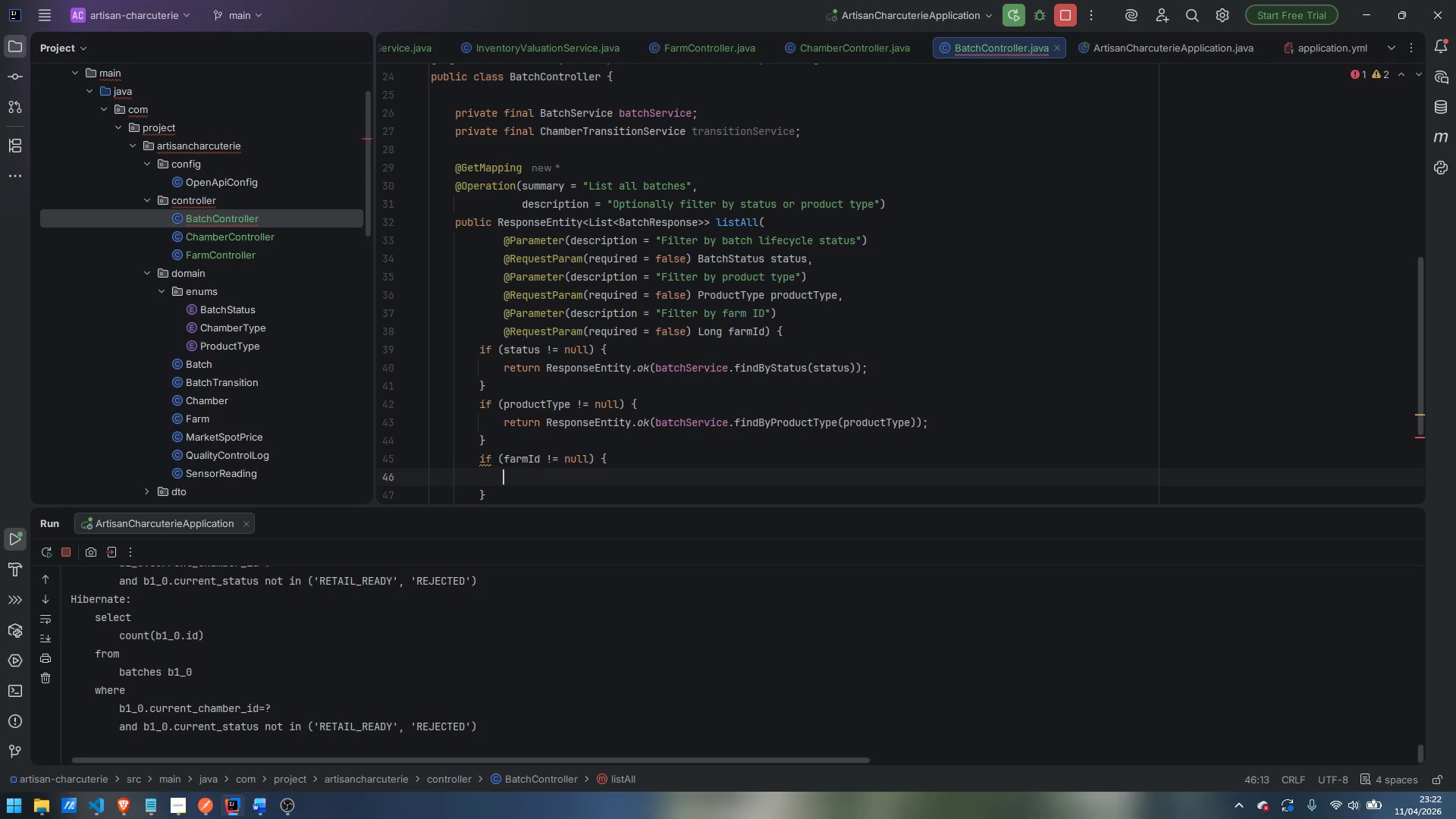 
type(reur)
 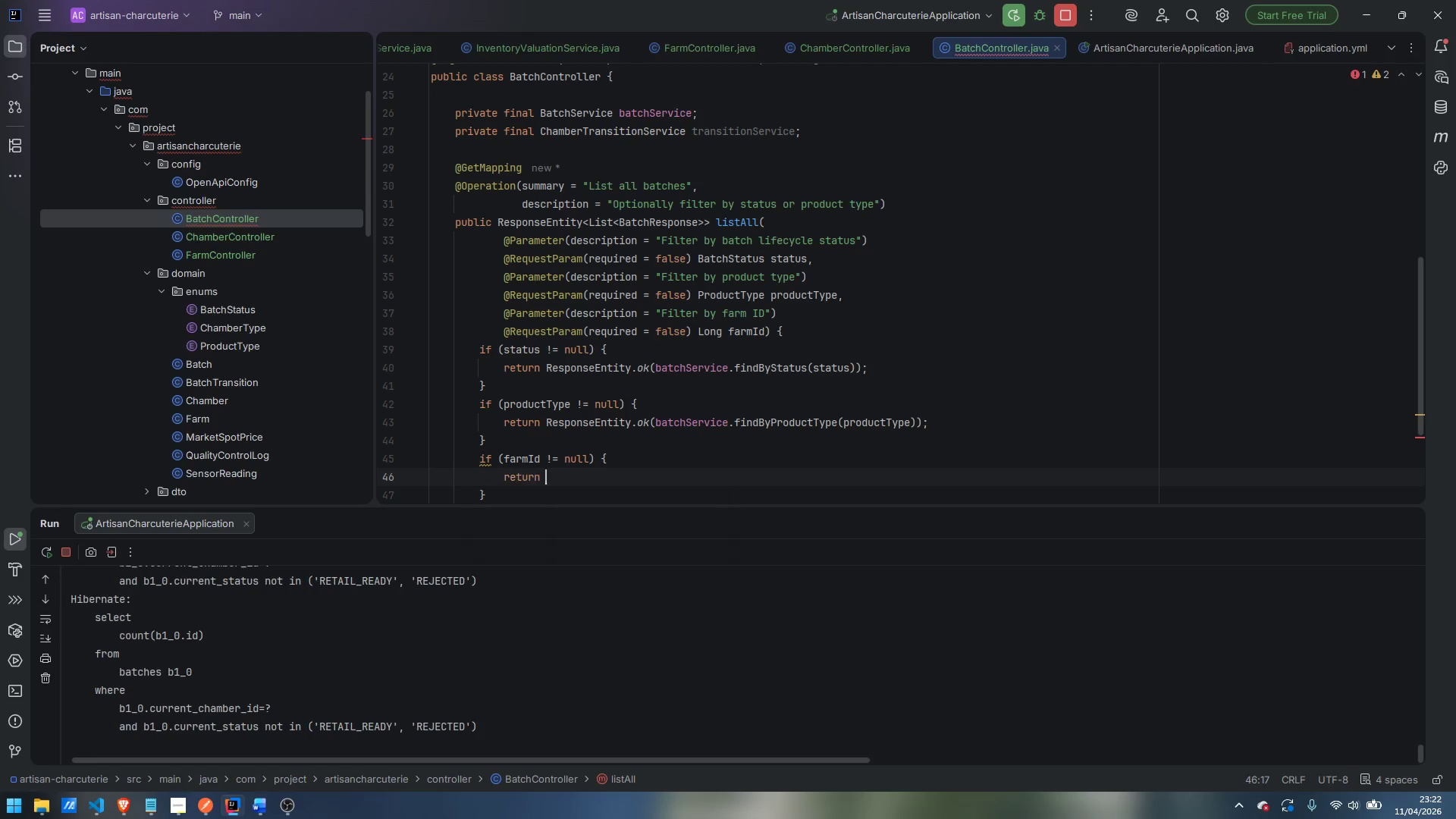 
key(Enter)
 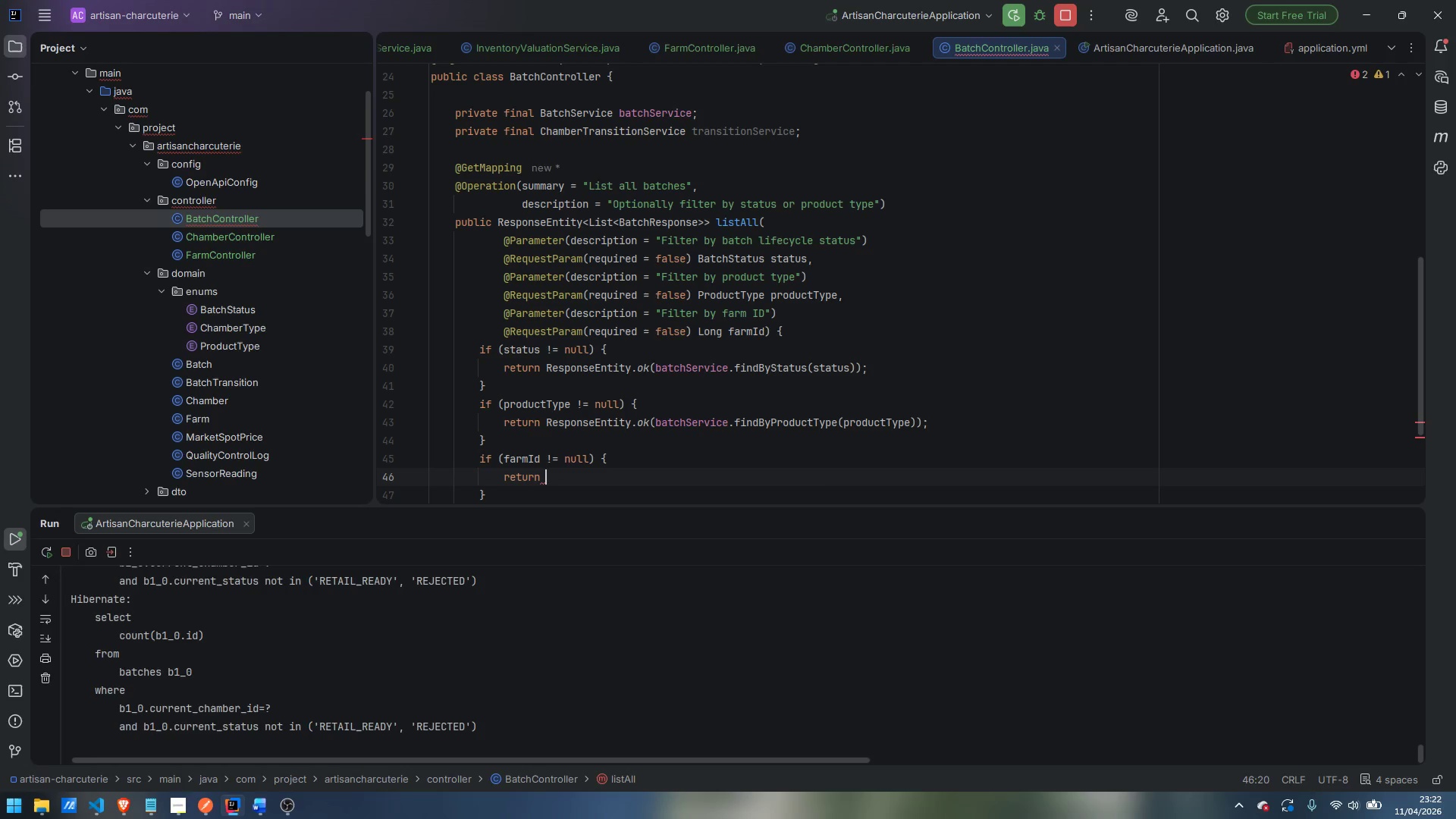 
type(Resp)
 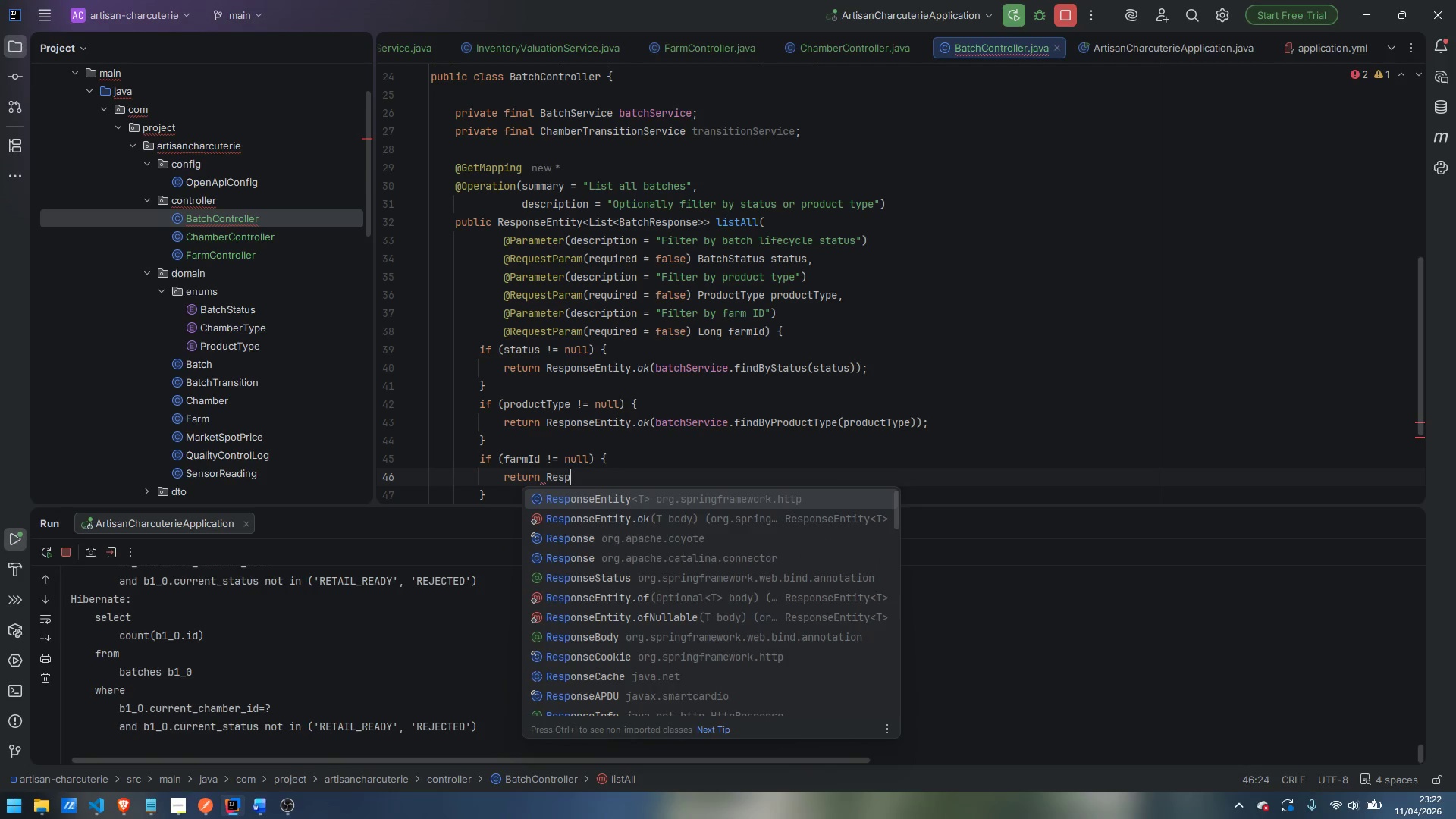 
key(Enter)
 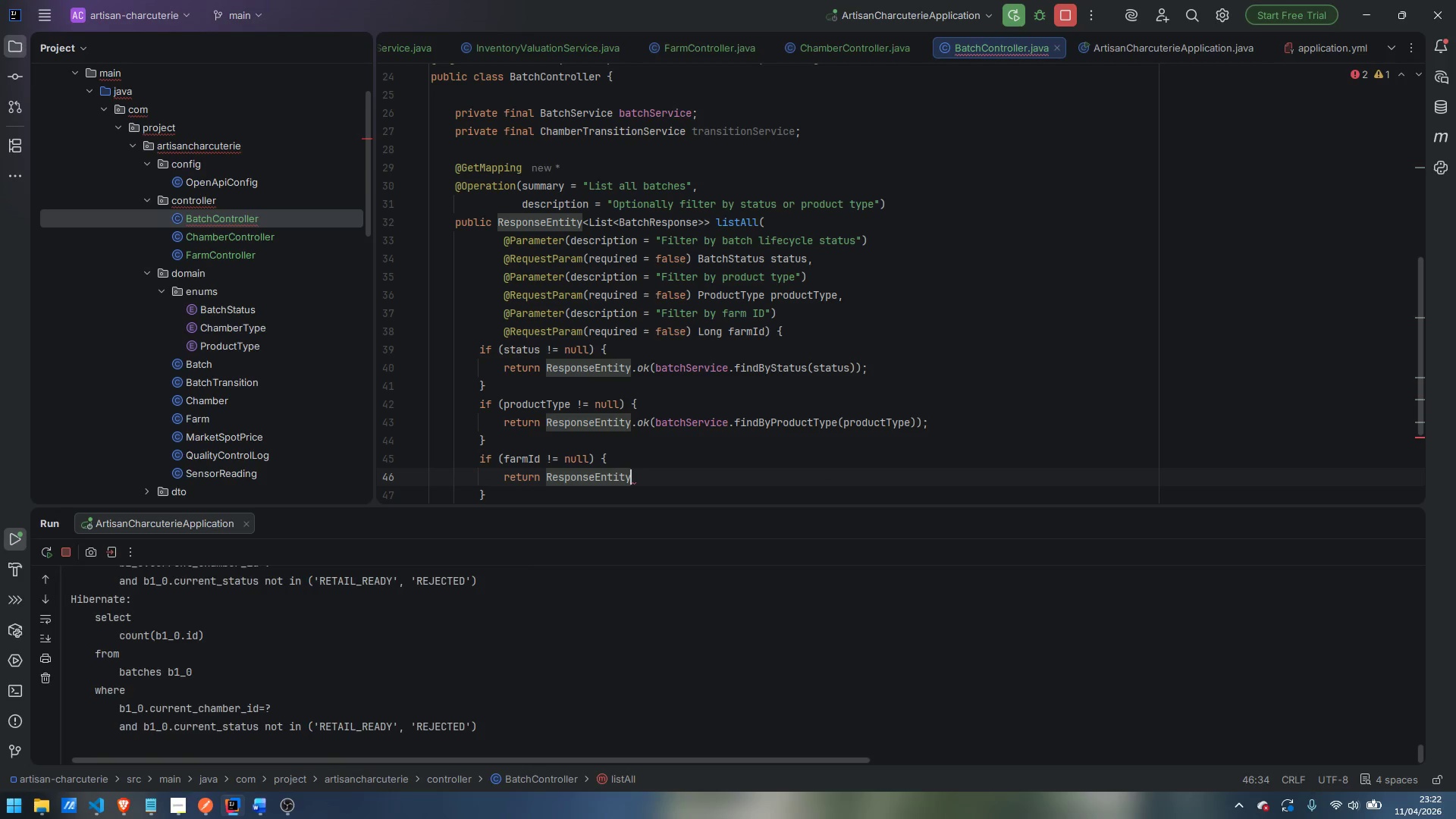 
type(.ok)
 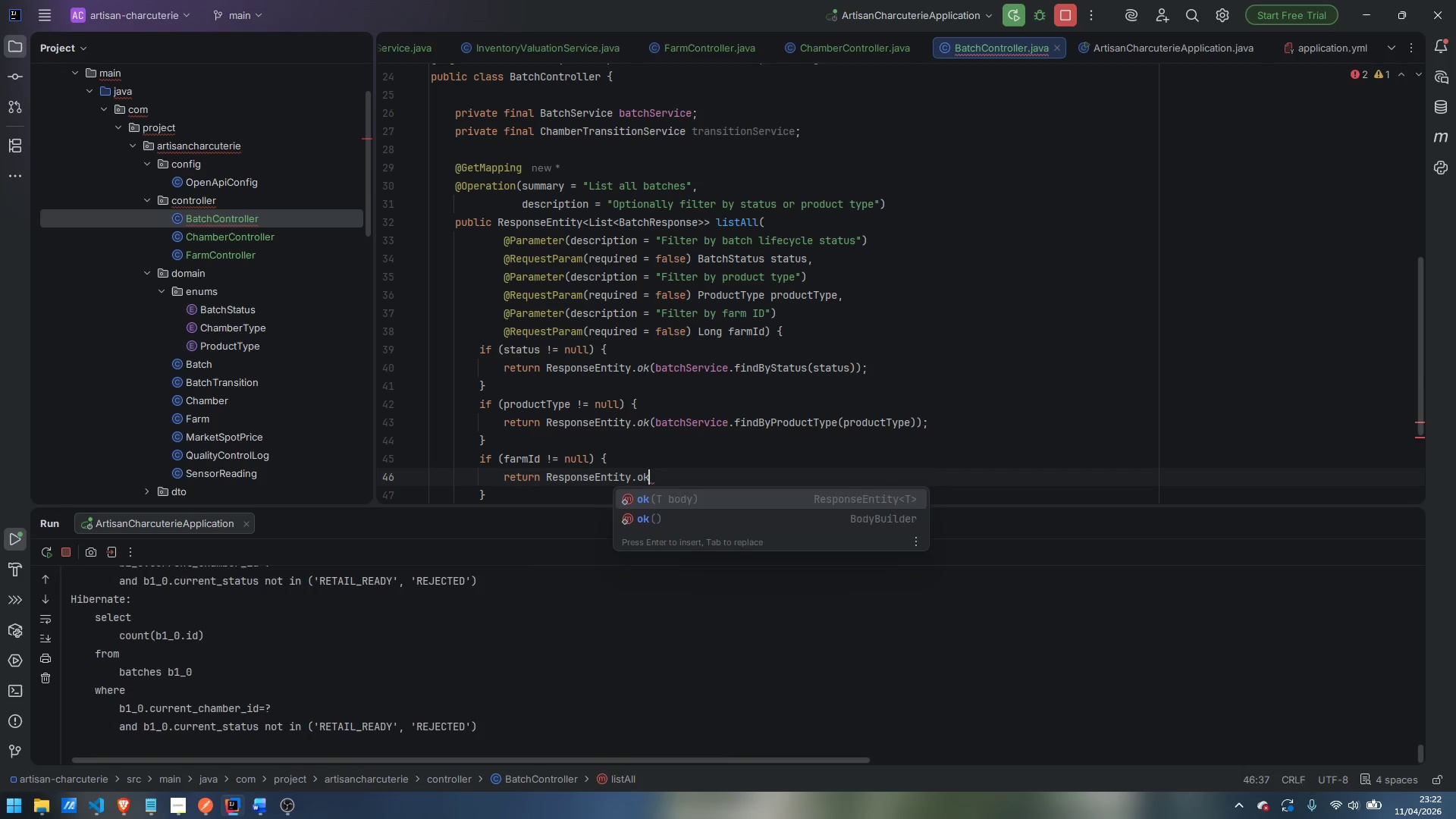 
key(Enter)
 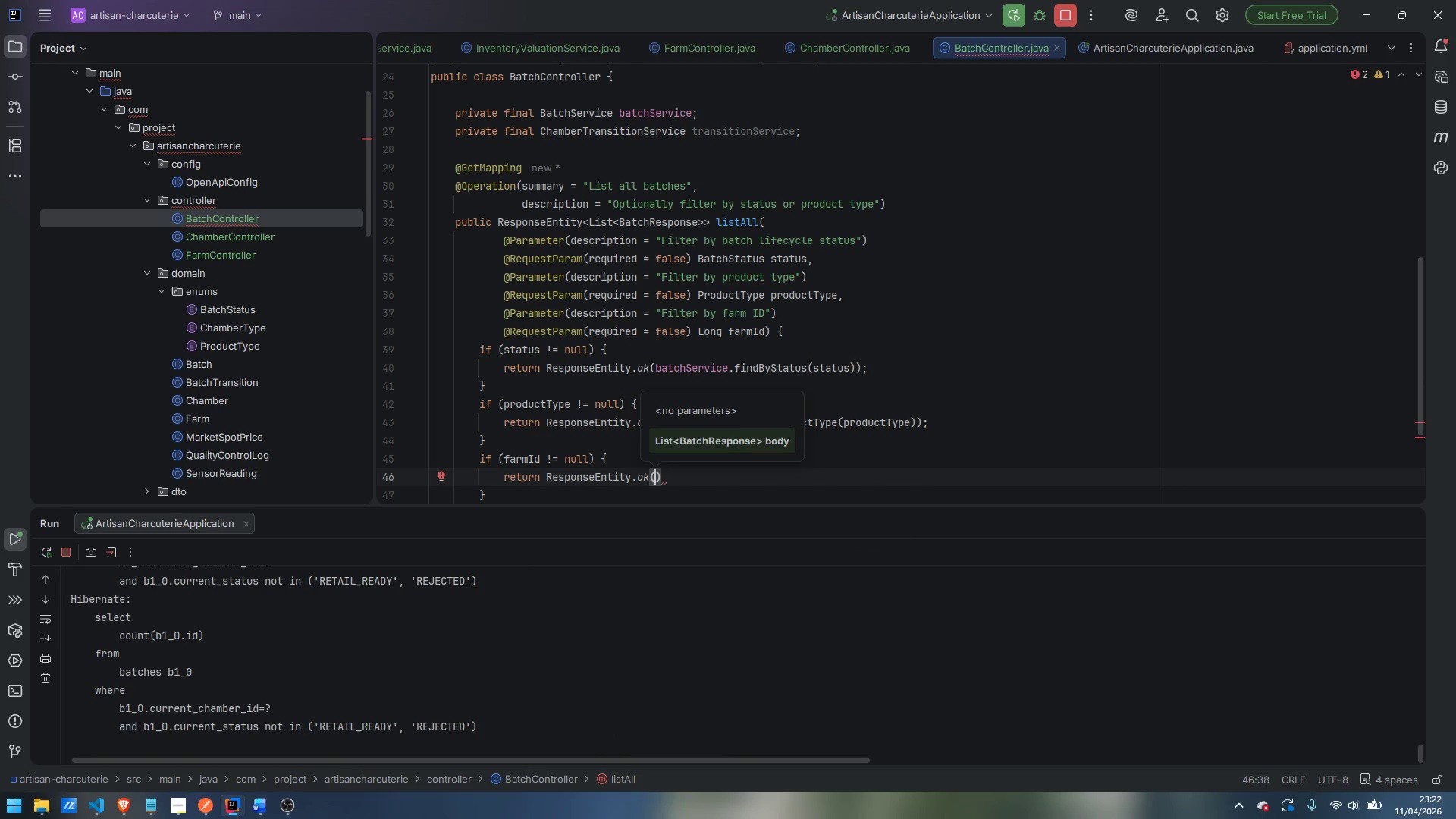 
key(Escape)
type(batc)
 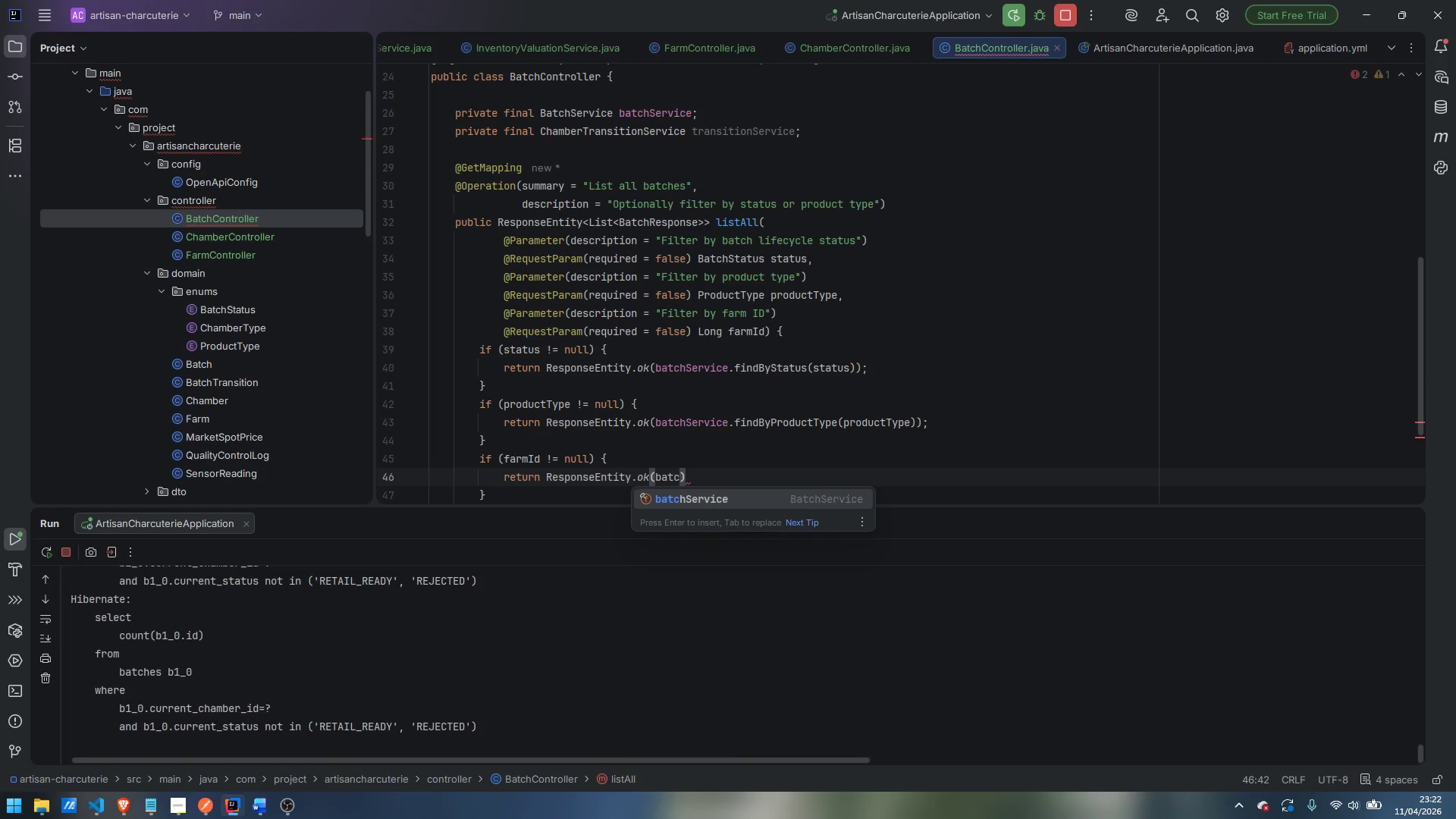 
key(Enter)
 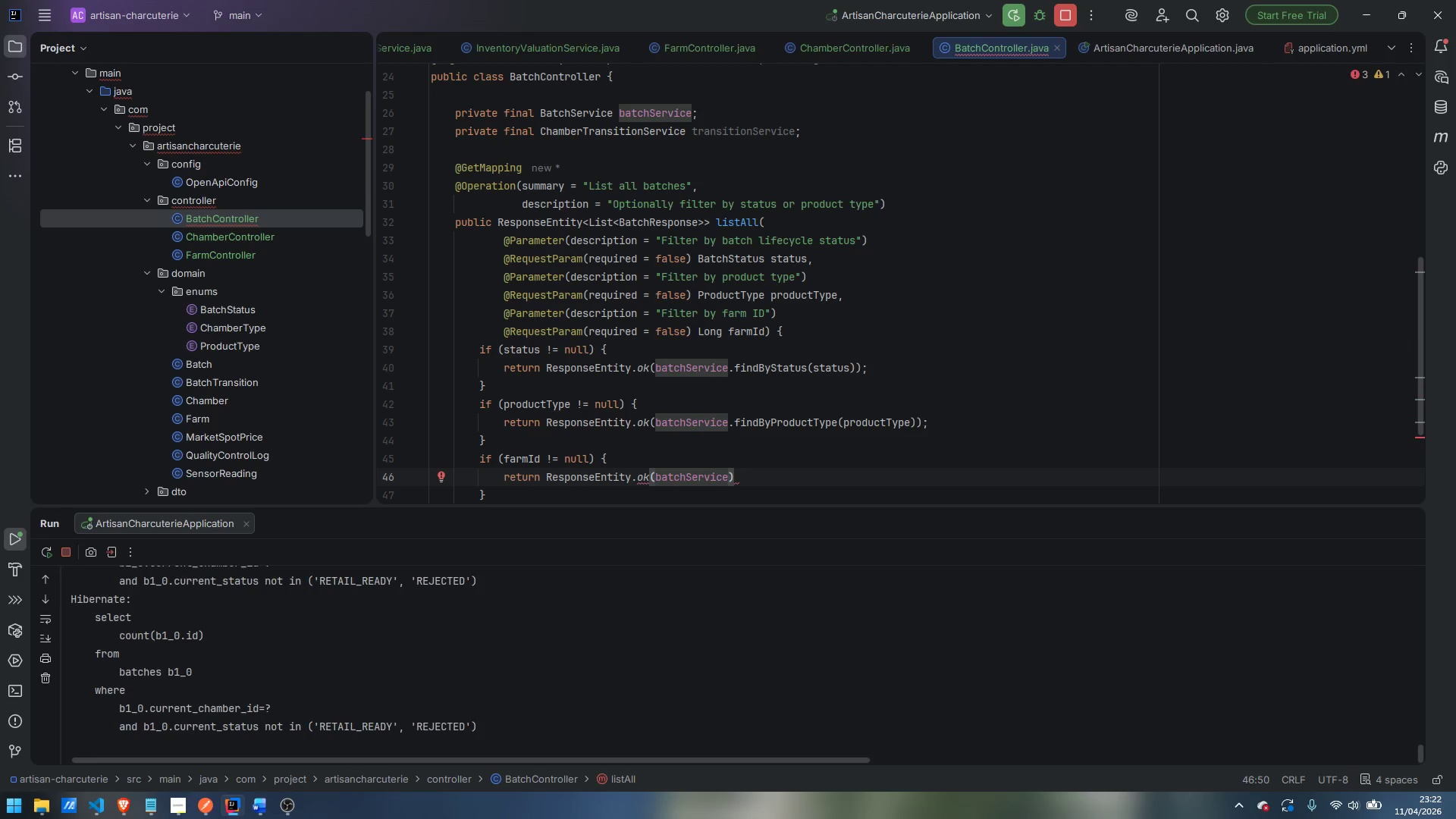 
wait(7.03)
 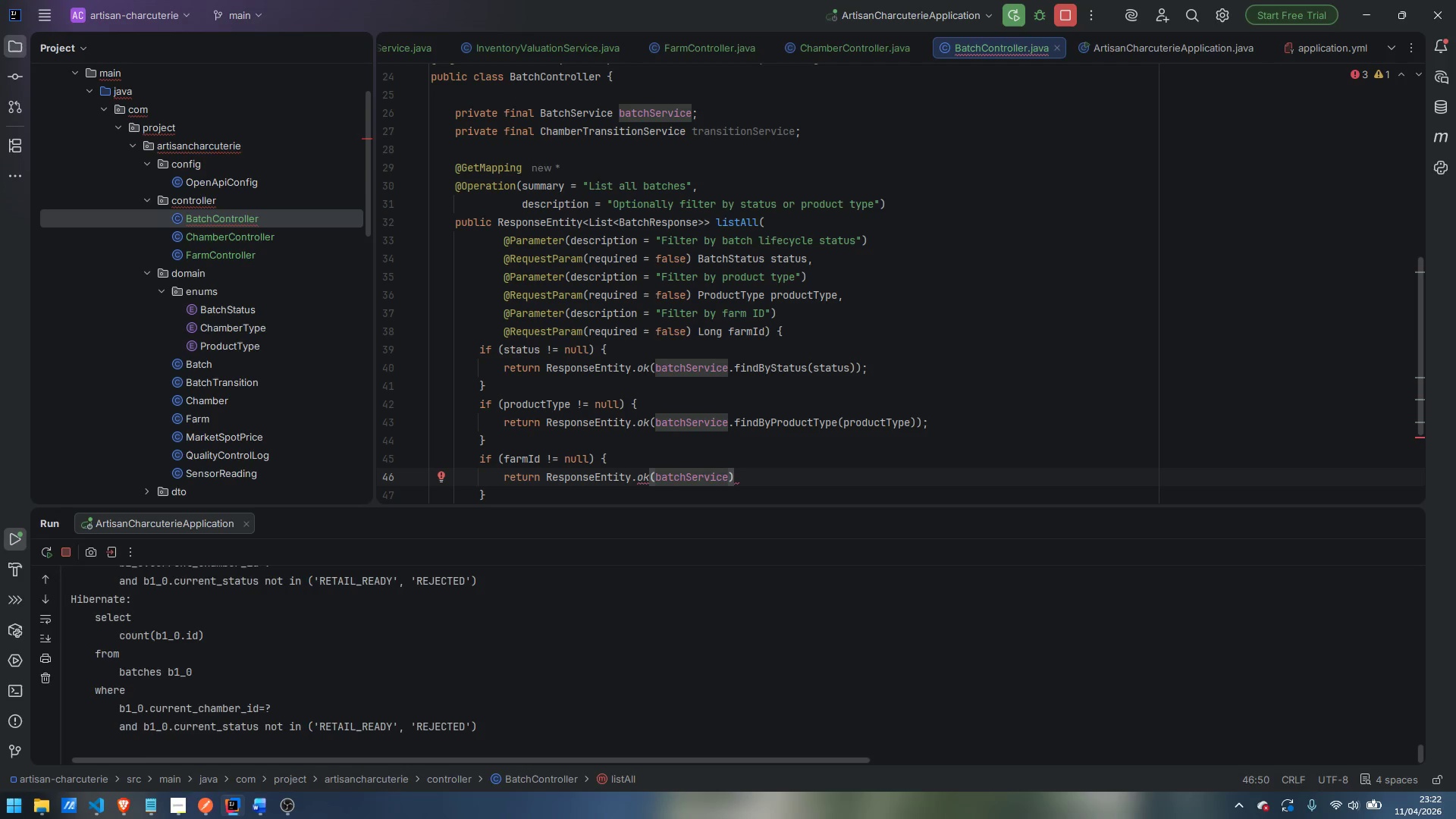 
type(finBy)
key(Backspace)
key(Backspace)
key(Backspace)
key(Backspace)
key(Backspace)
type(.find)
 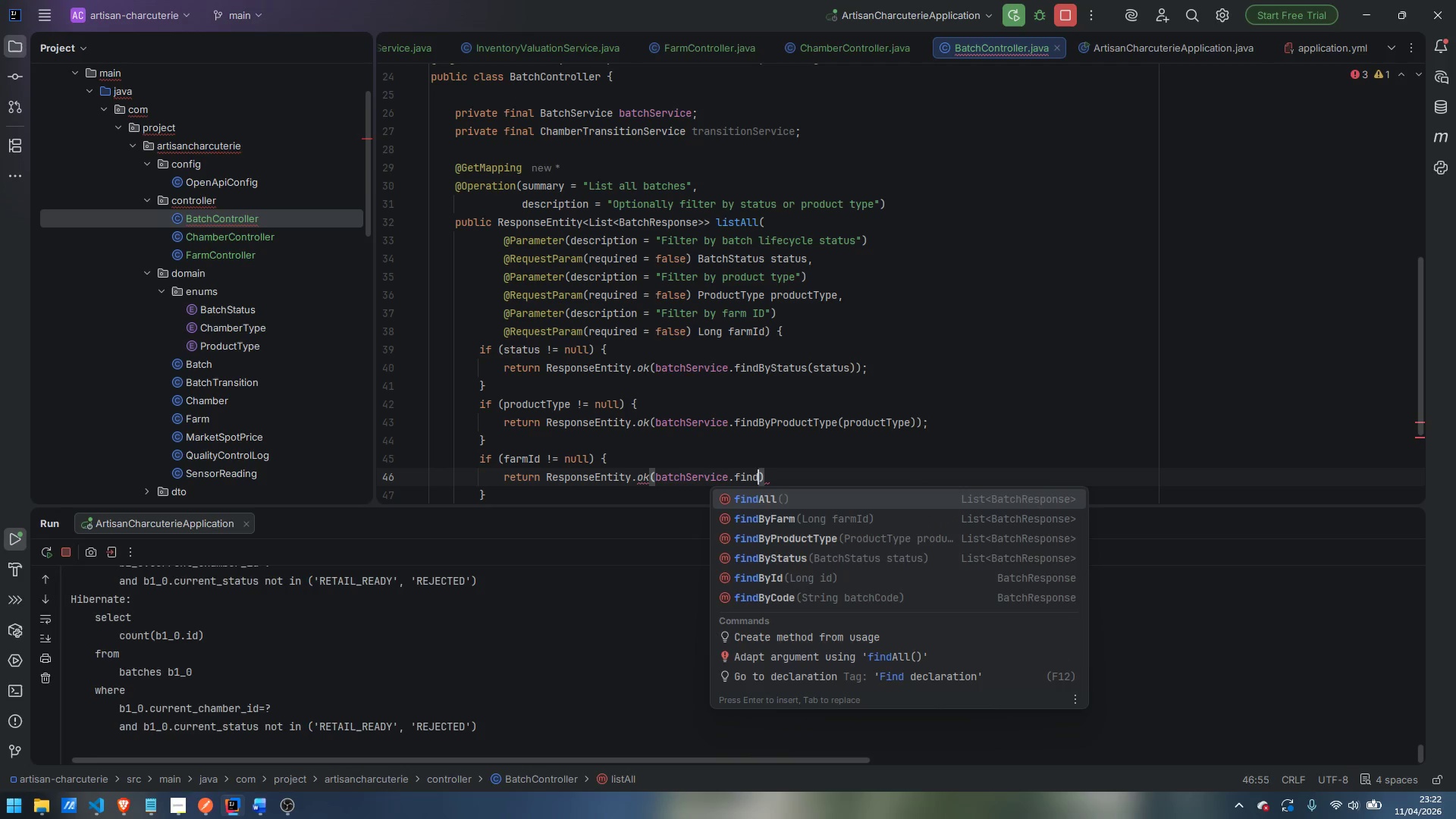 
hold_key(key=ShiftLeft, duration=0.48)
 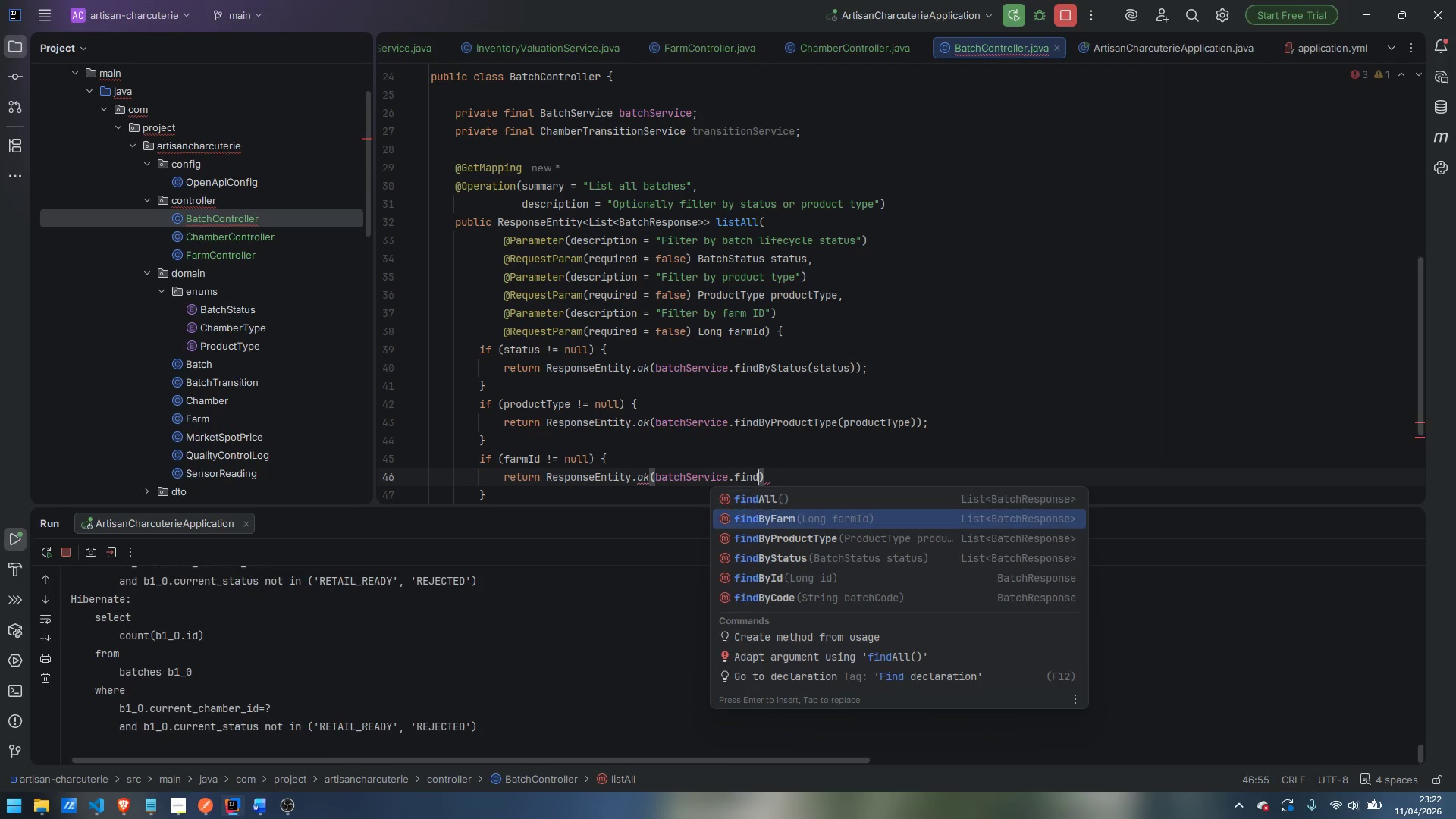 
key(ArrowDown)
 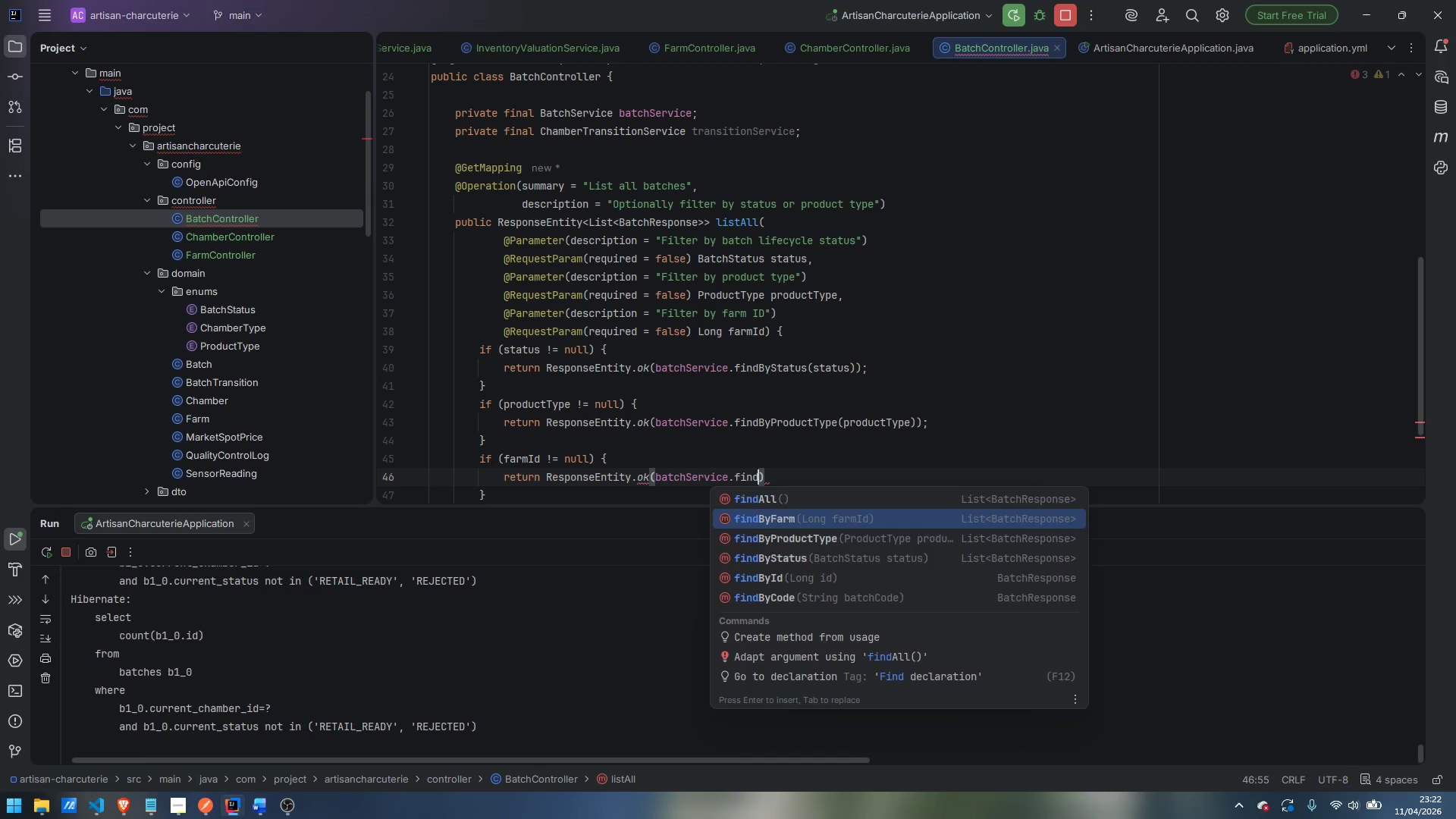 
key(Enter)
 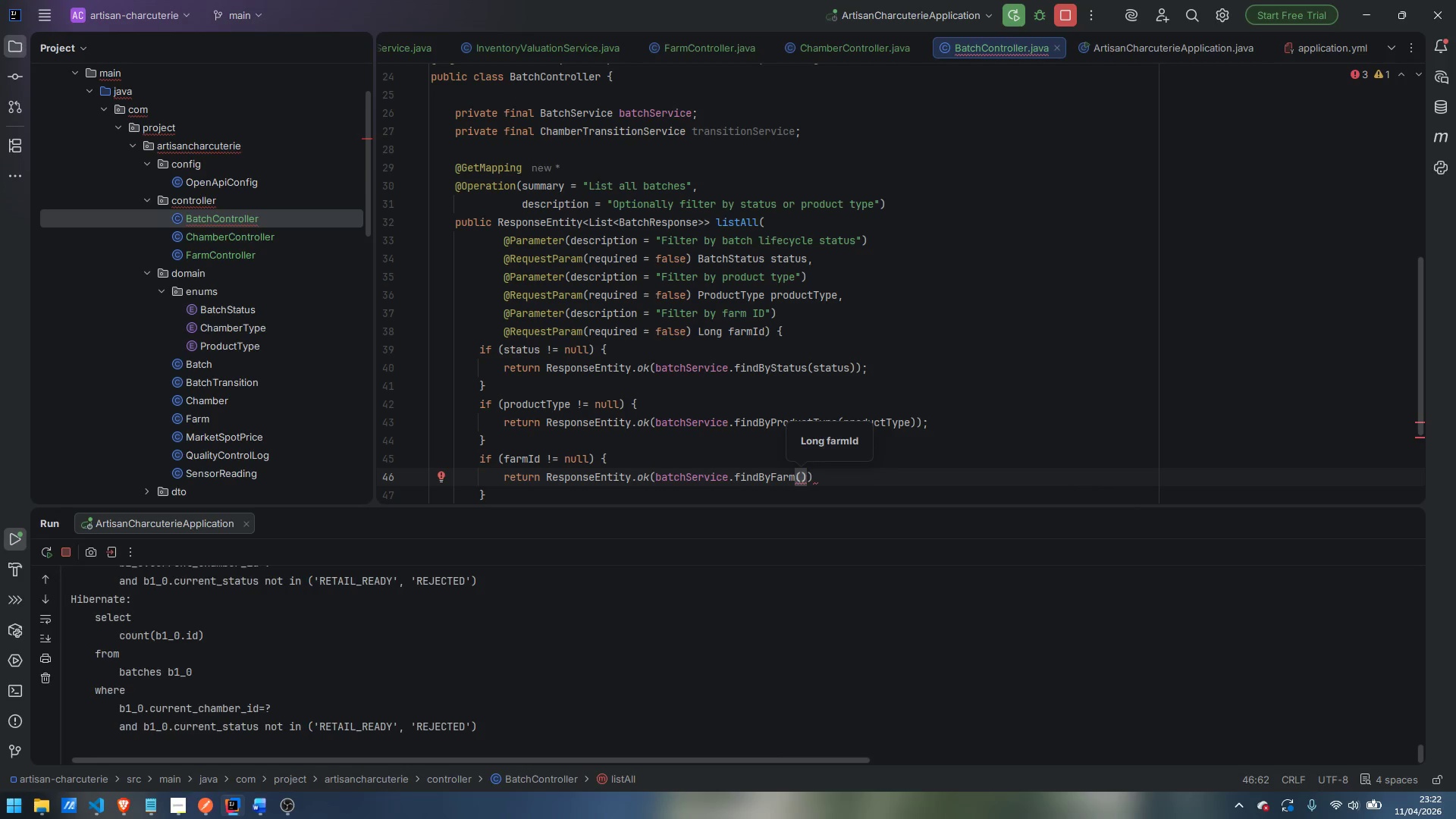 
type(farmId)
 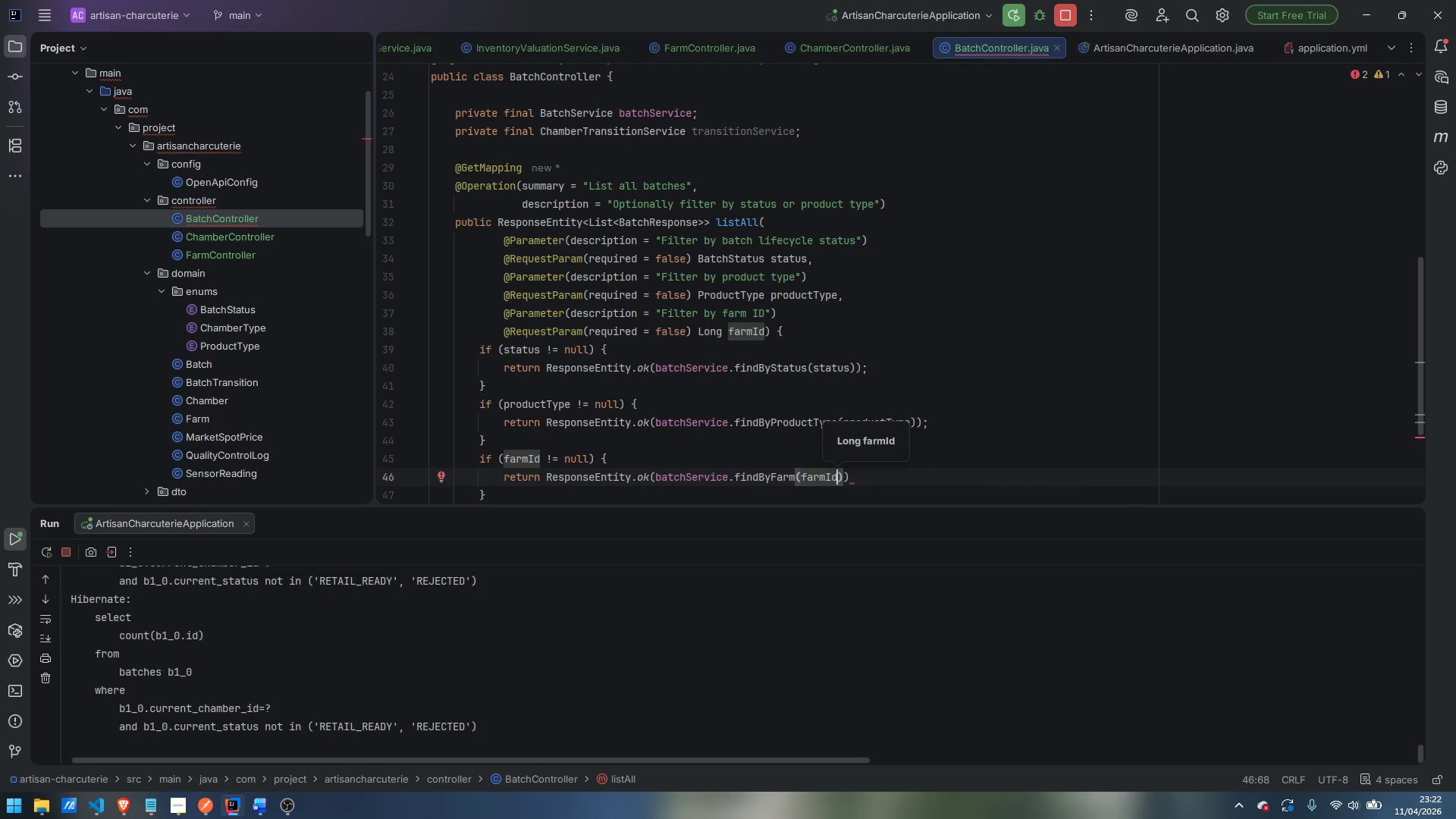 
key(ArrowRight)
 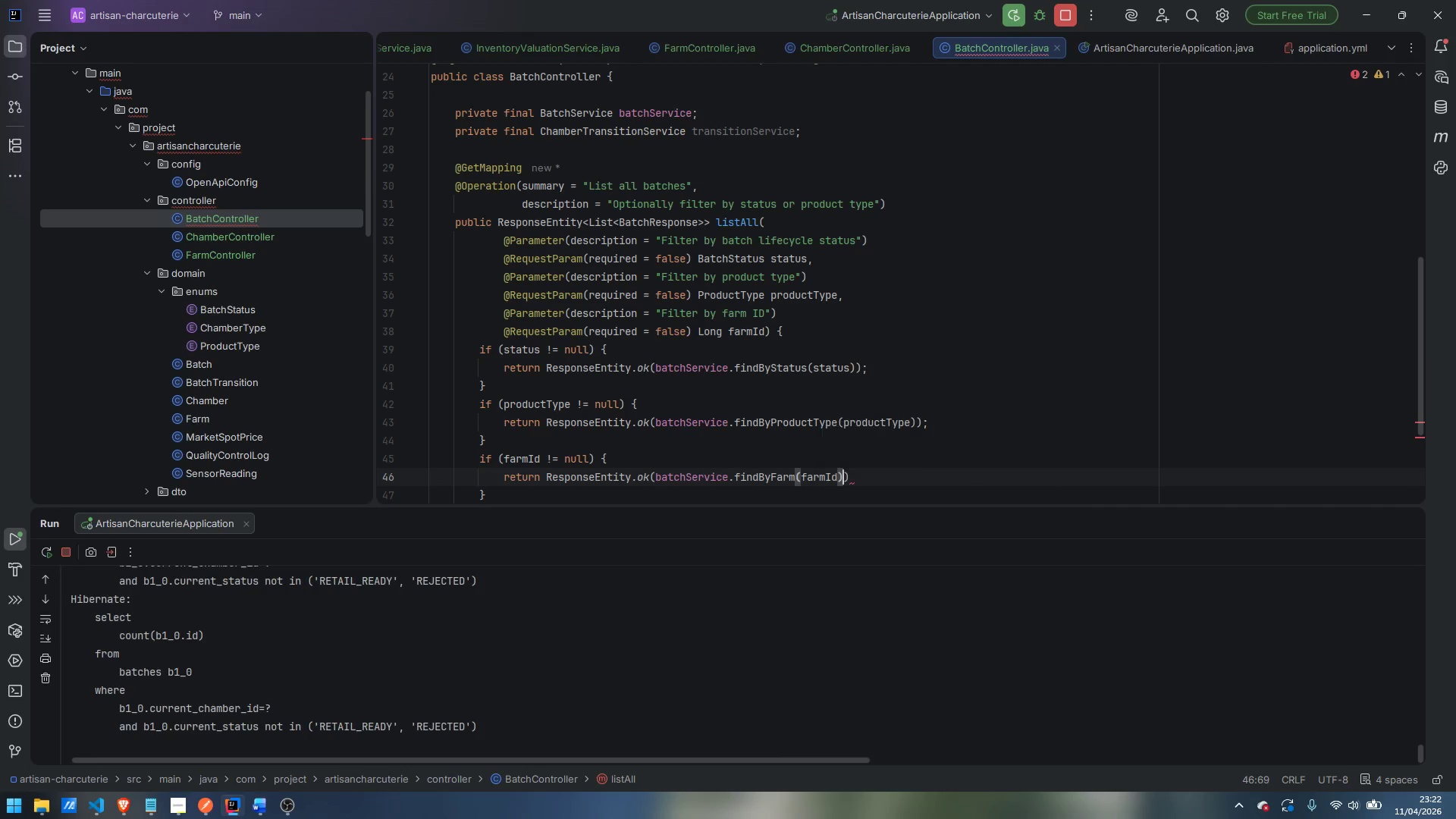 
key(ArrowRight)
 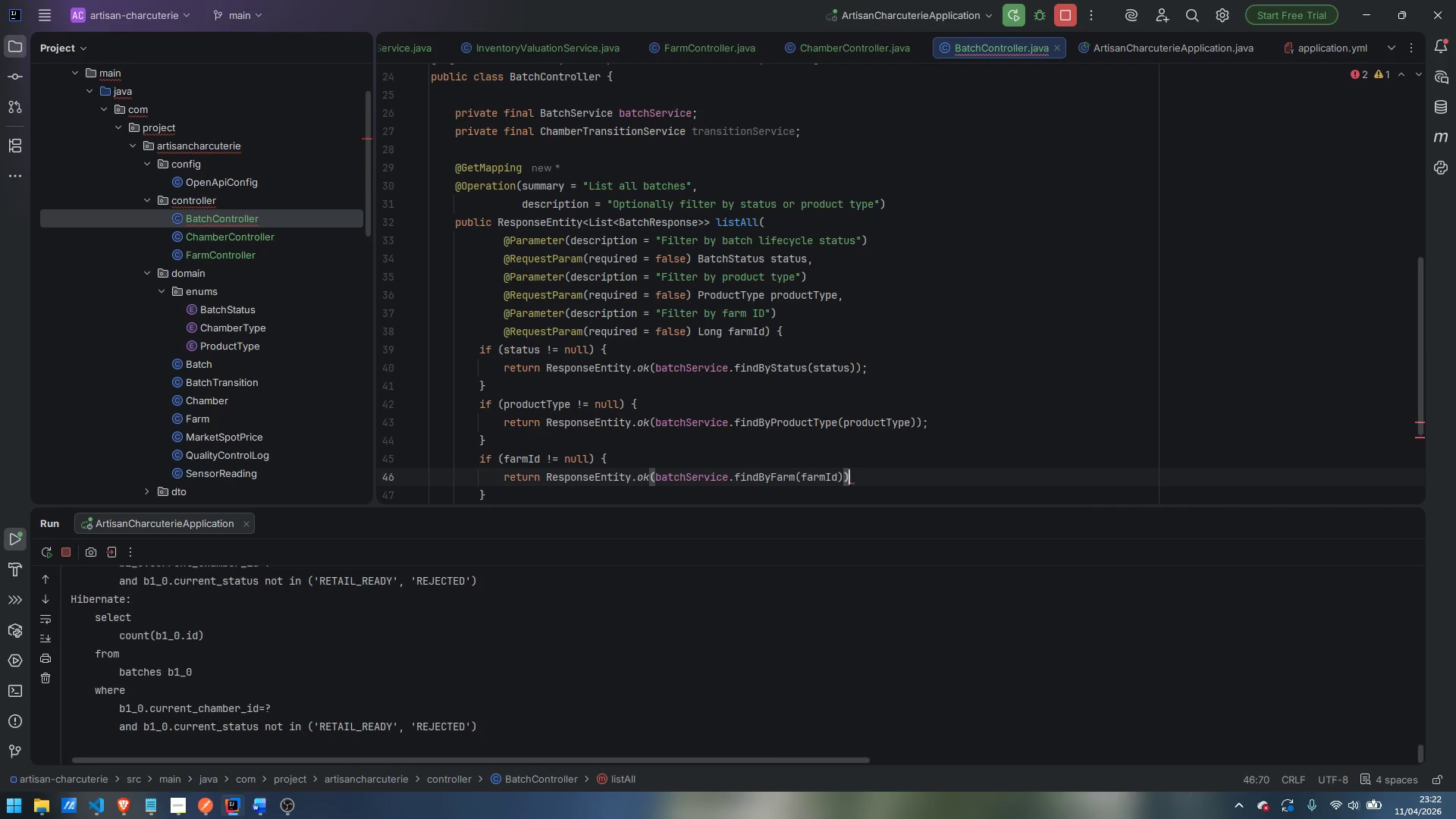 
key(Semicolon)
 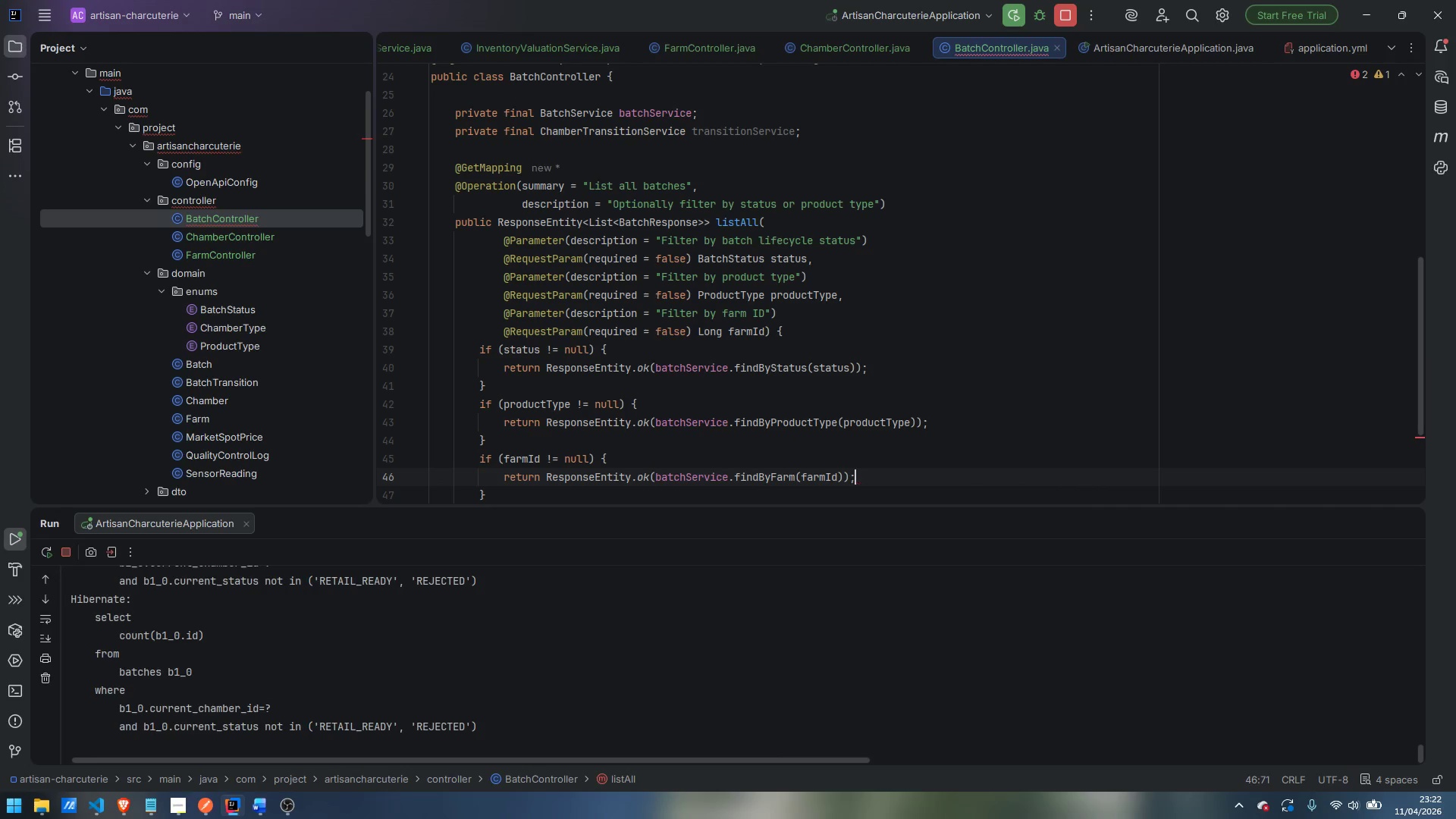 
key(ArrowDown)
 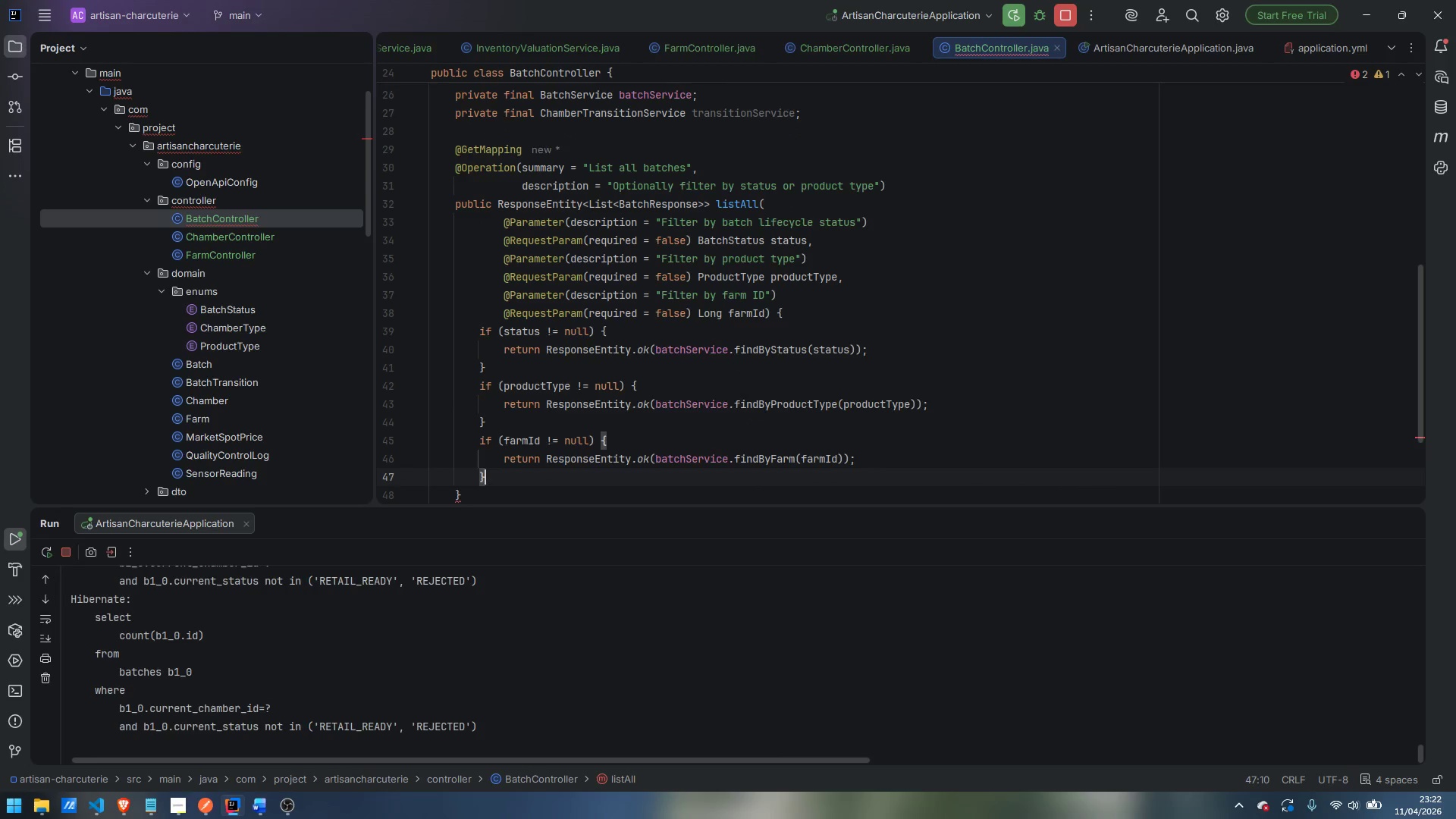 
key(Enter)
 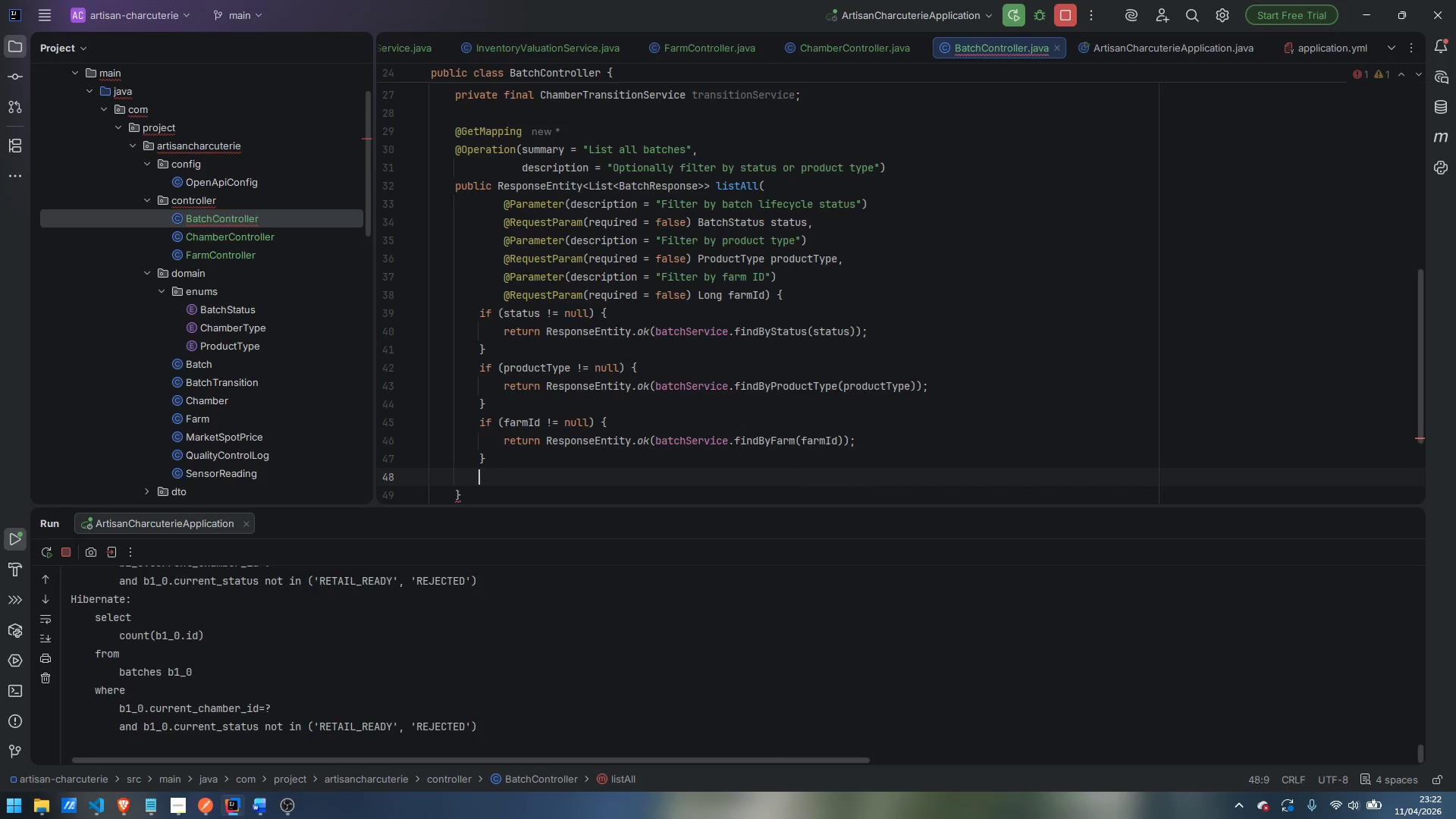 
key(Enter)
 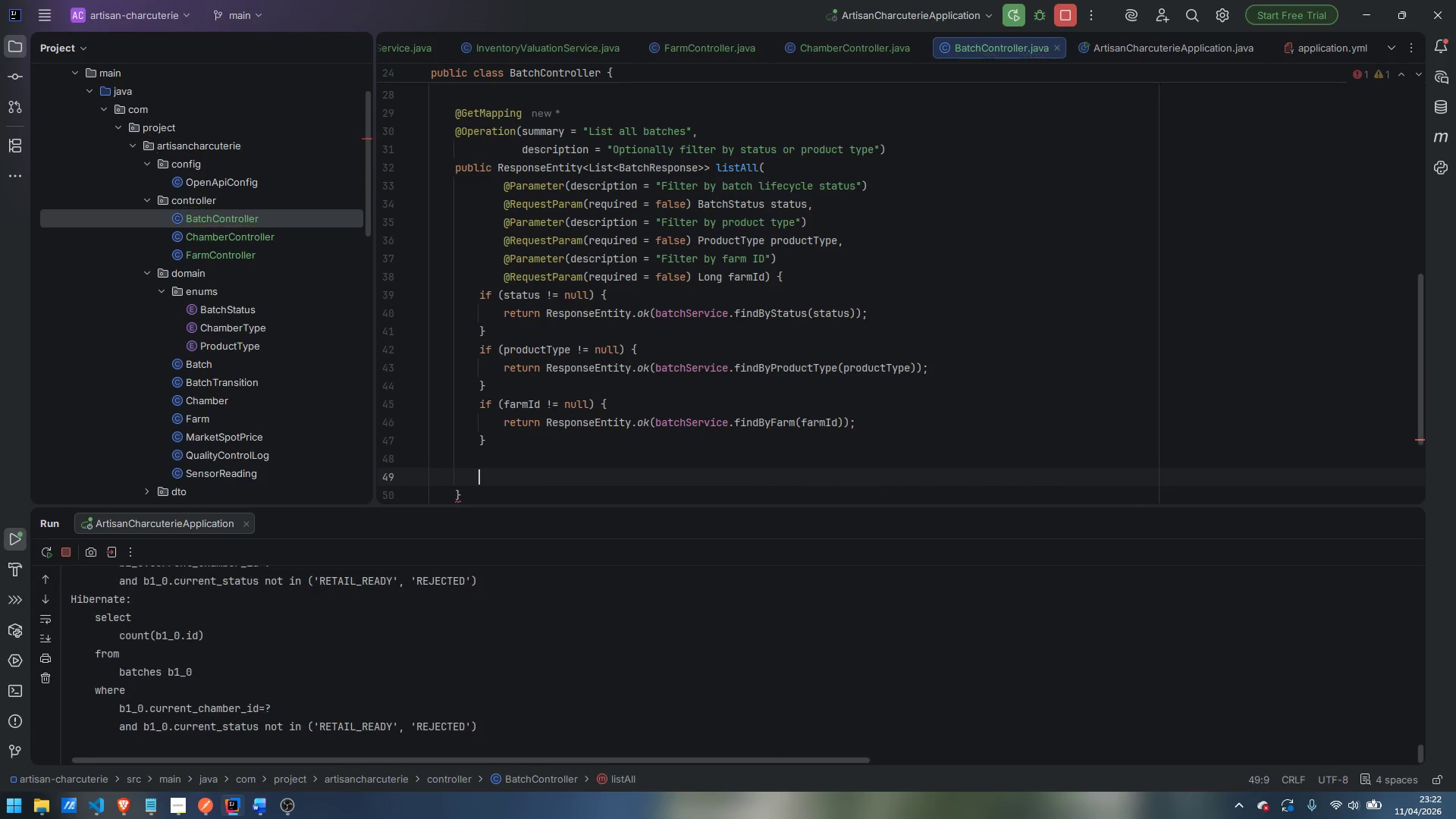 
type(return )
 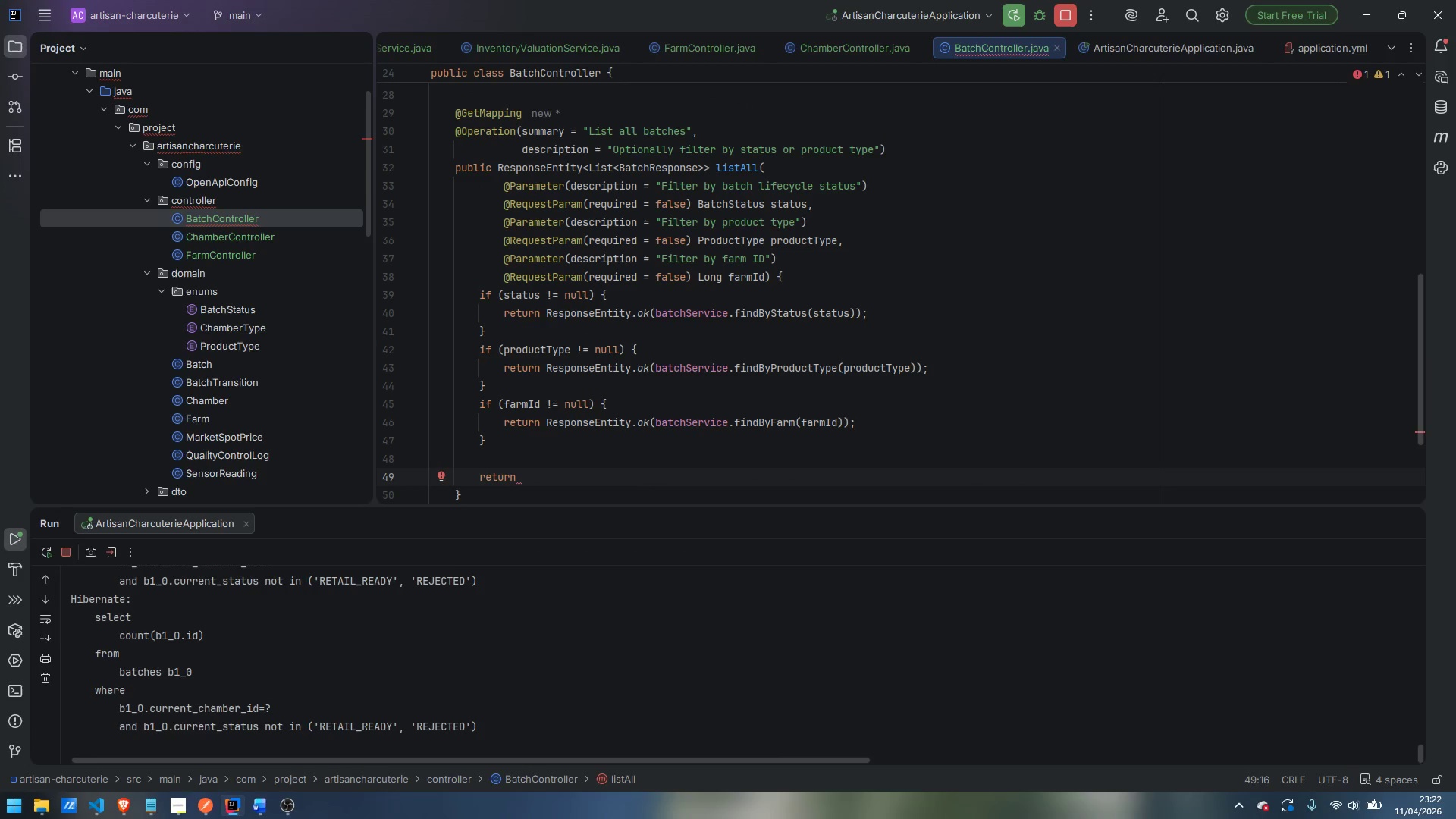 
key(ArrowUp)
 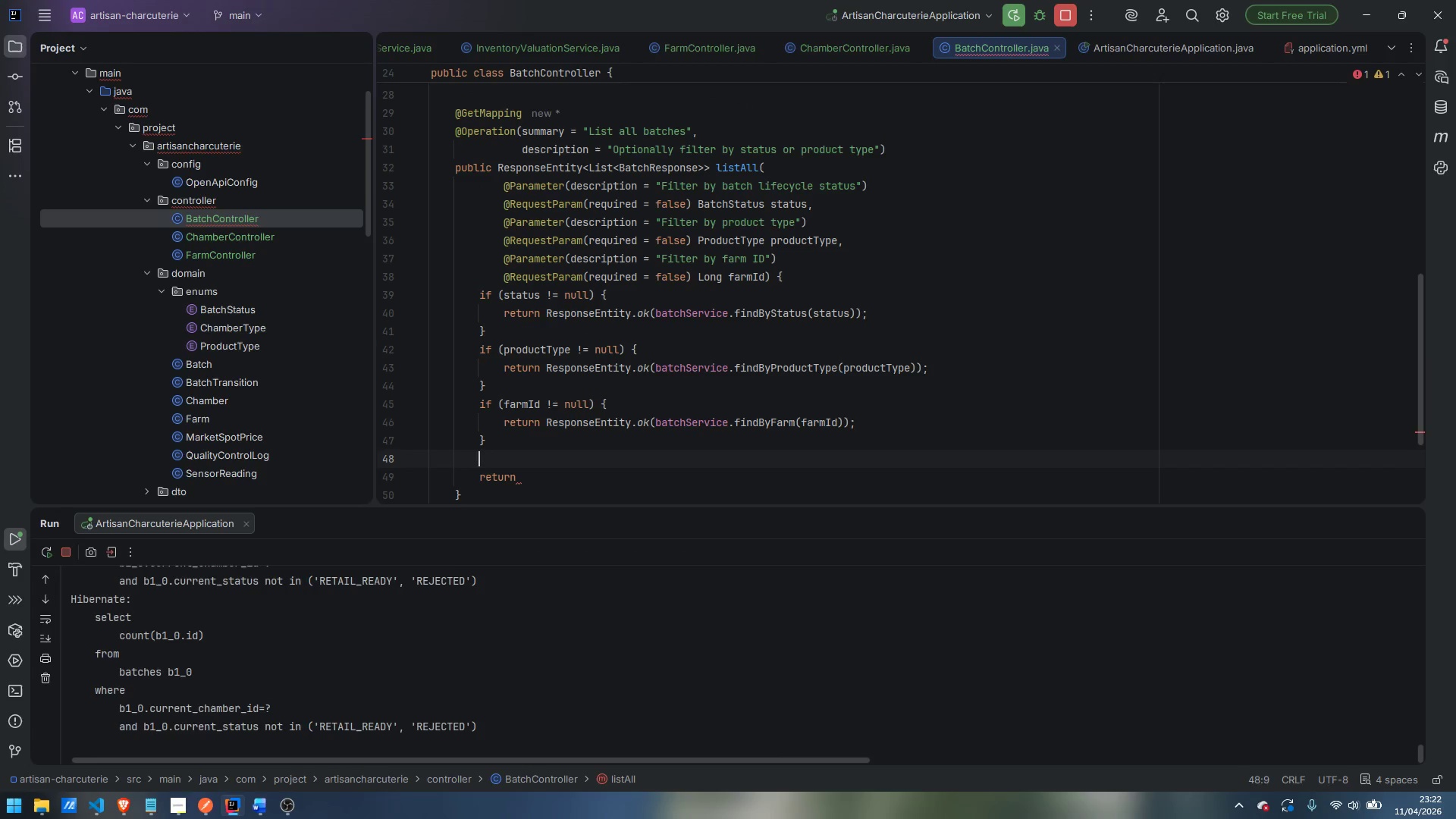 
key(Control+ControlLeft)
 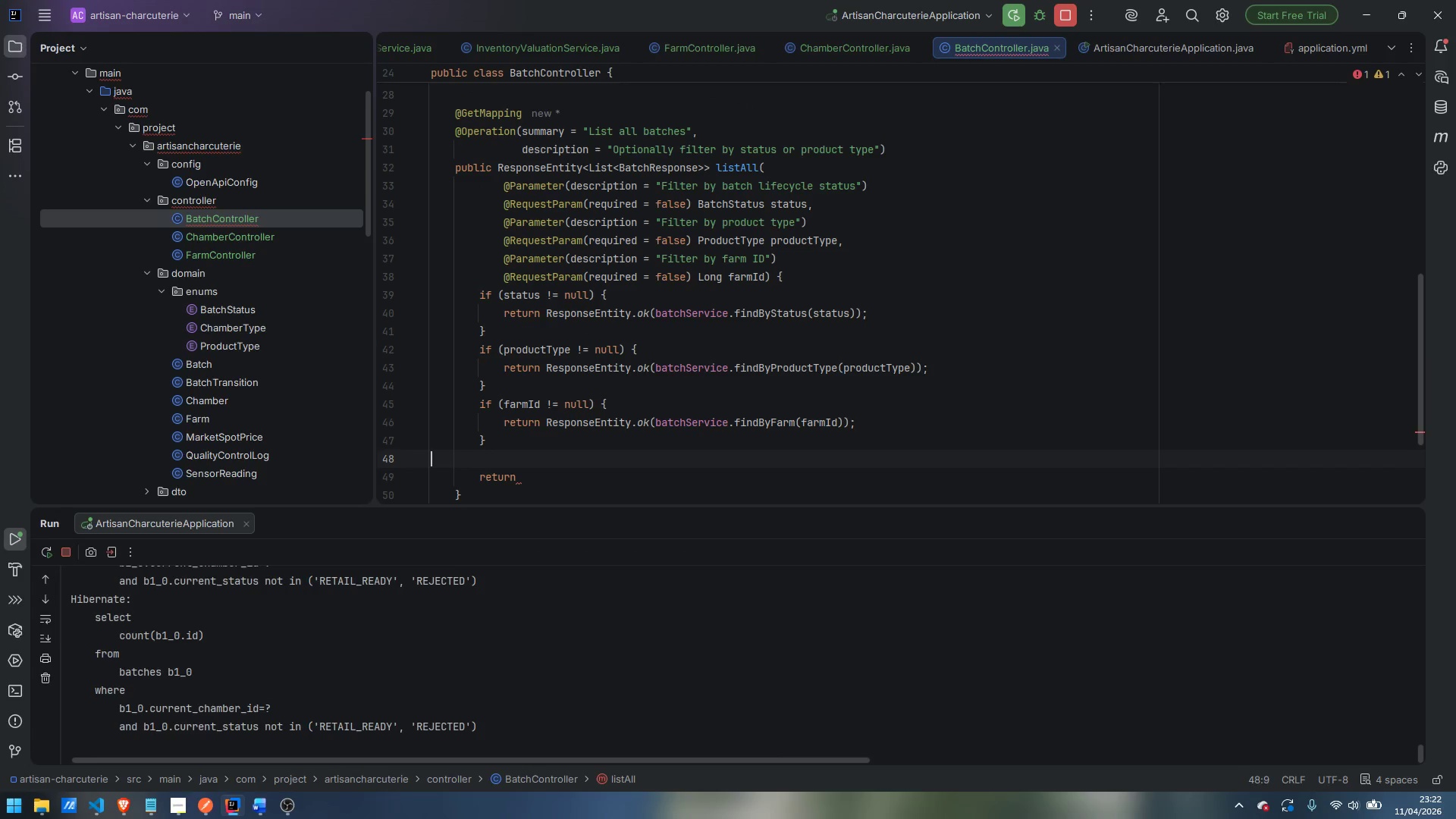 
key(Control+Backspace)
 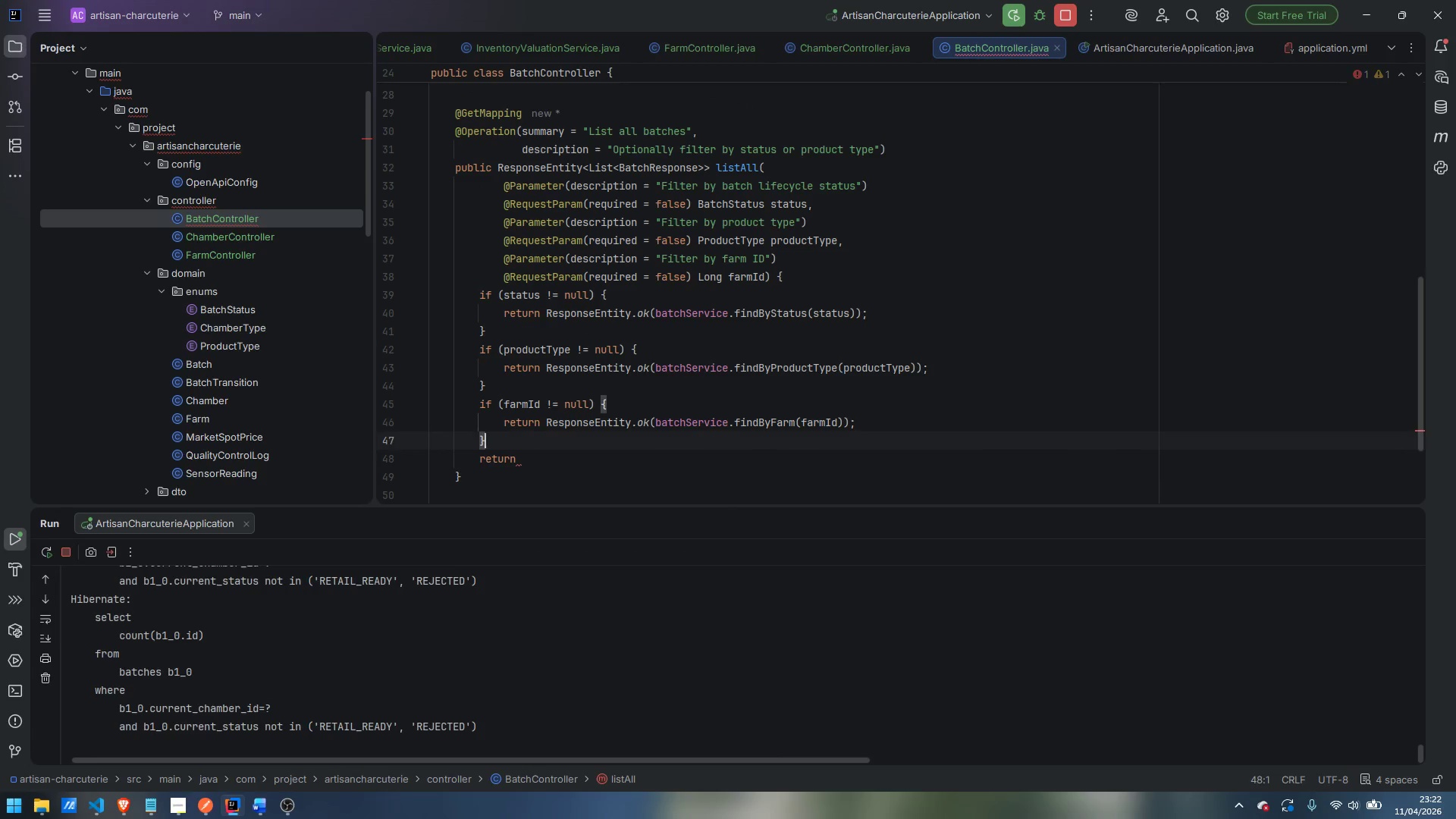 
key(Backspace)
 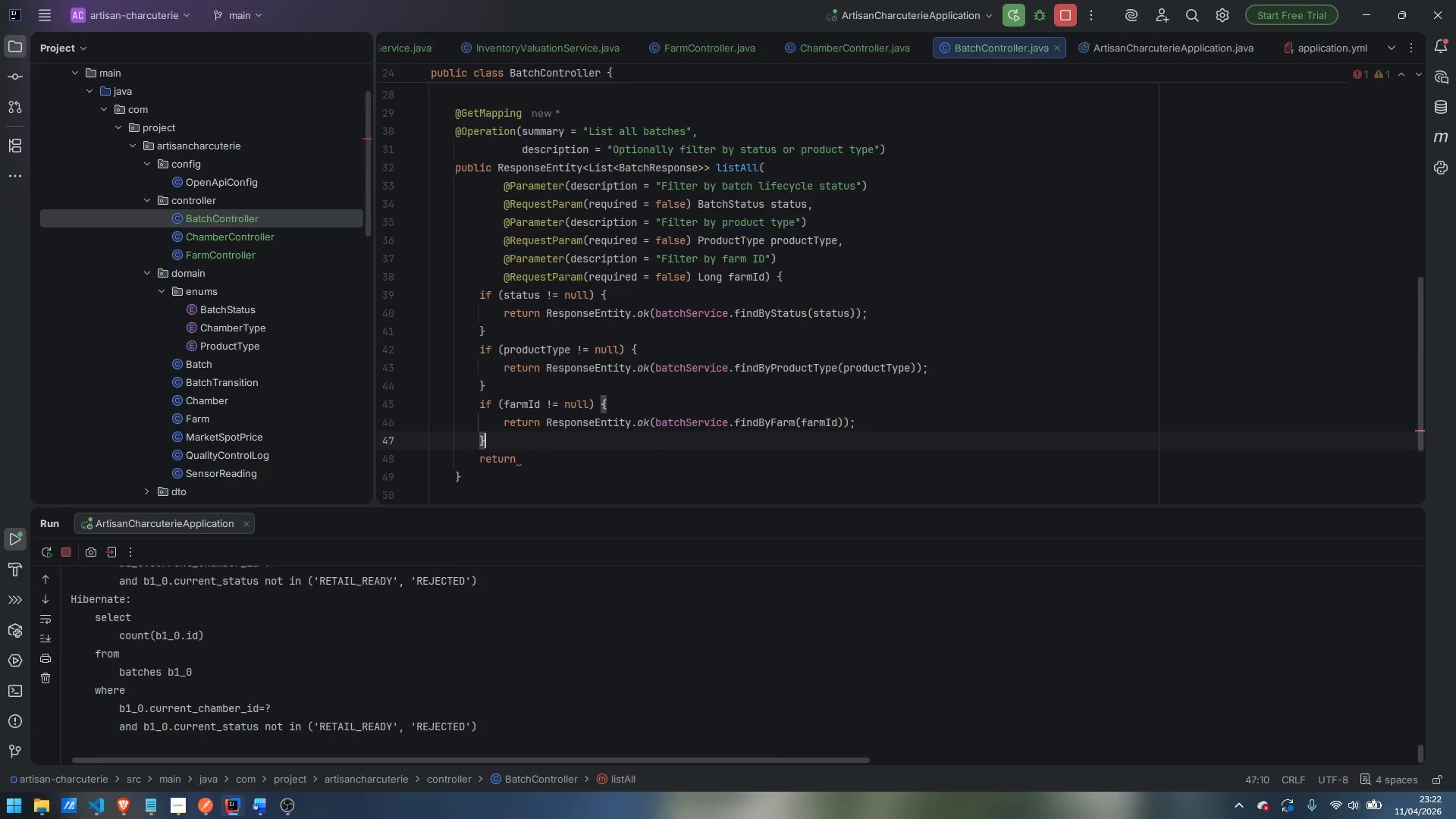 
key(ArrowDown)
 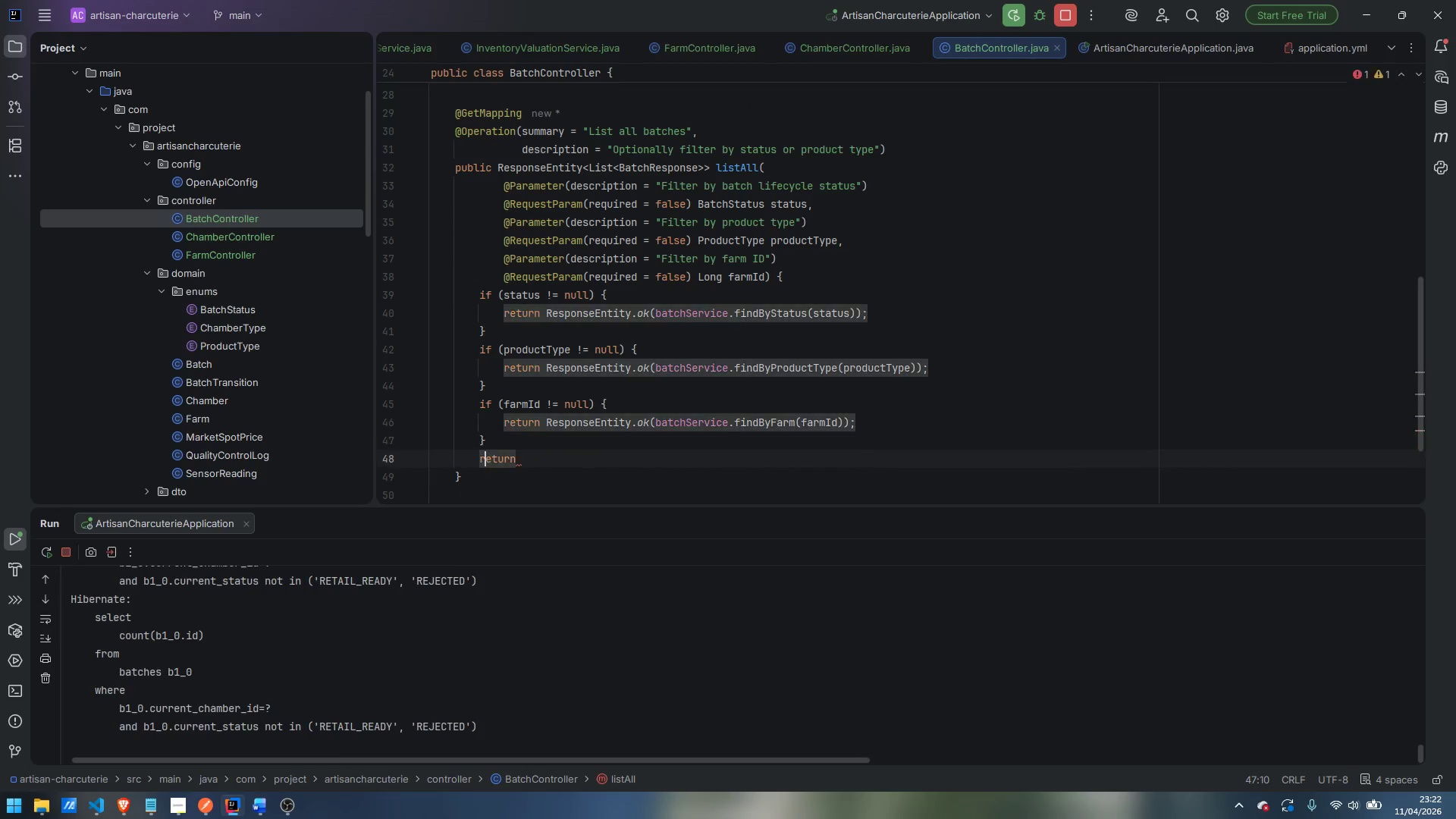 
key(Control+ControlLeft)
 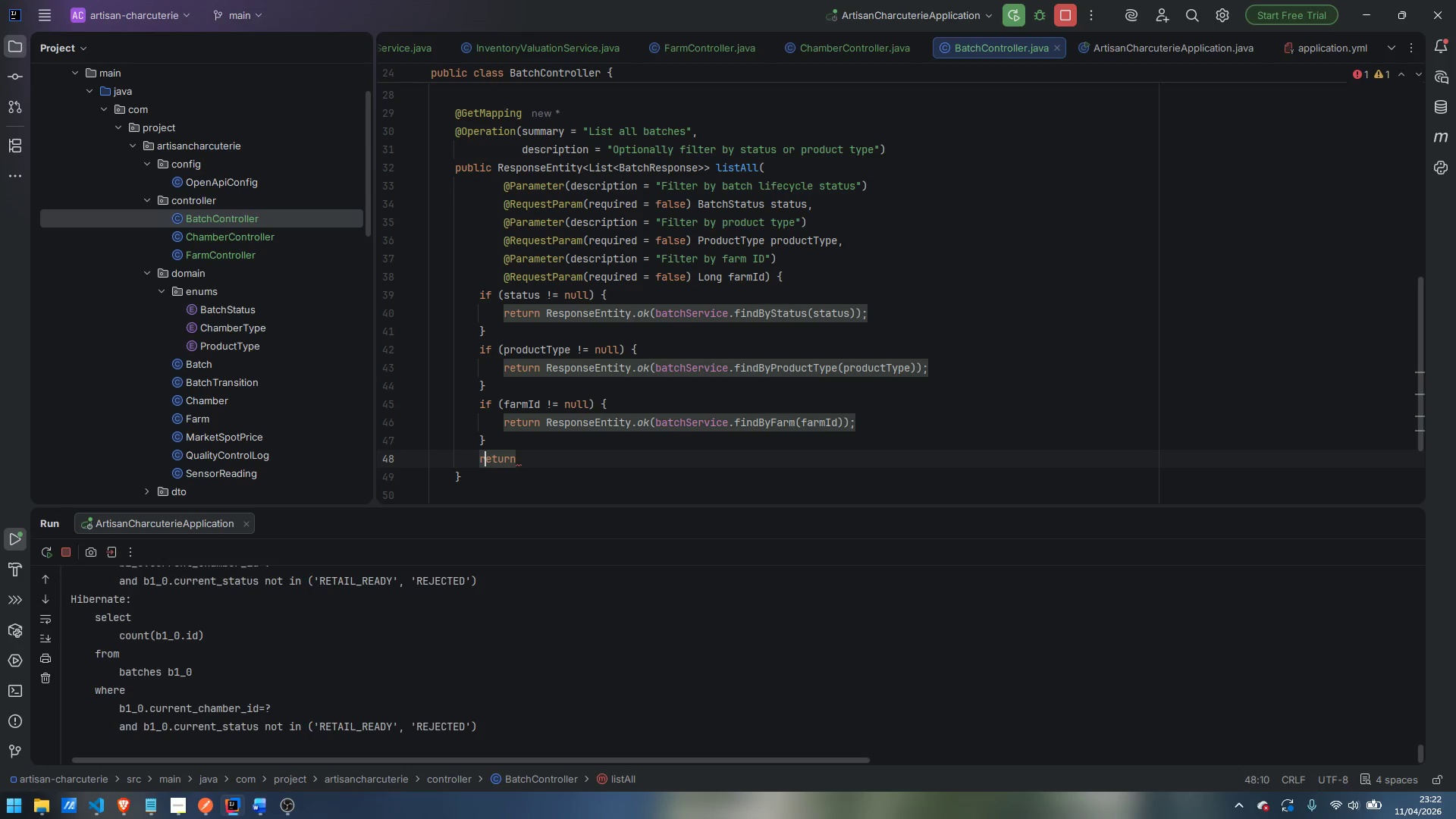 
key(Control+ArrowRight)
 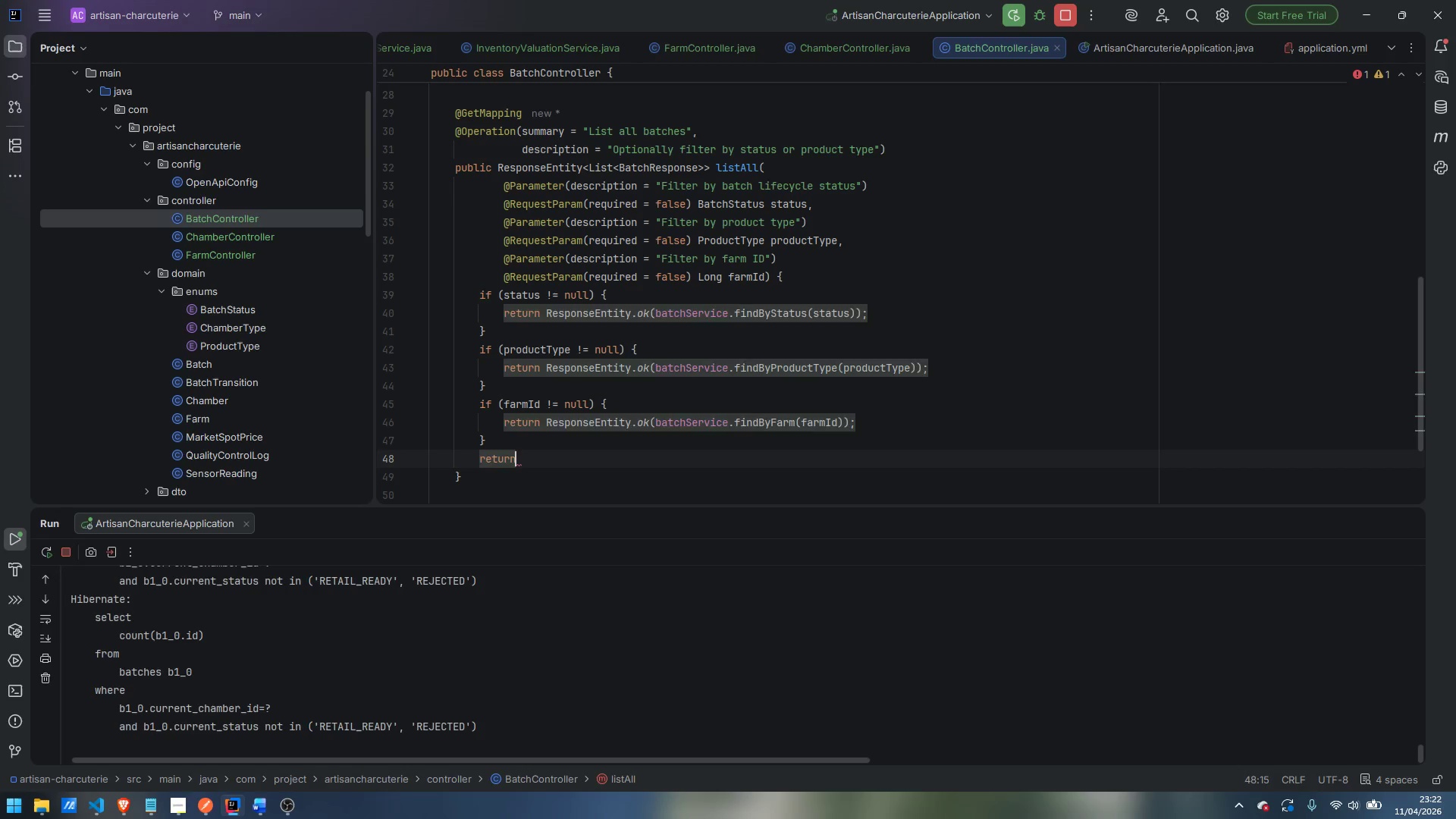 
type( ResponseEnt)
 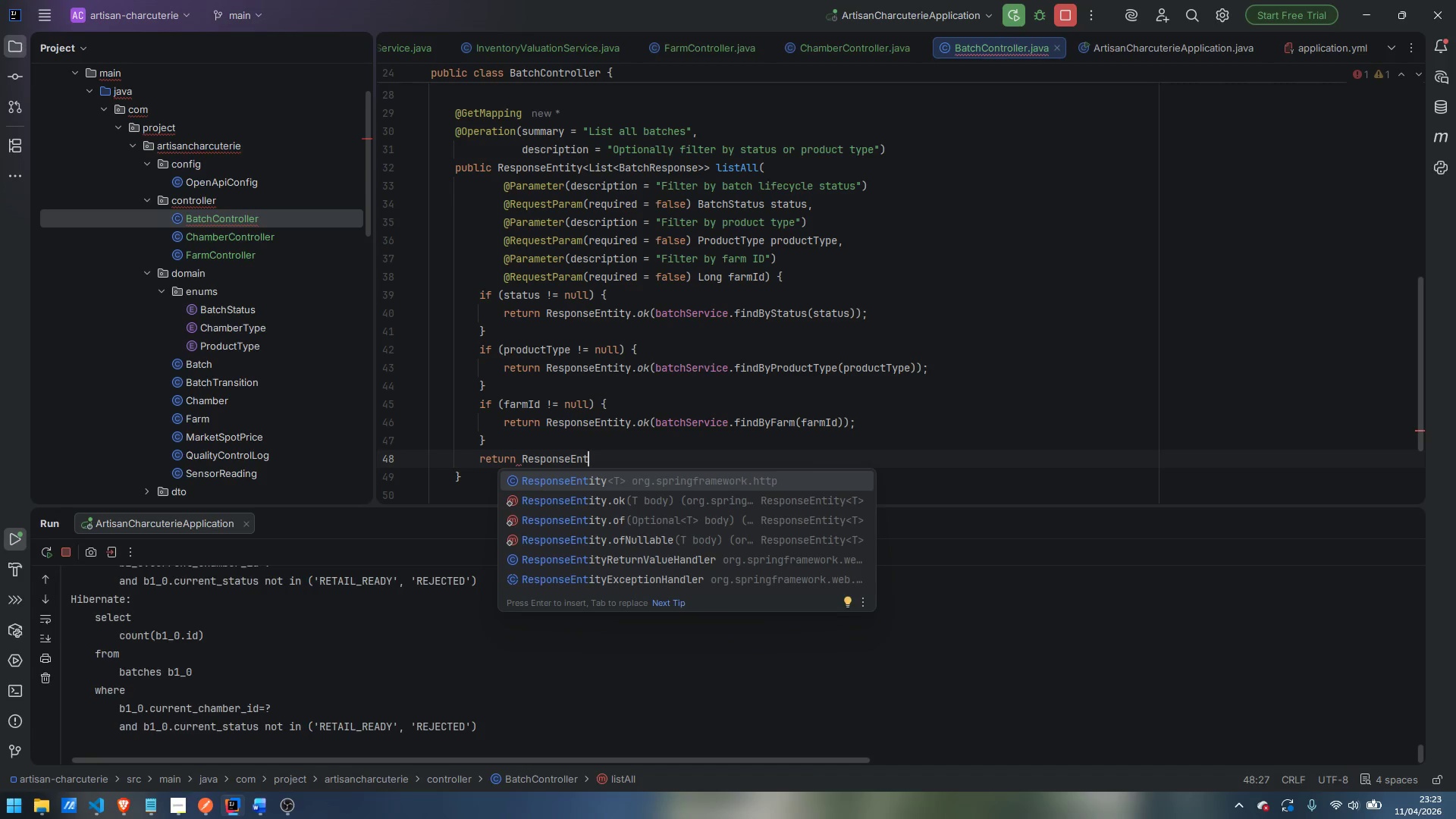 
key(ArrowDown)
 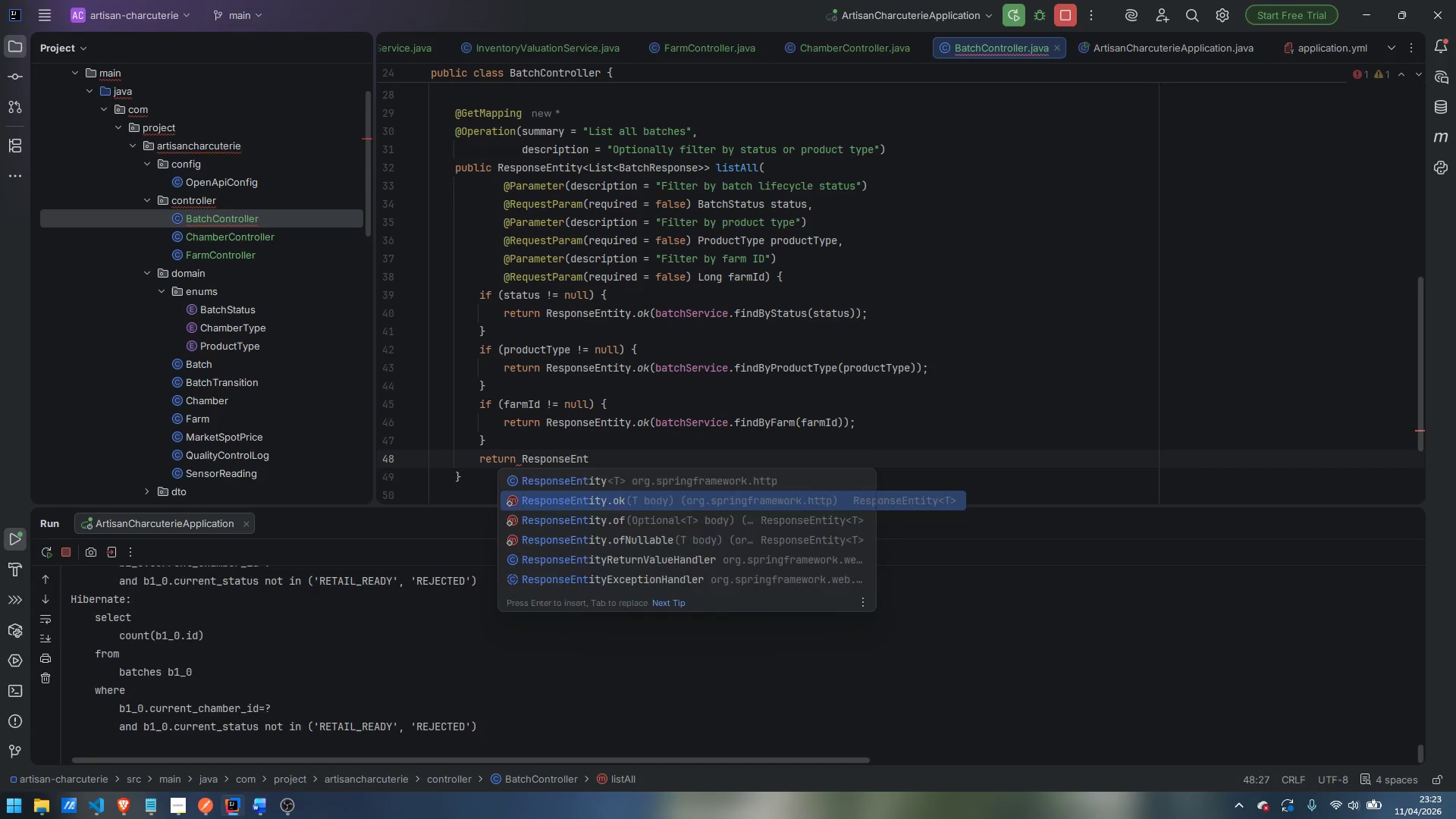 
key(Enter)
 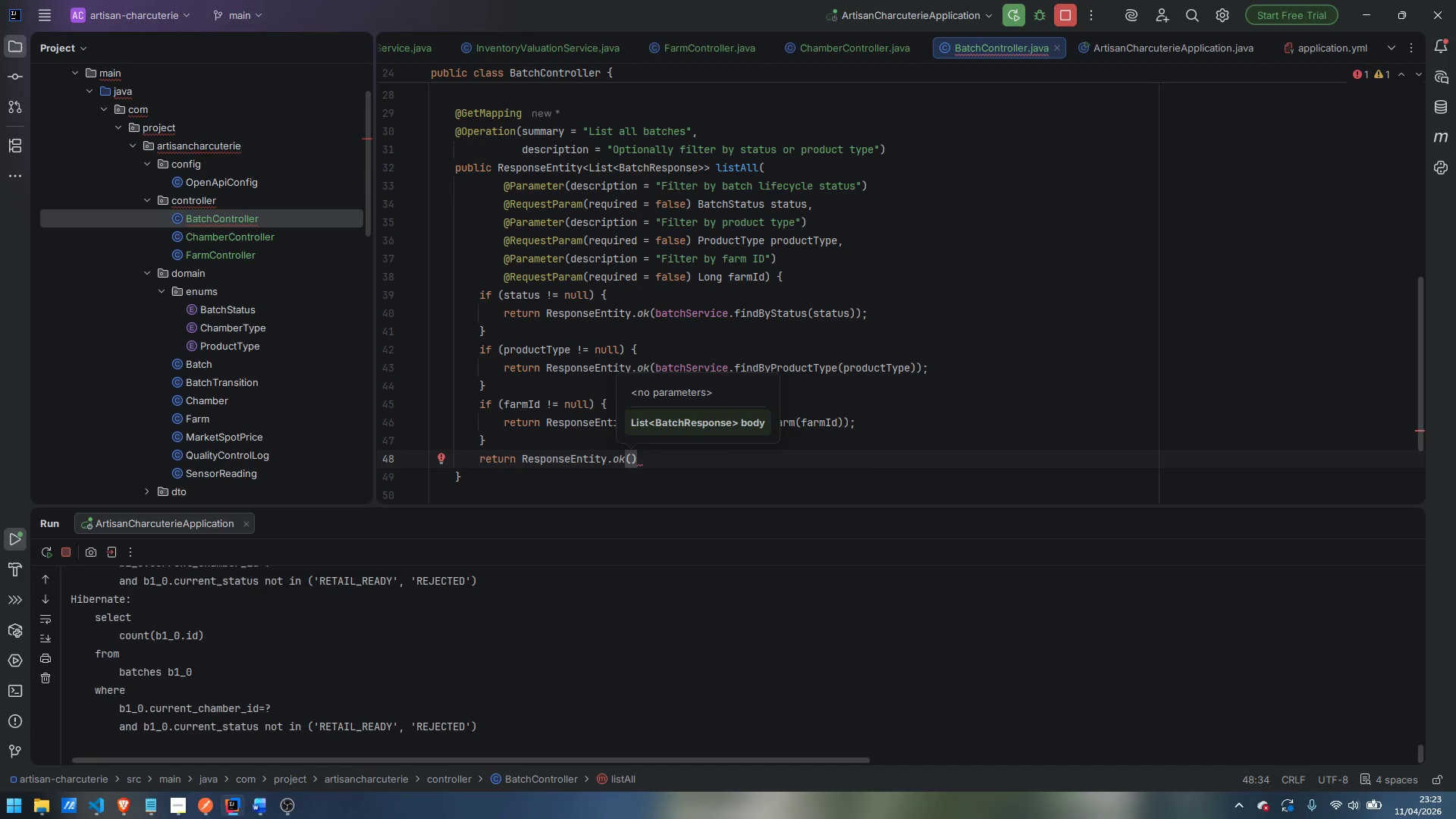 
type(batchService.findAll)
 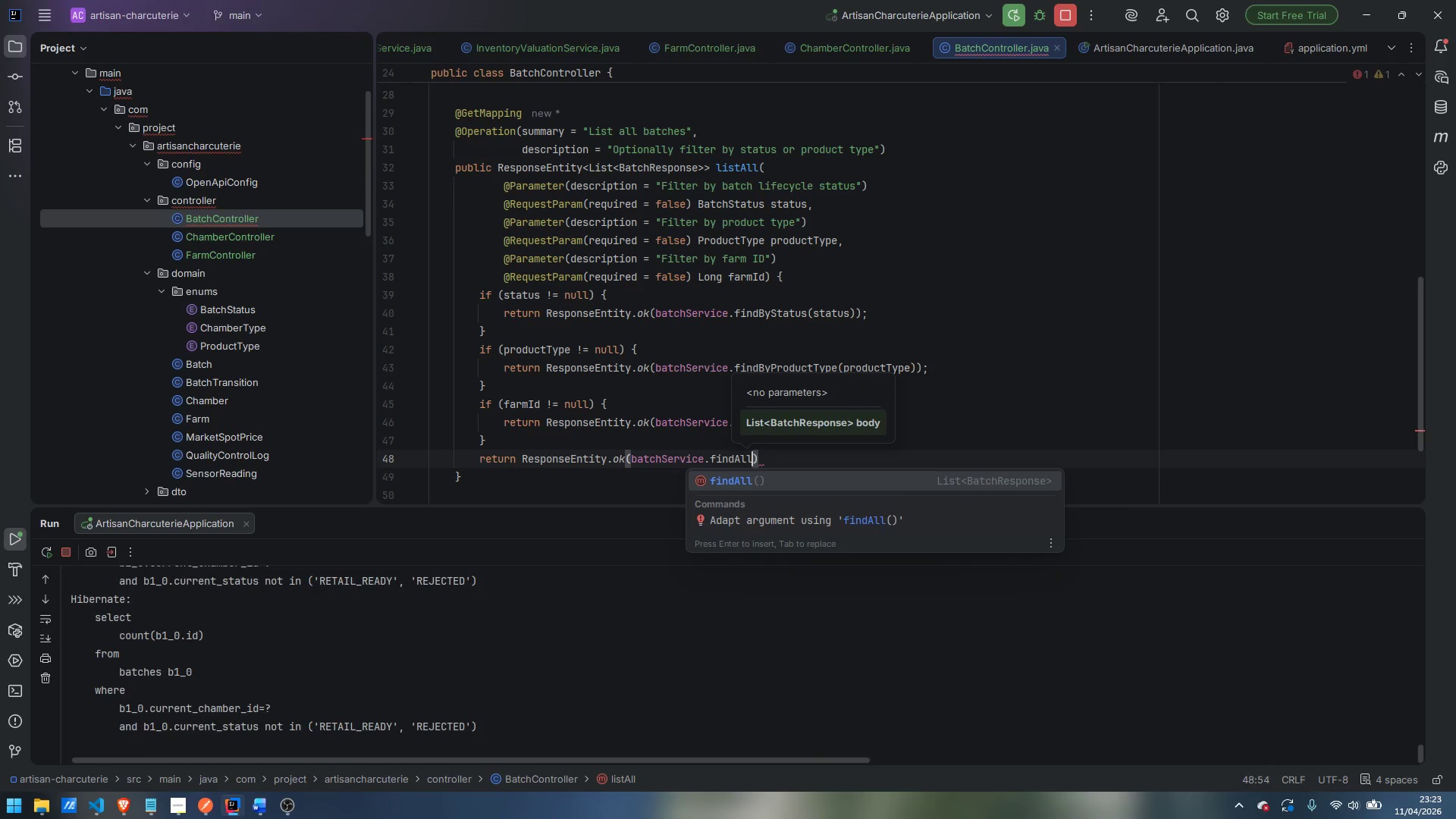 
key(Enter)
 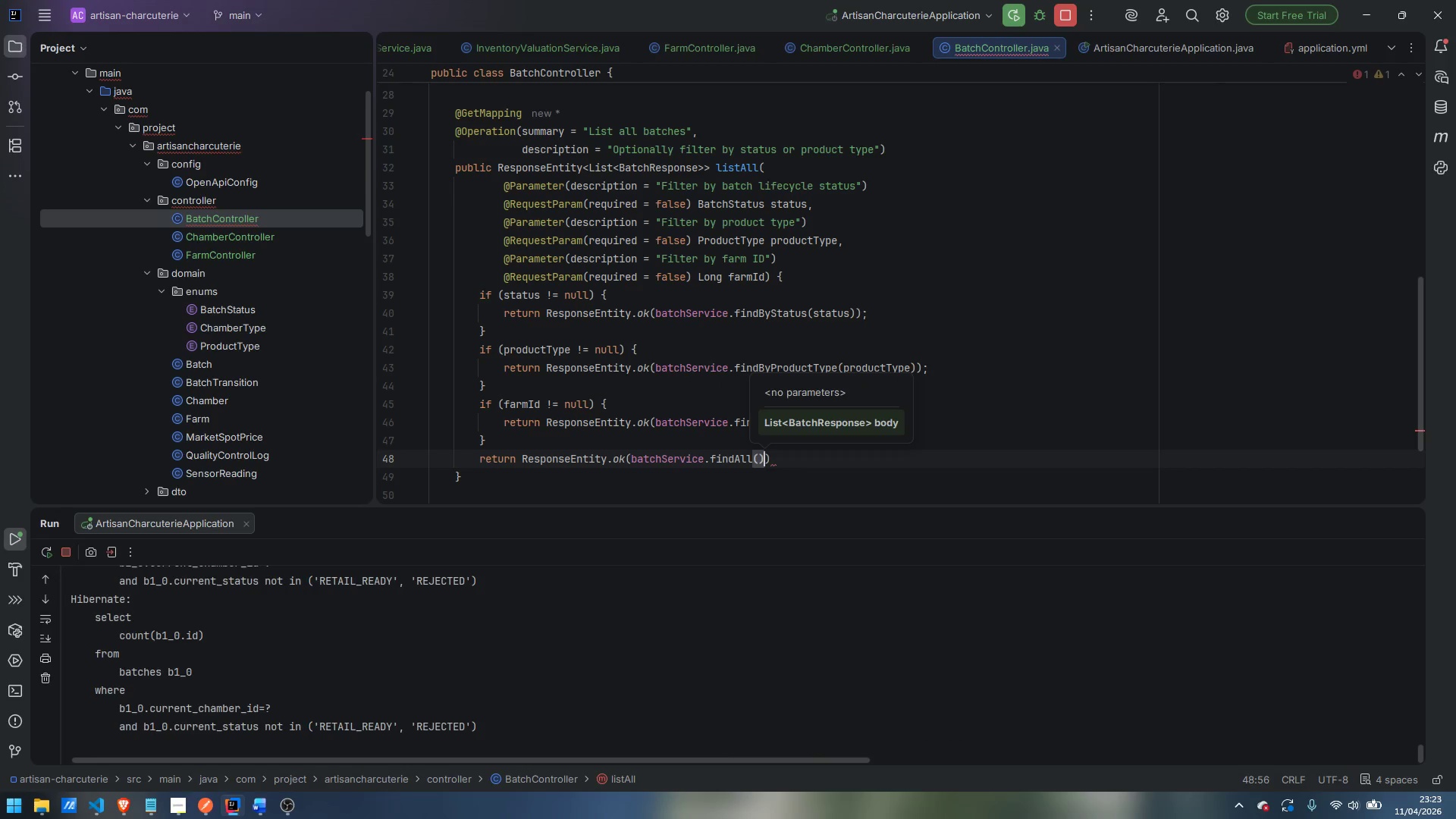 
key(ArrowRight)
 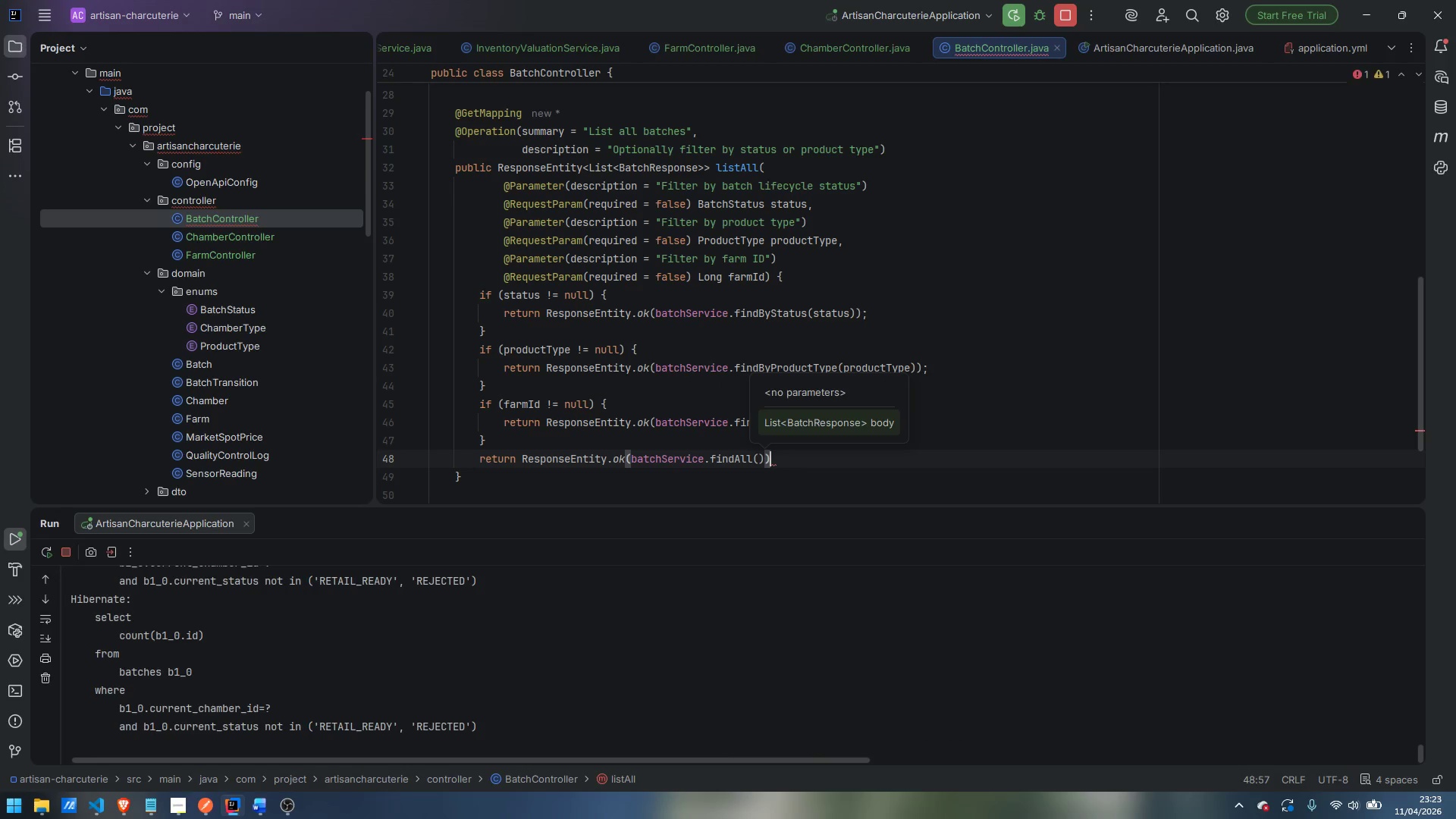 
key(Semicolon)
 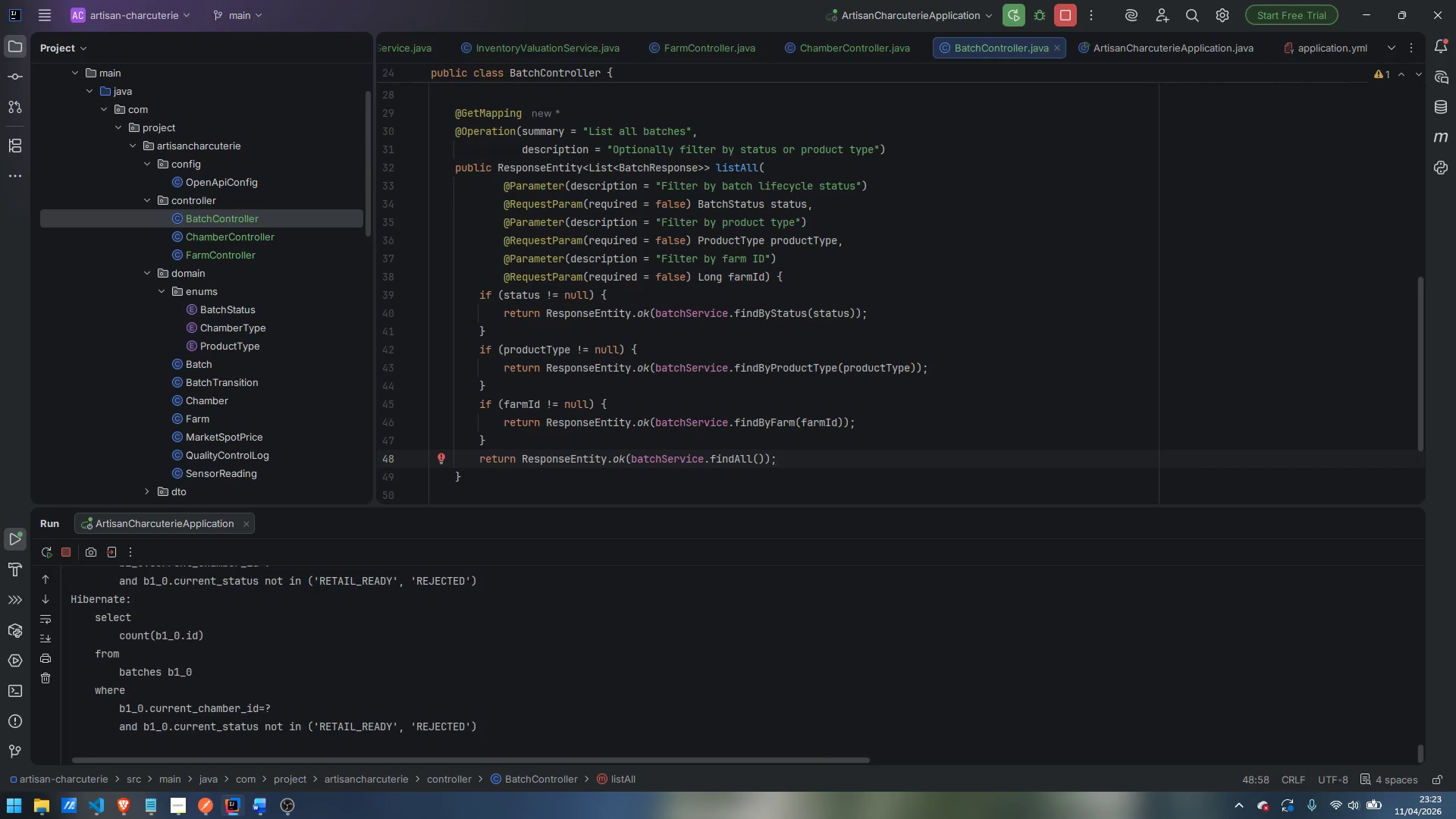 
scroll: coordinate [799, 353], scroll_direction: down, amount: 3.0
 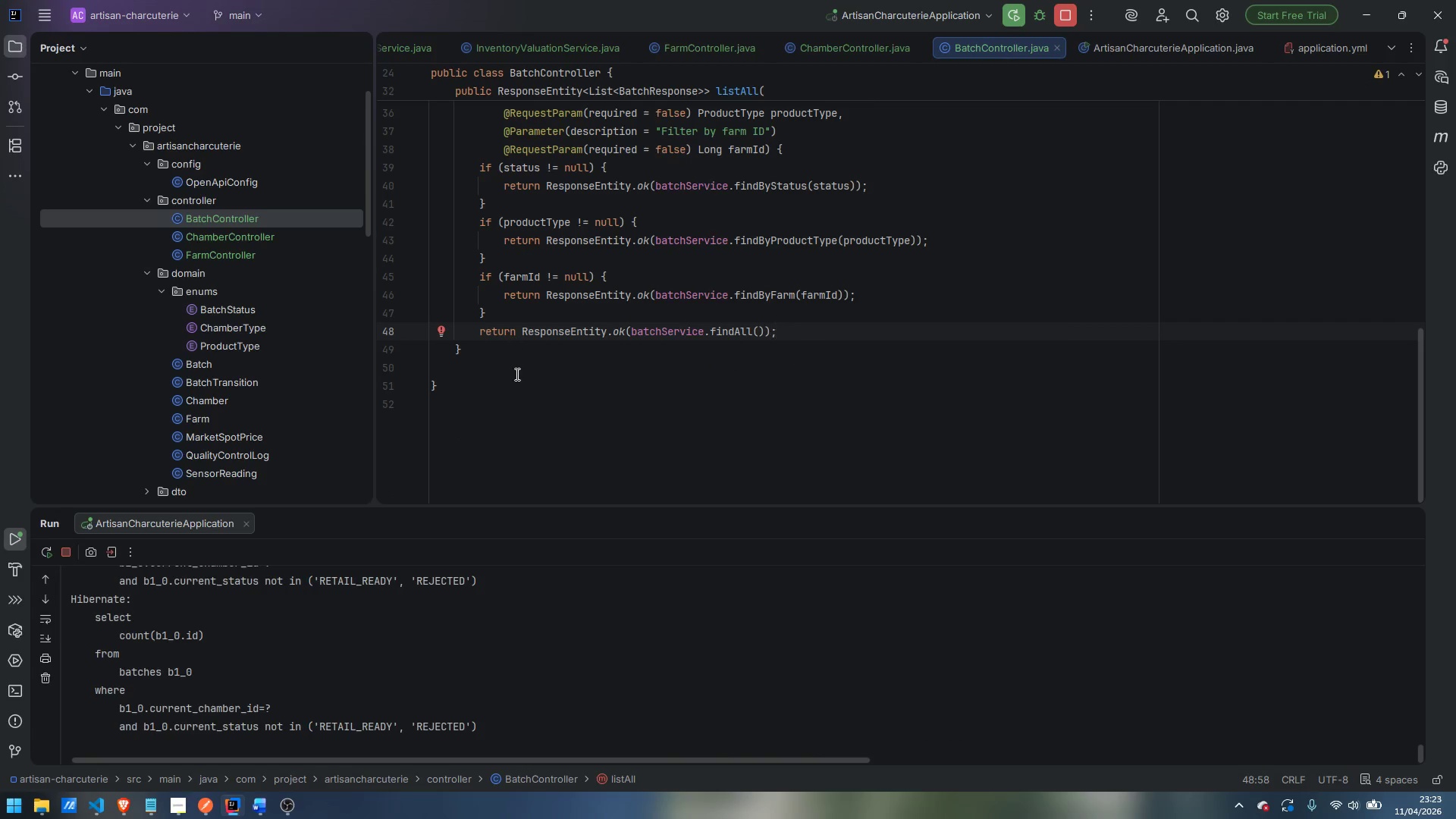 
scroll: coordinate [516, 424], scroll_direction: up, amount: 4.0
 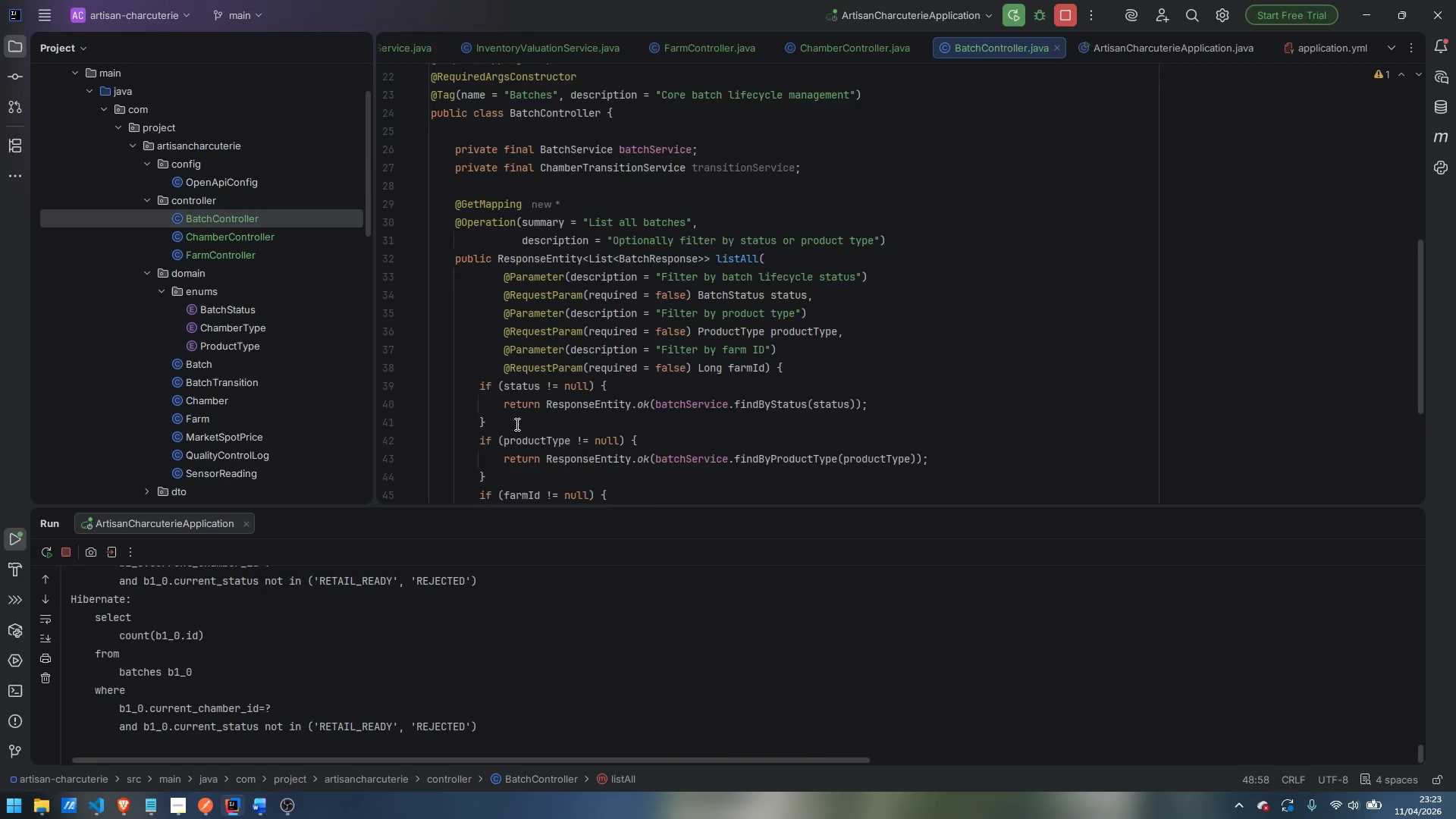 
scroll: coordinate [516, 424], scroll_direction: down, amount: 2.0
 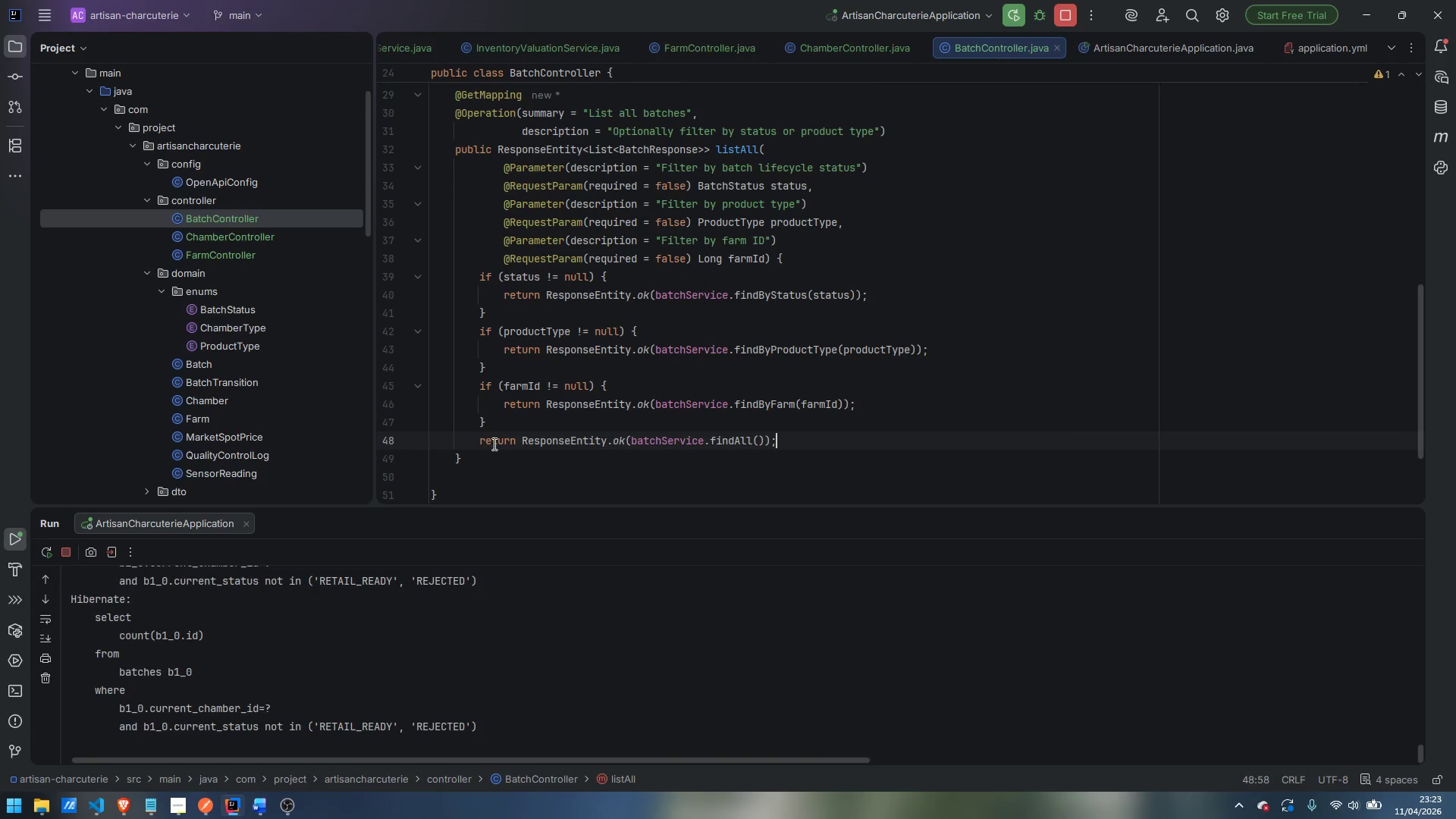 
left_click([506, 460])
 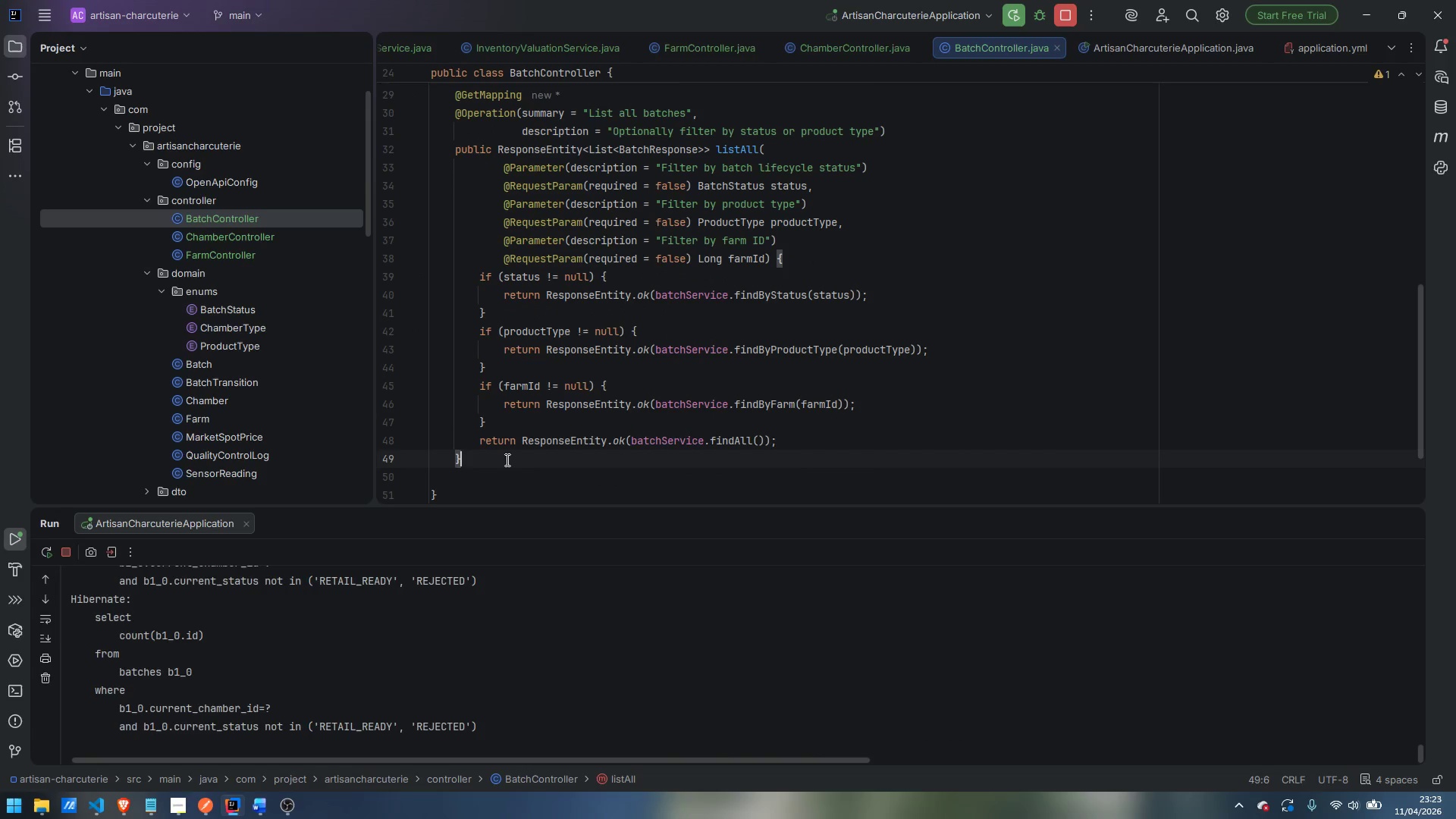 
key(Enter)
 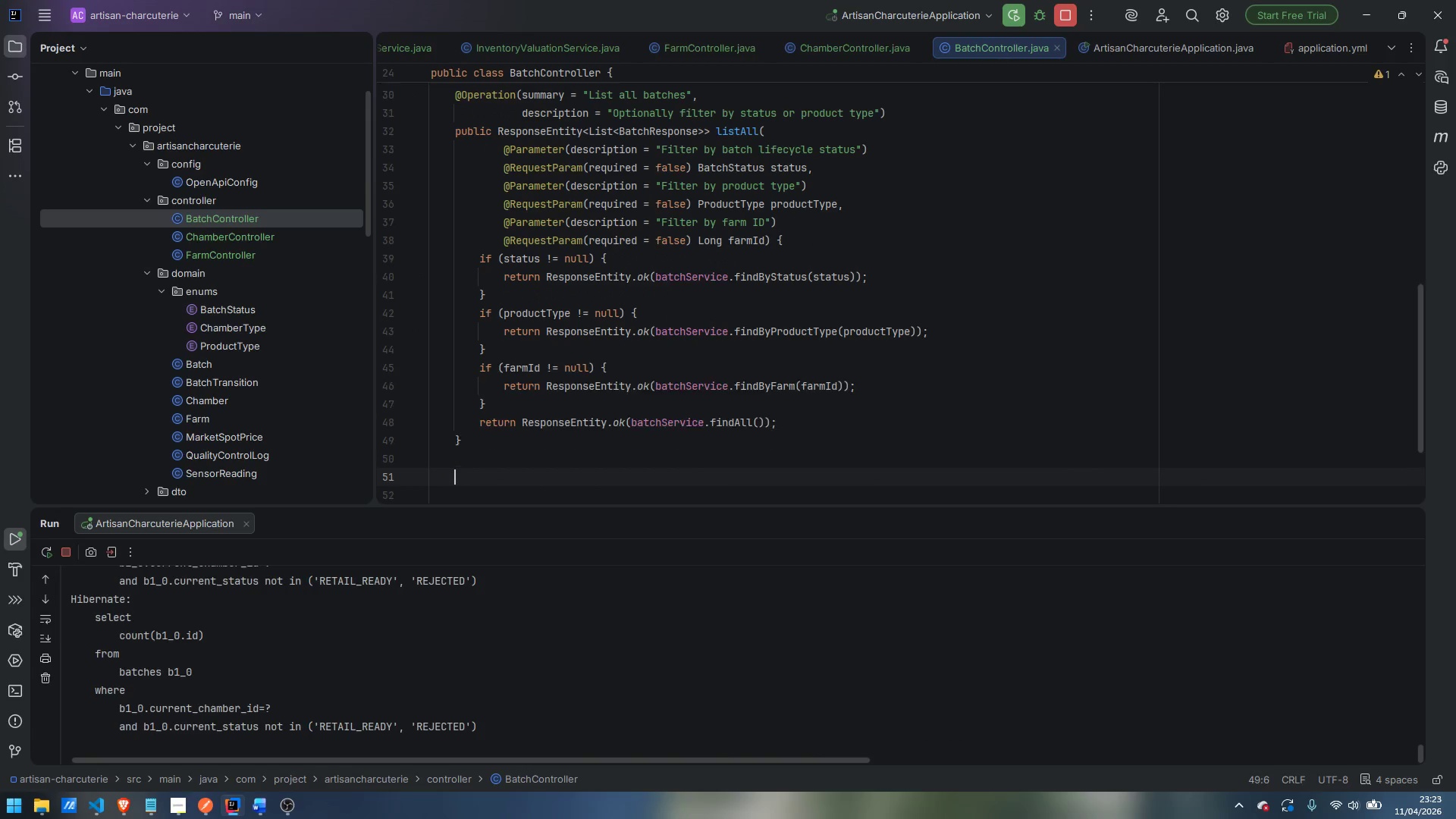 
key(Enter)
 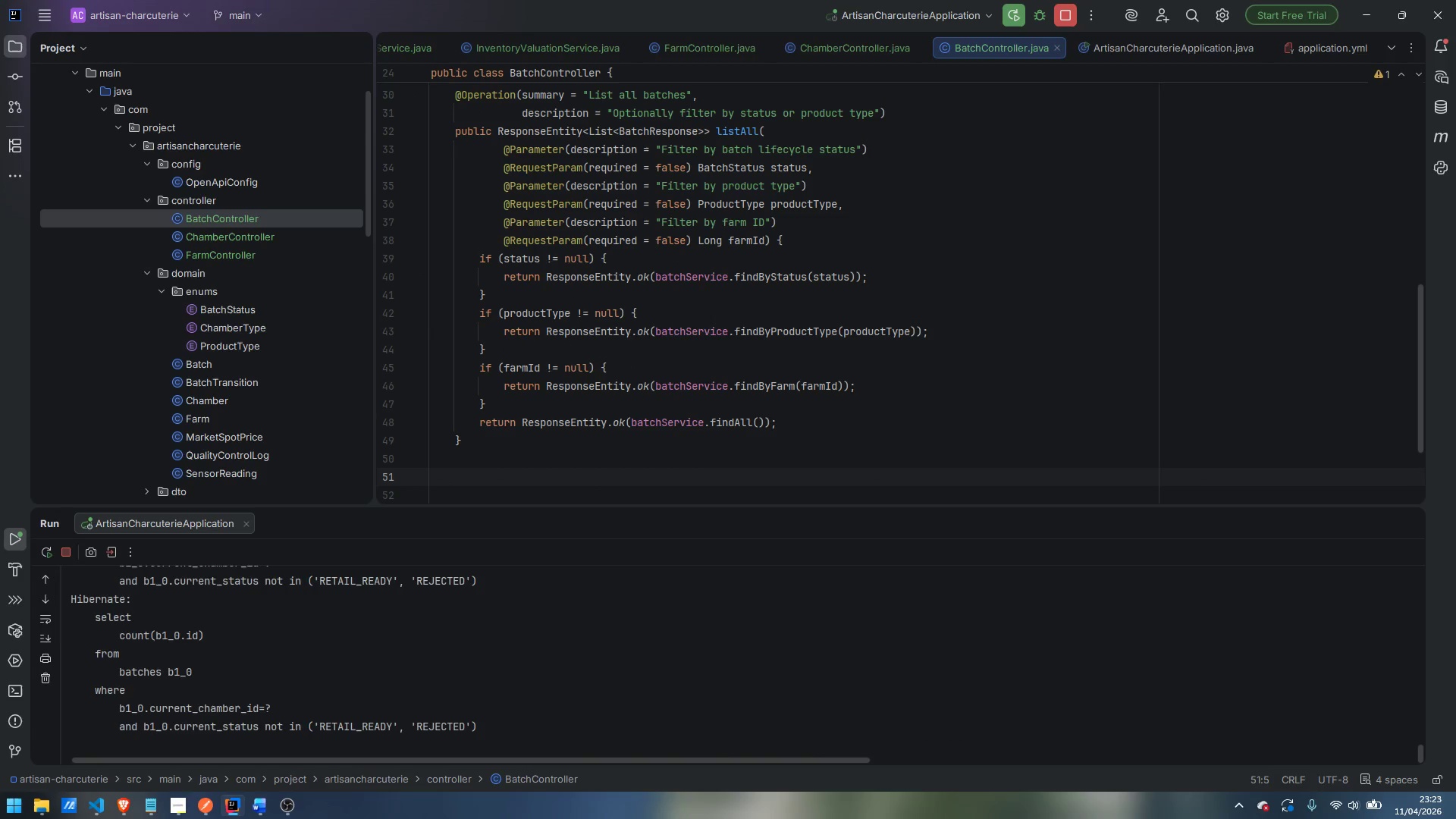 
type(@GetMa)
 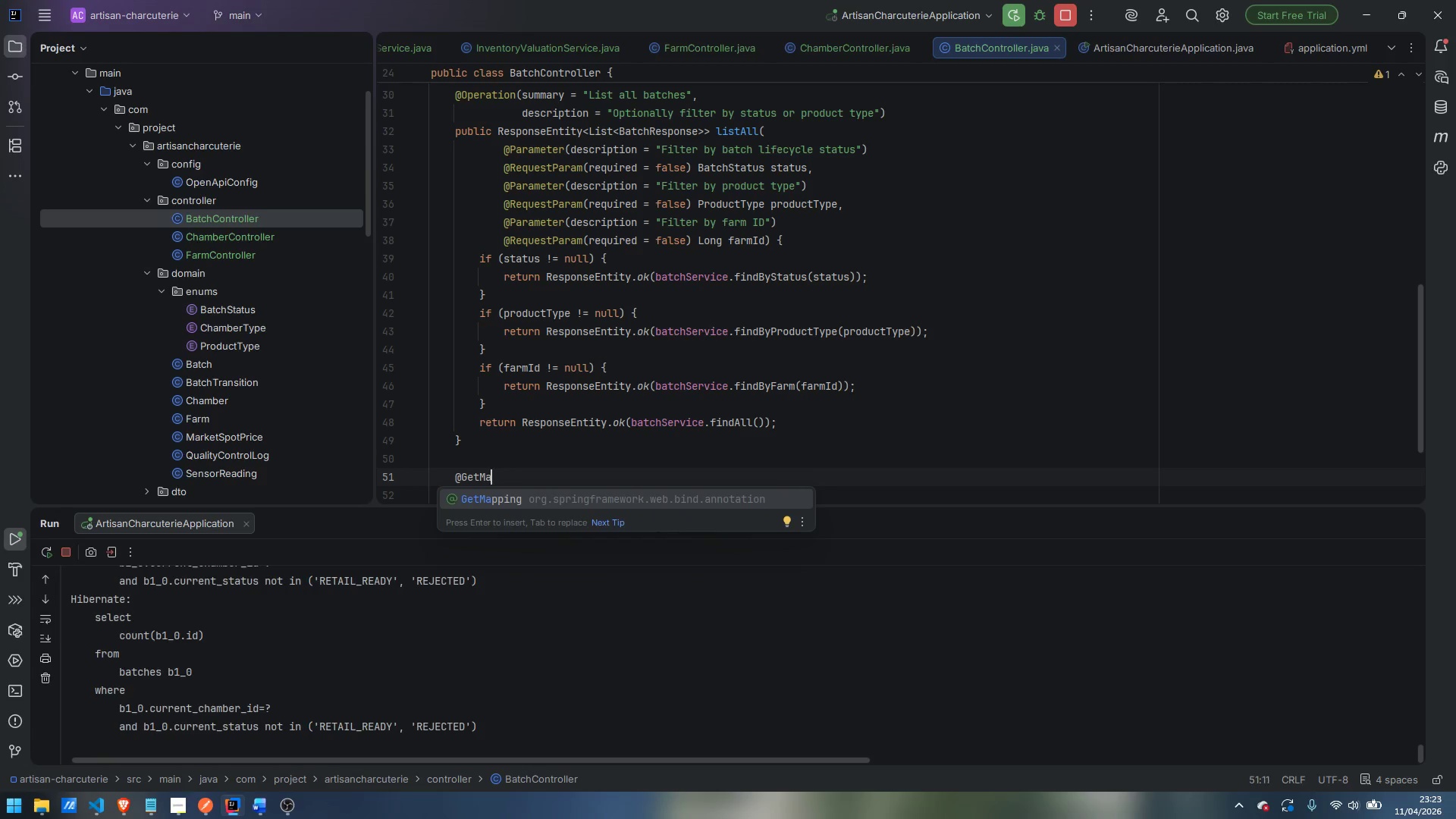 
key(Enter)
 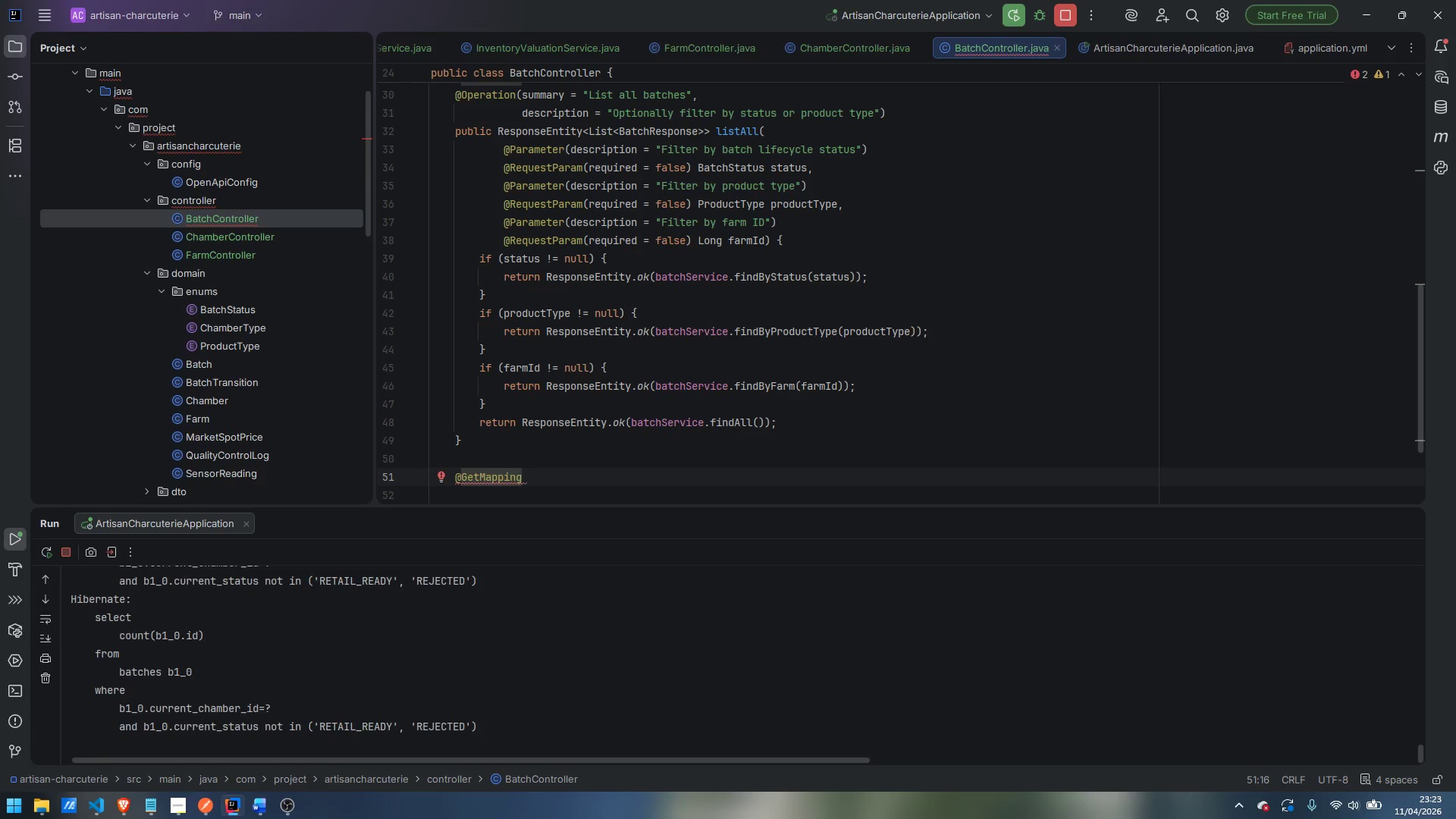 
key(Shift+9)
 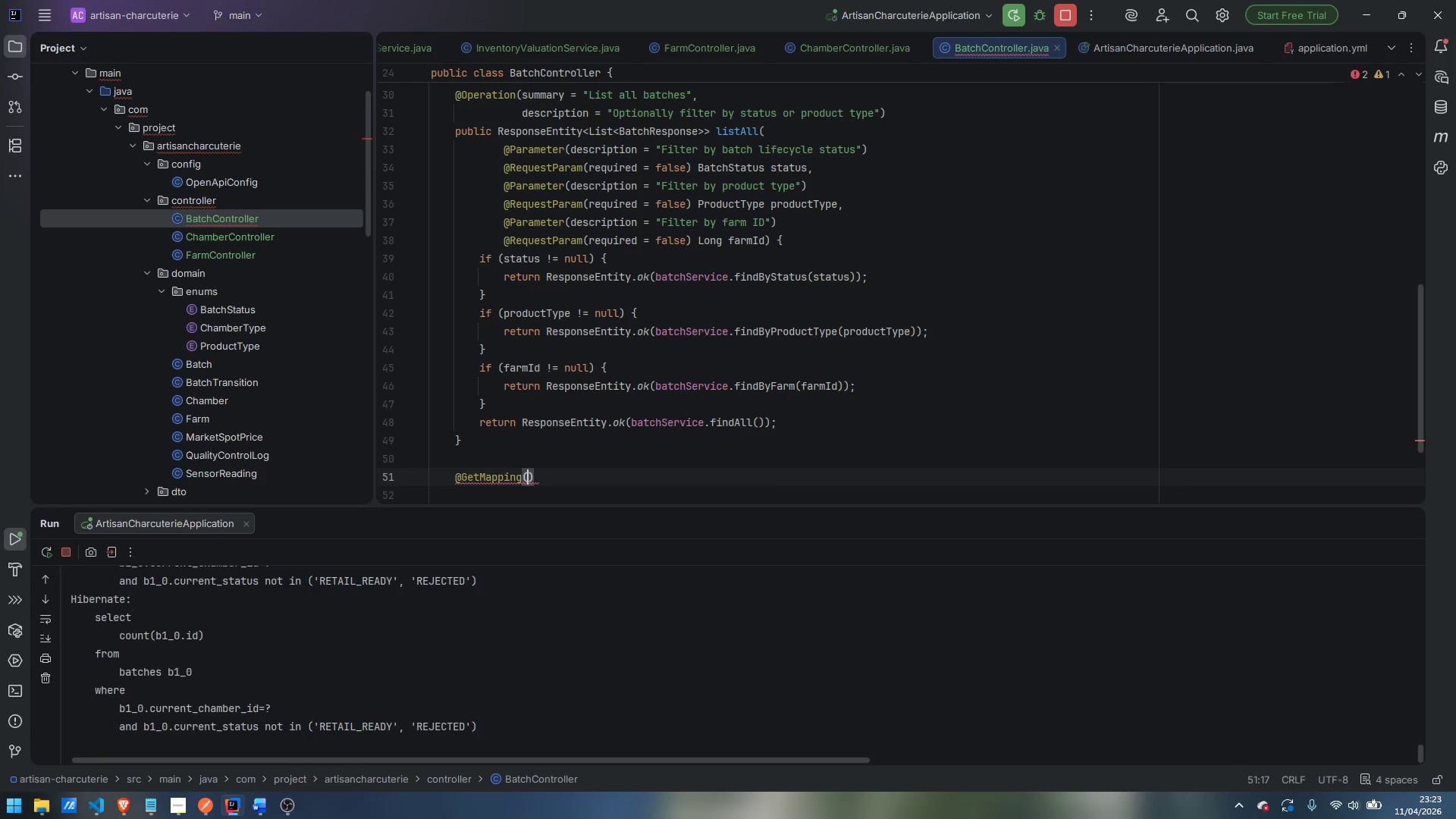 
key(Shift+Quote)
 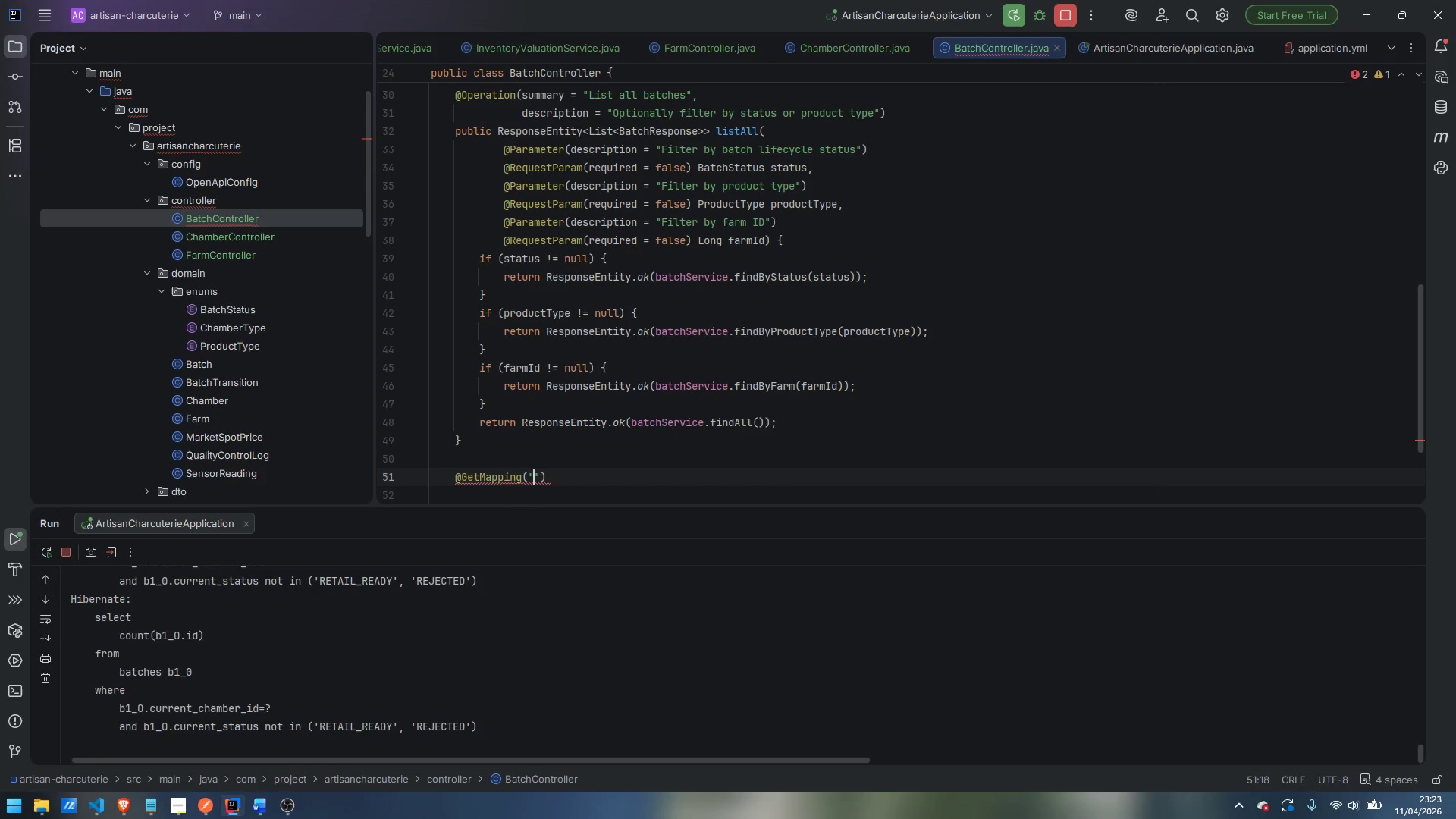 
key(Slash)
 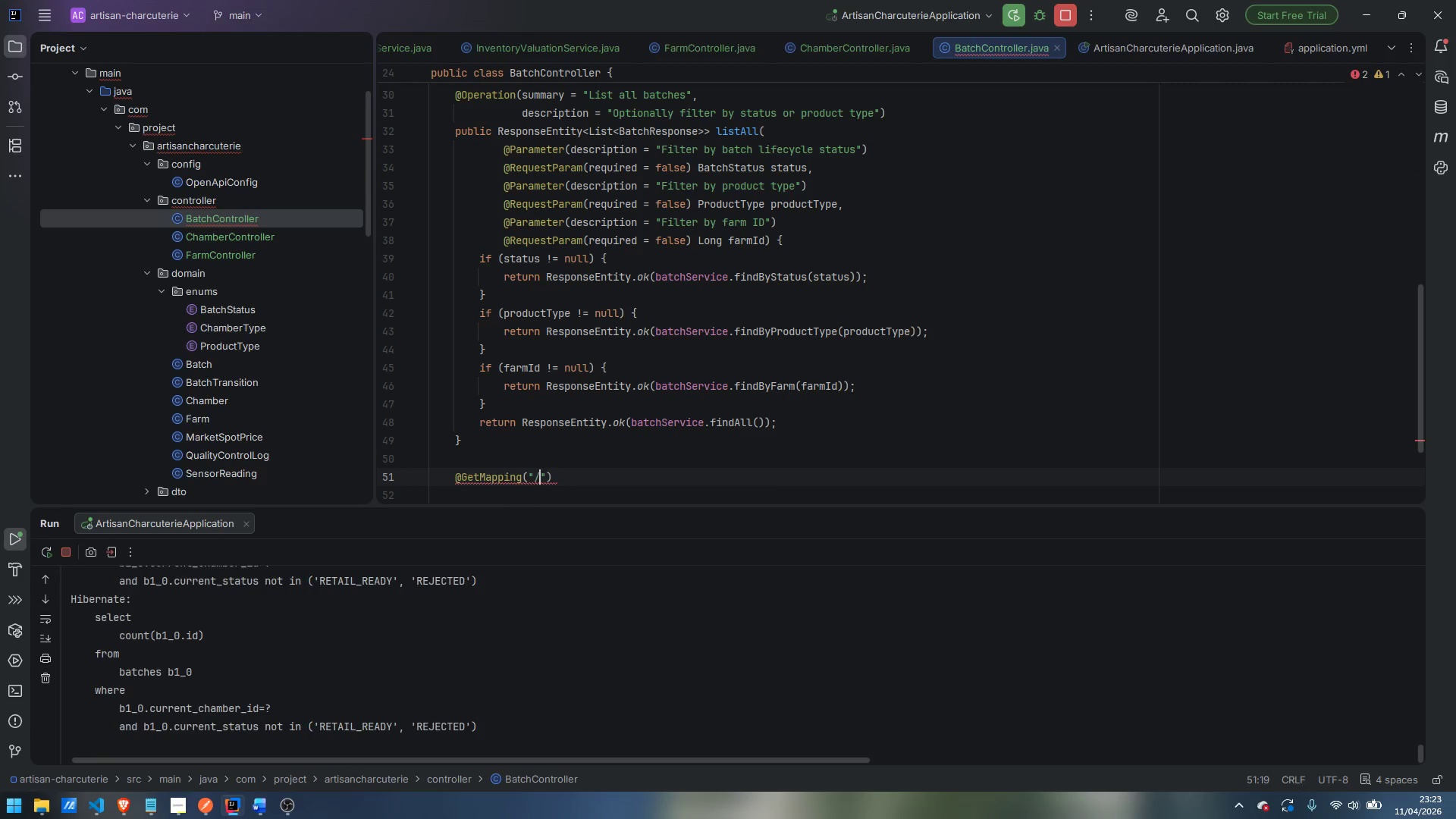 
key(Shift+BracketLeft)
 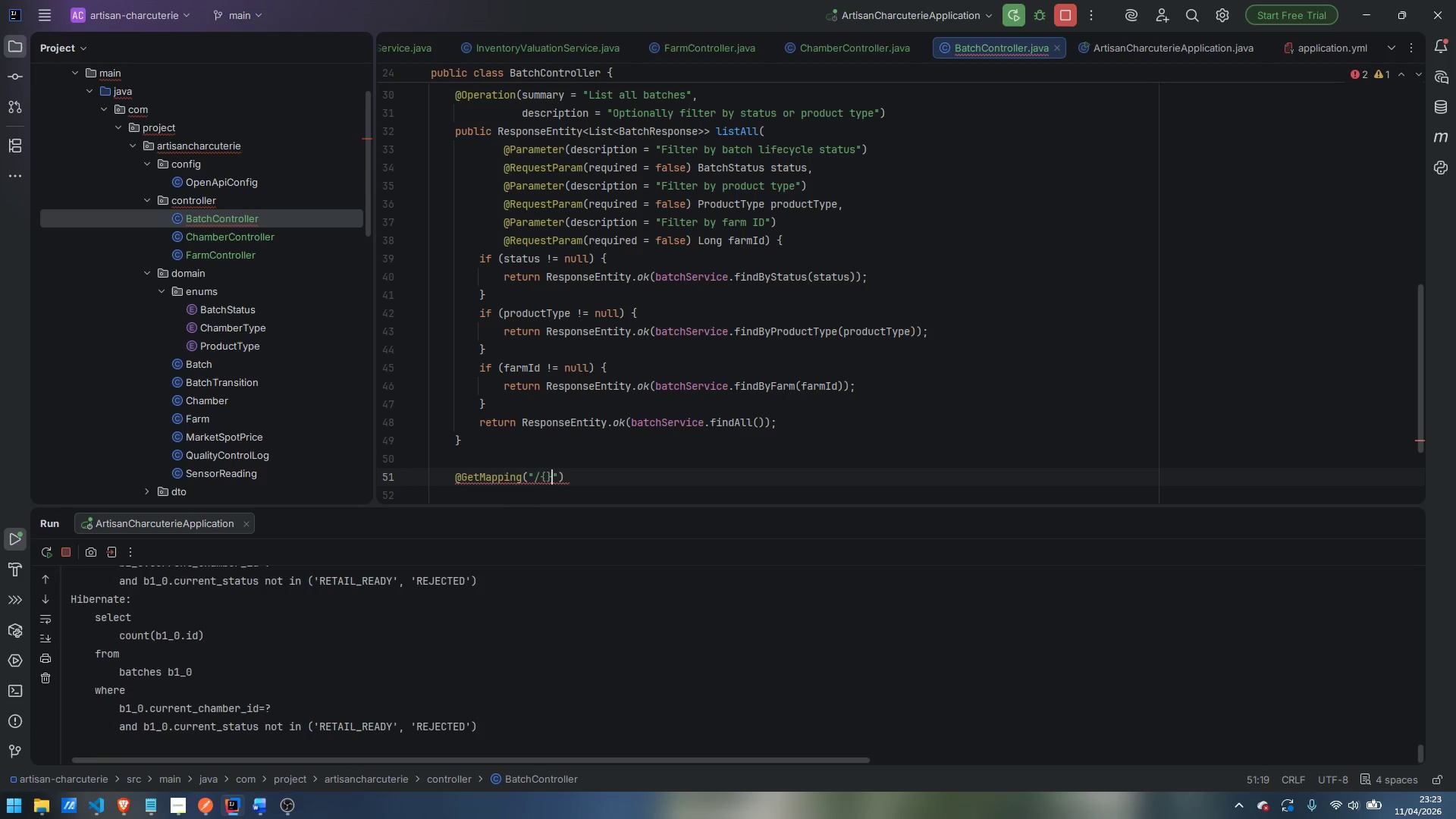 
key(Shift+BracketRight)
 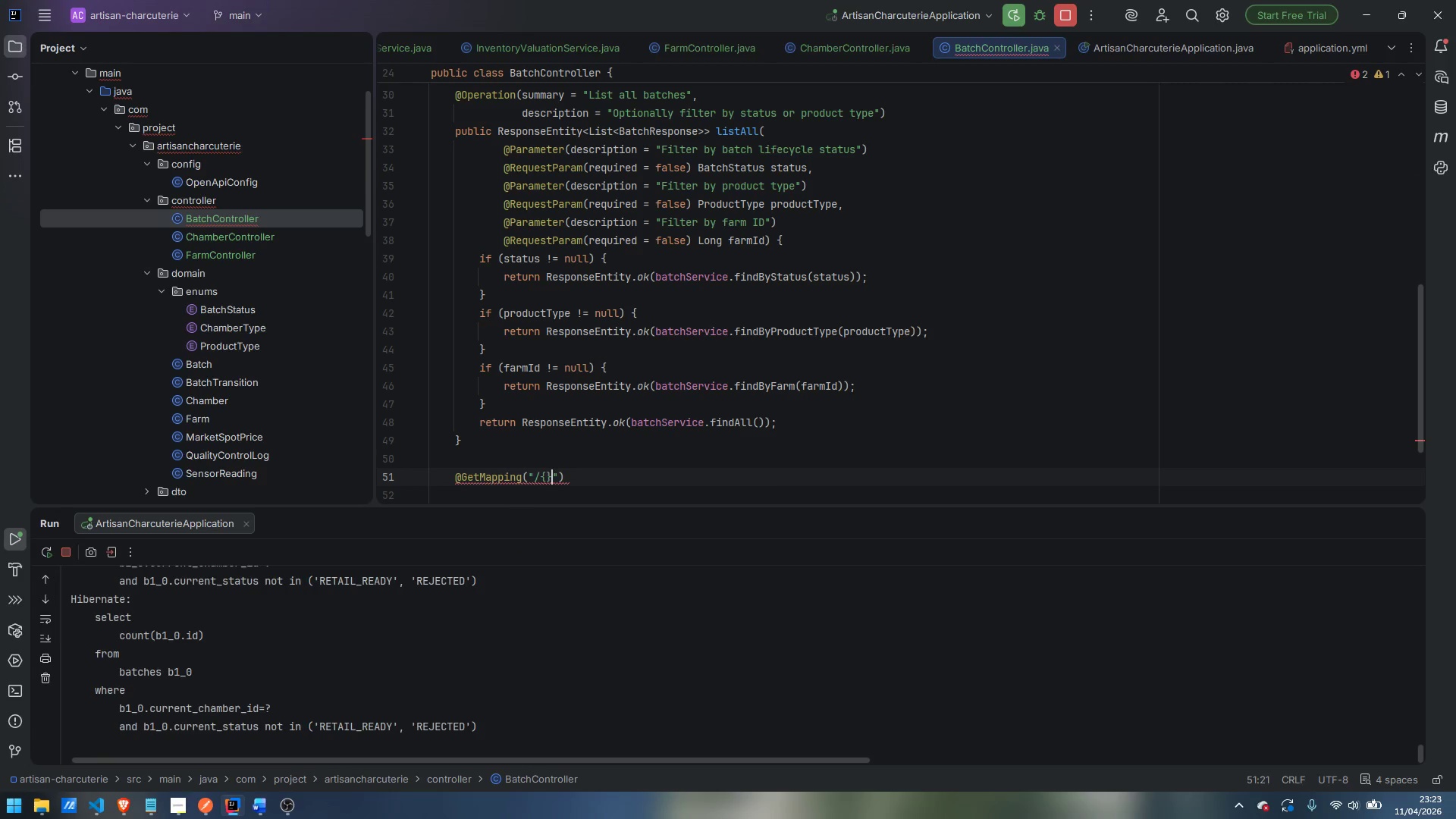 
key(ArrowLeft)
 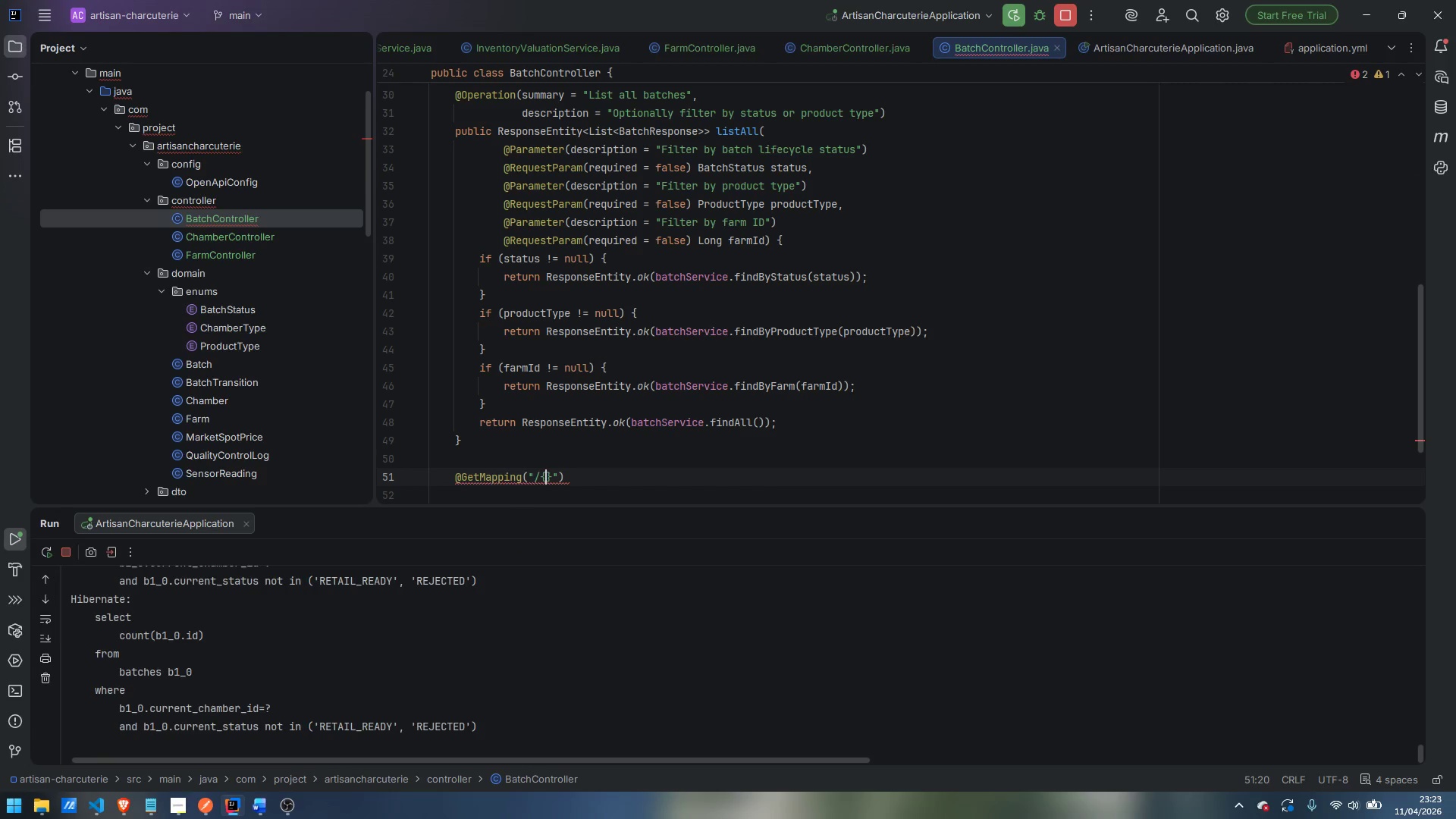 
type(id)
 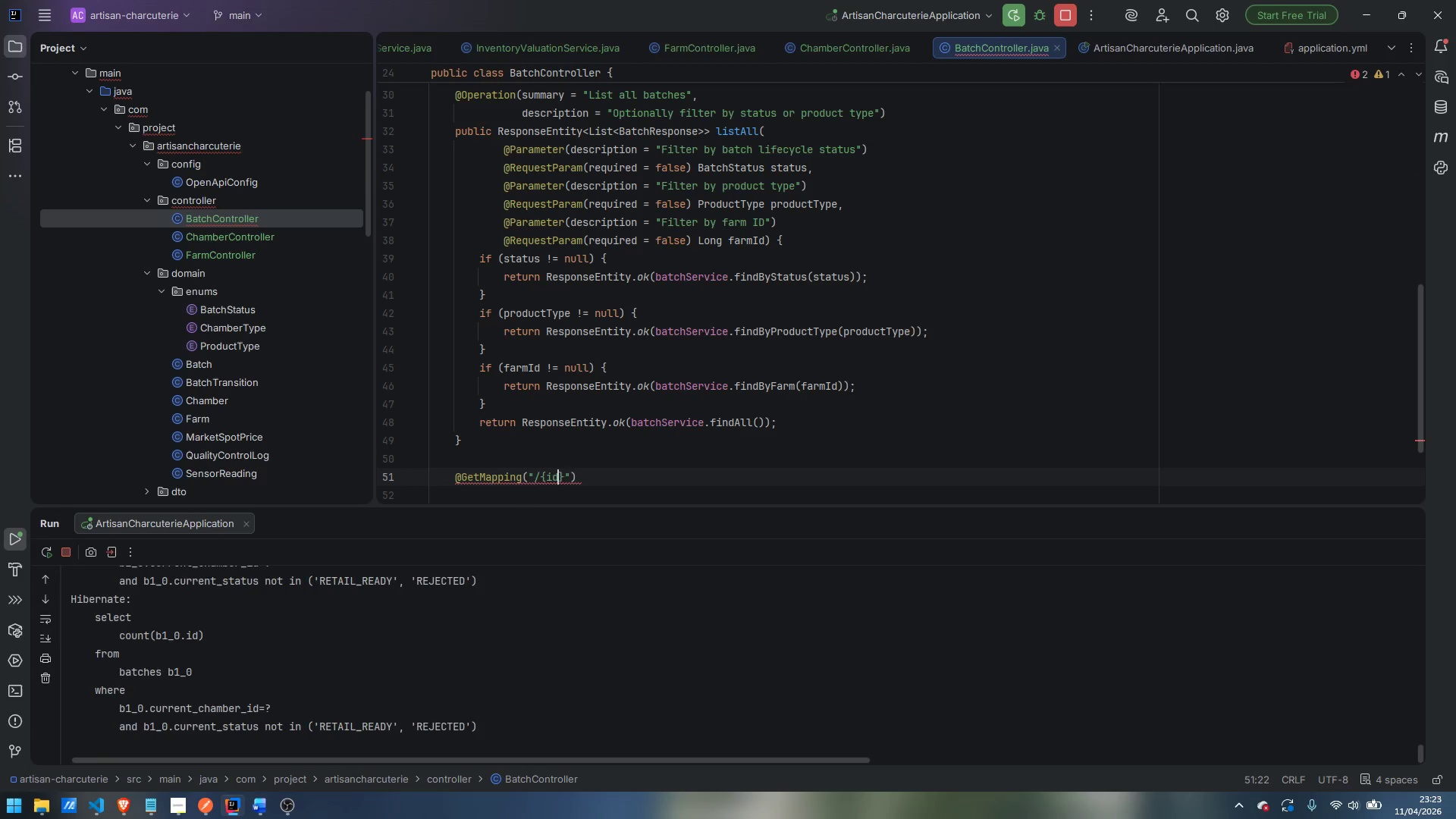 
key(ArrowRight)
 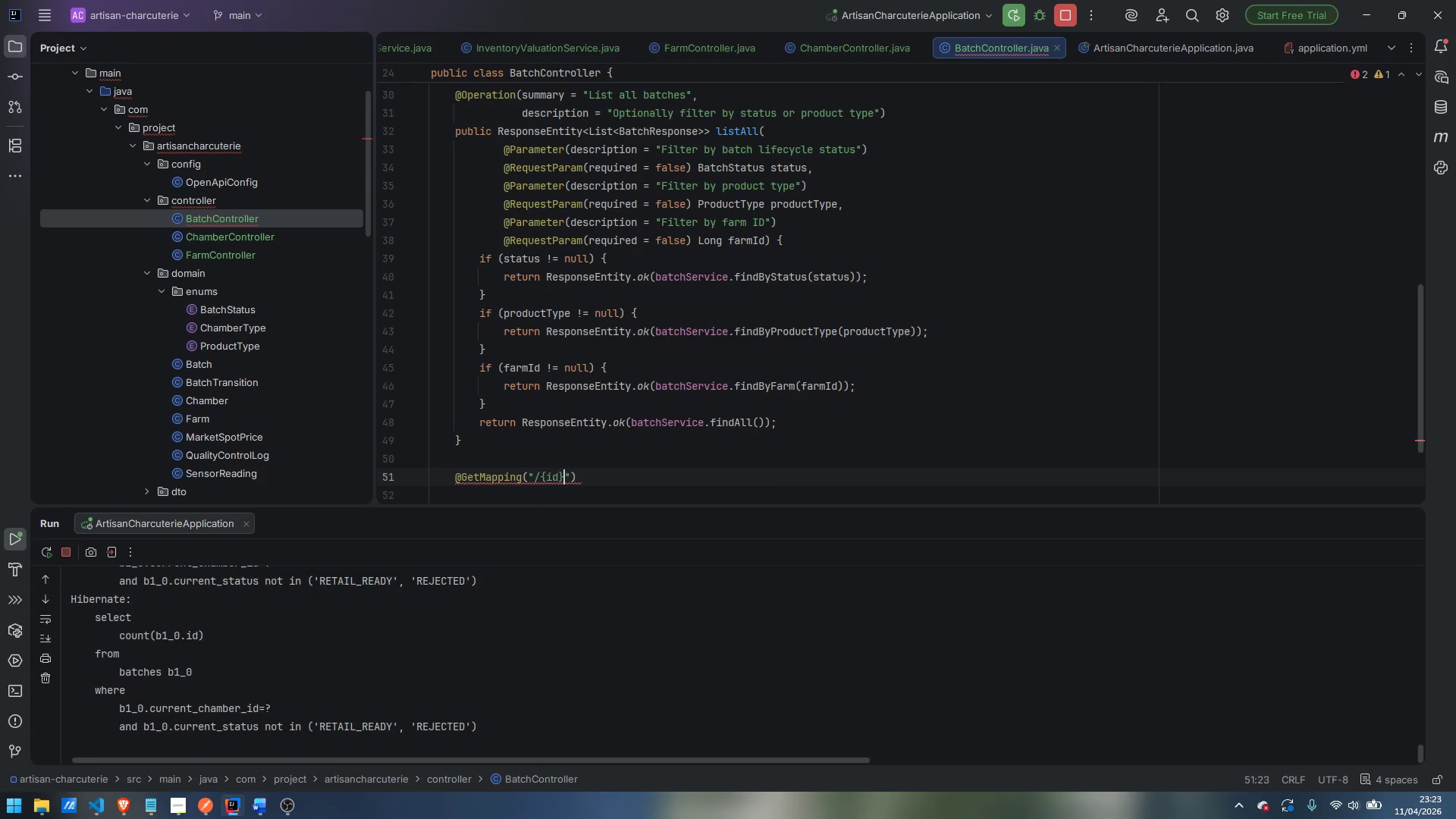 
key(ArrowRight)
 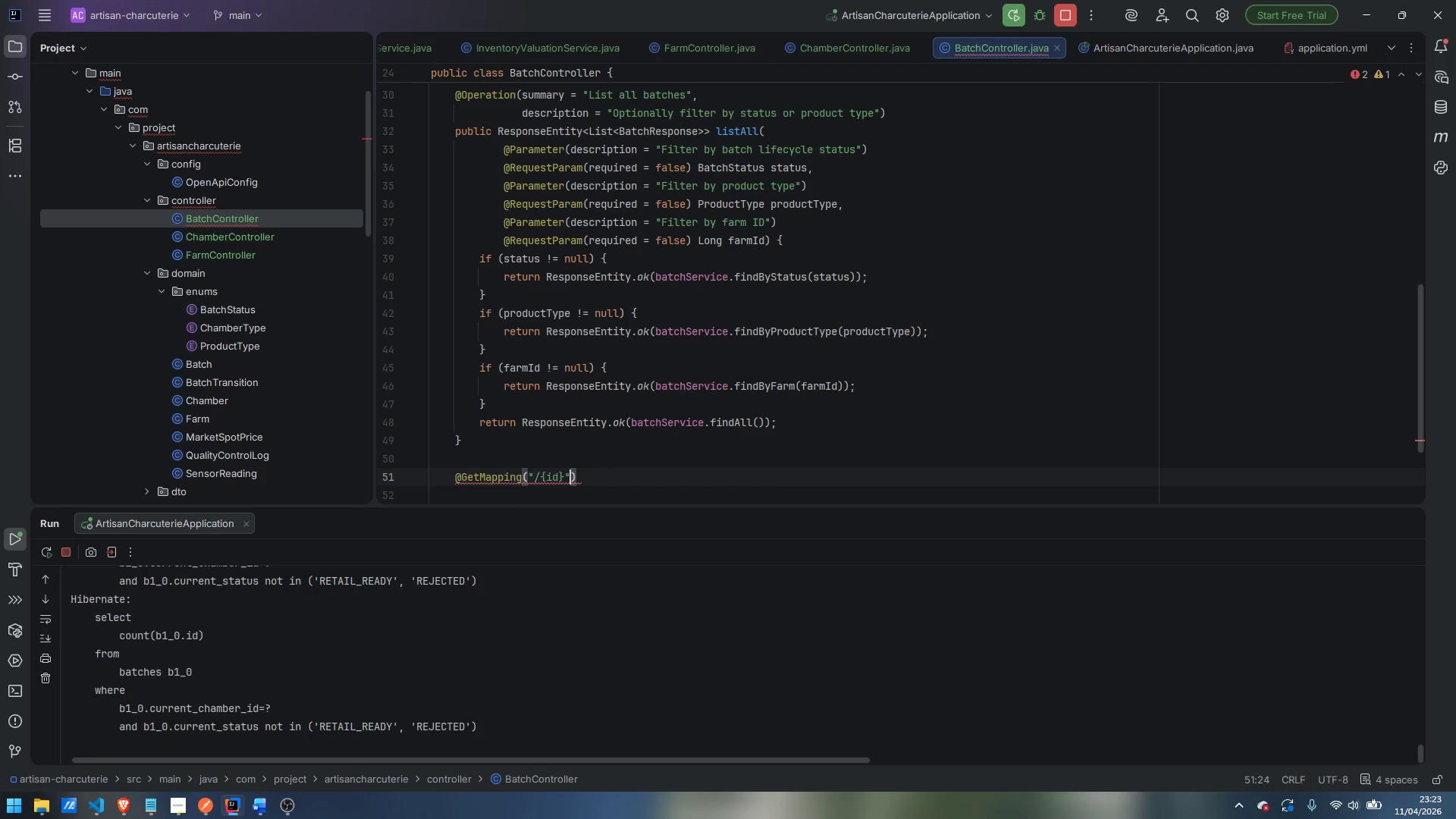 
key(ArrowRight)
 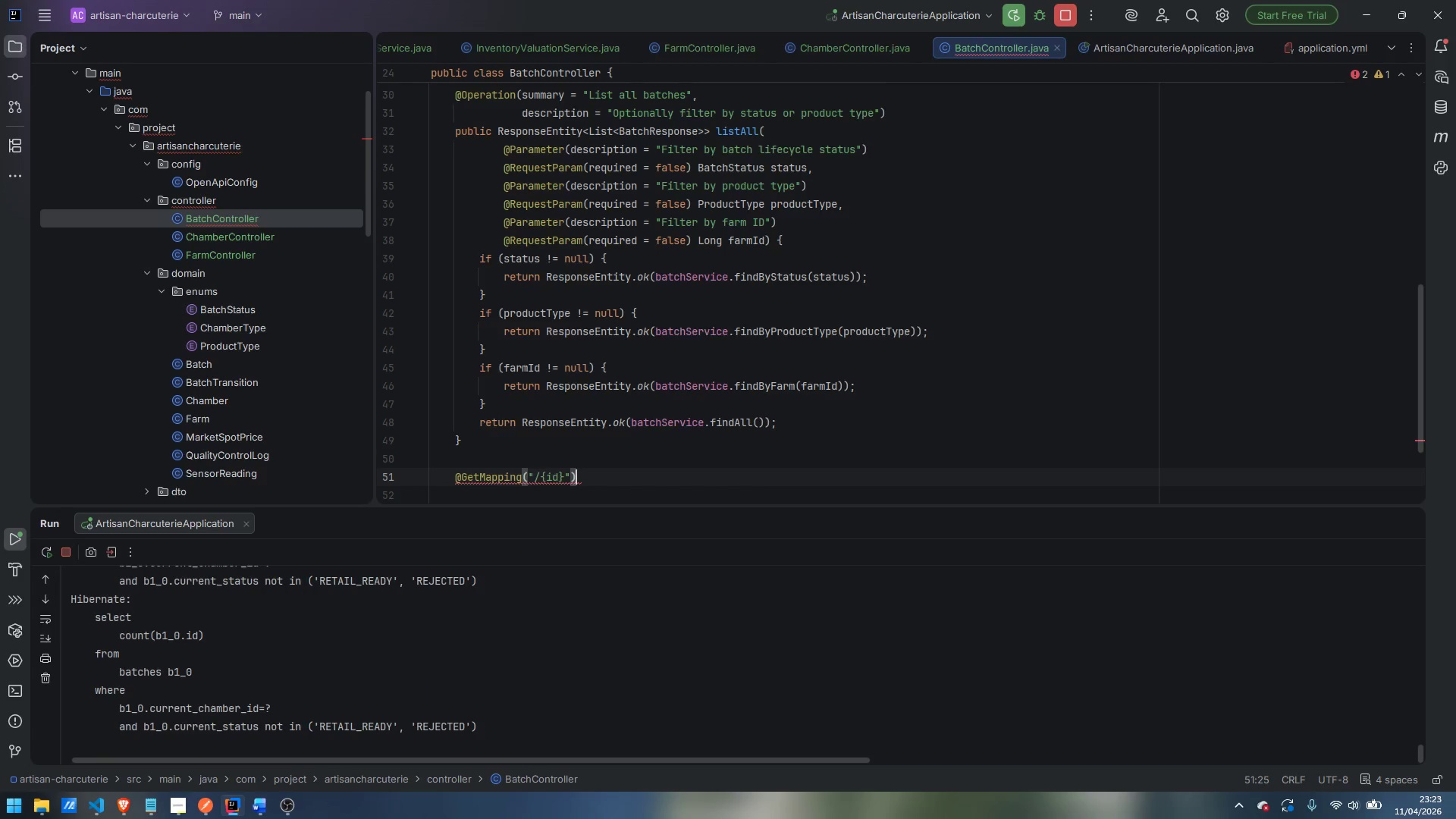 
key(Enter)
 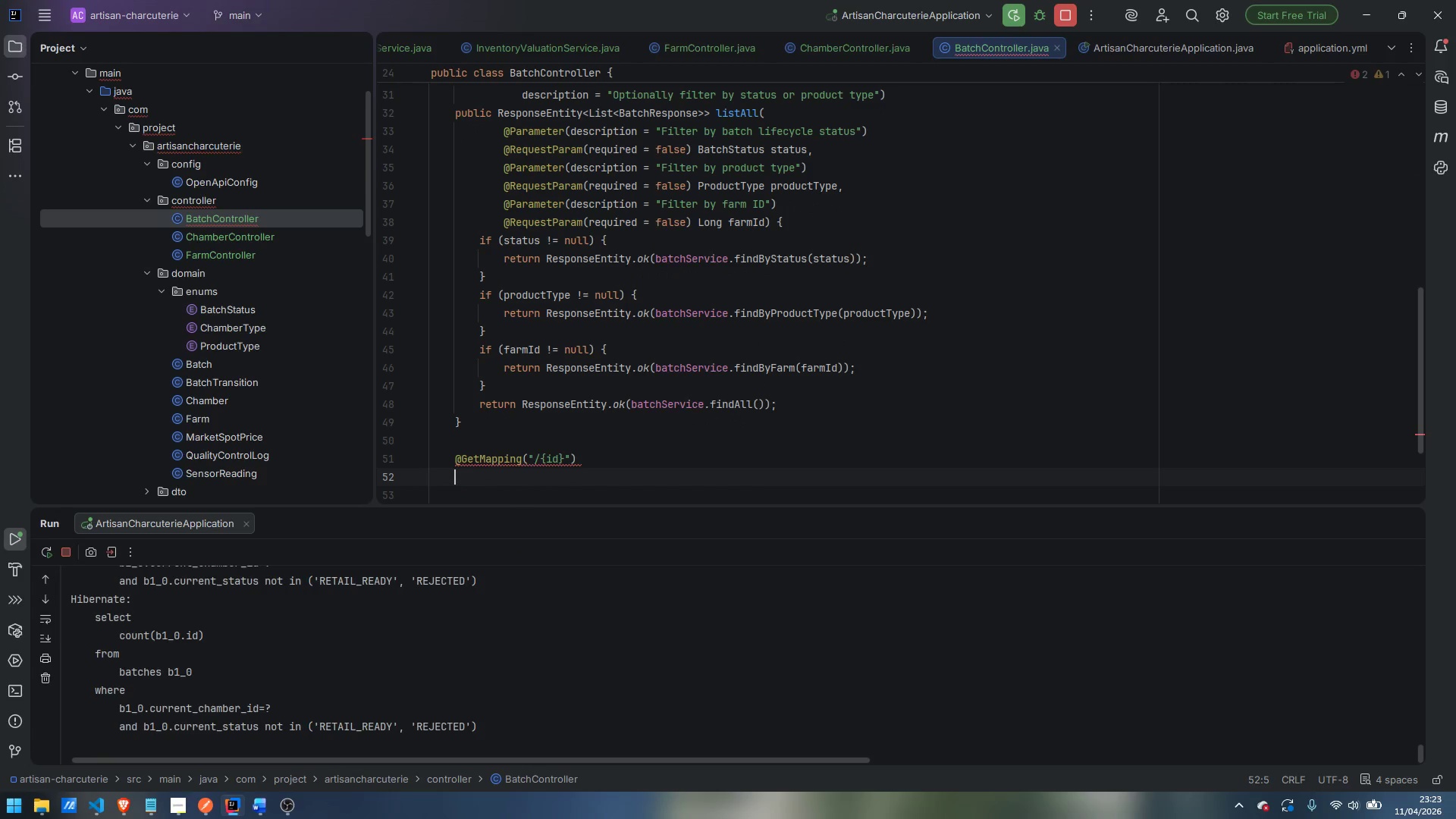 
type(@Operation)
 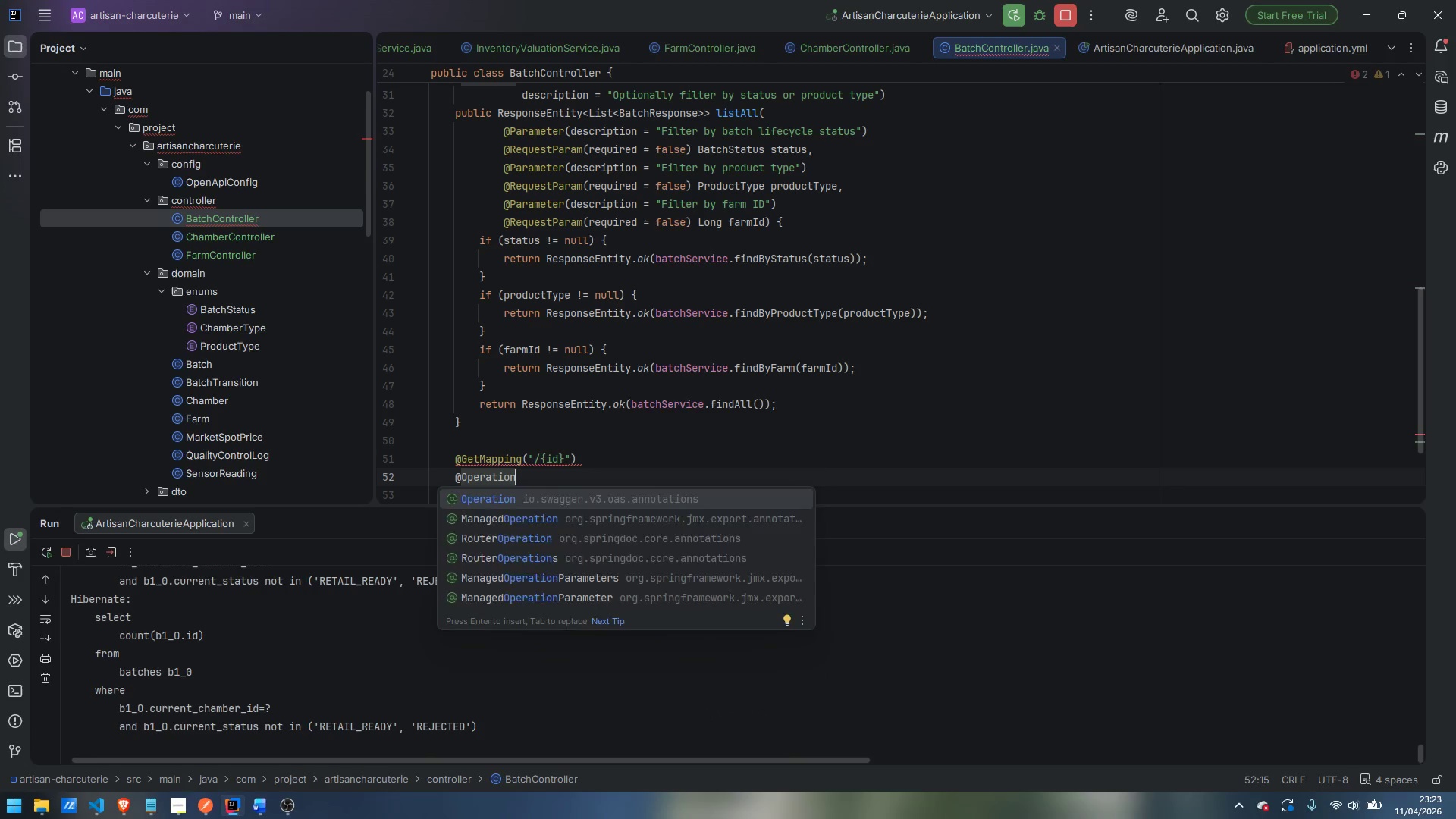 
key(Enter)
 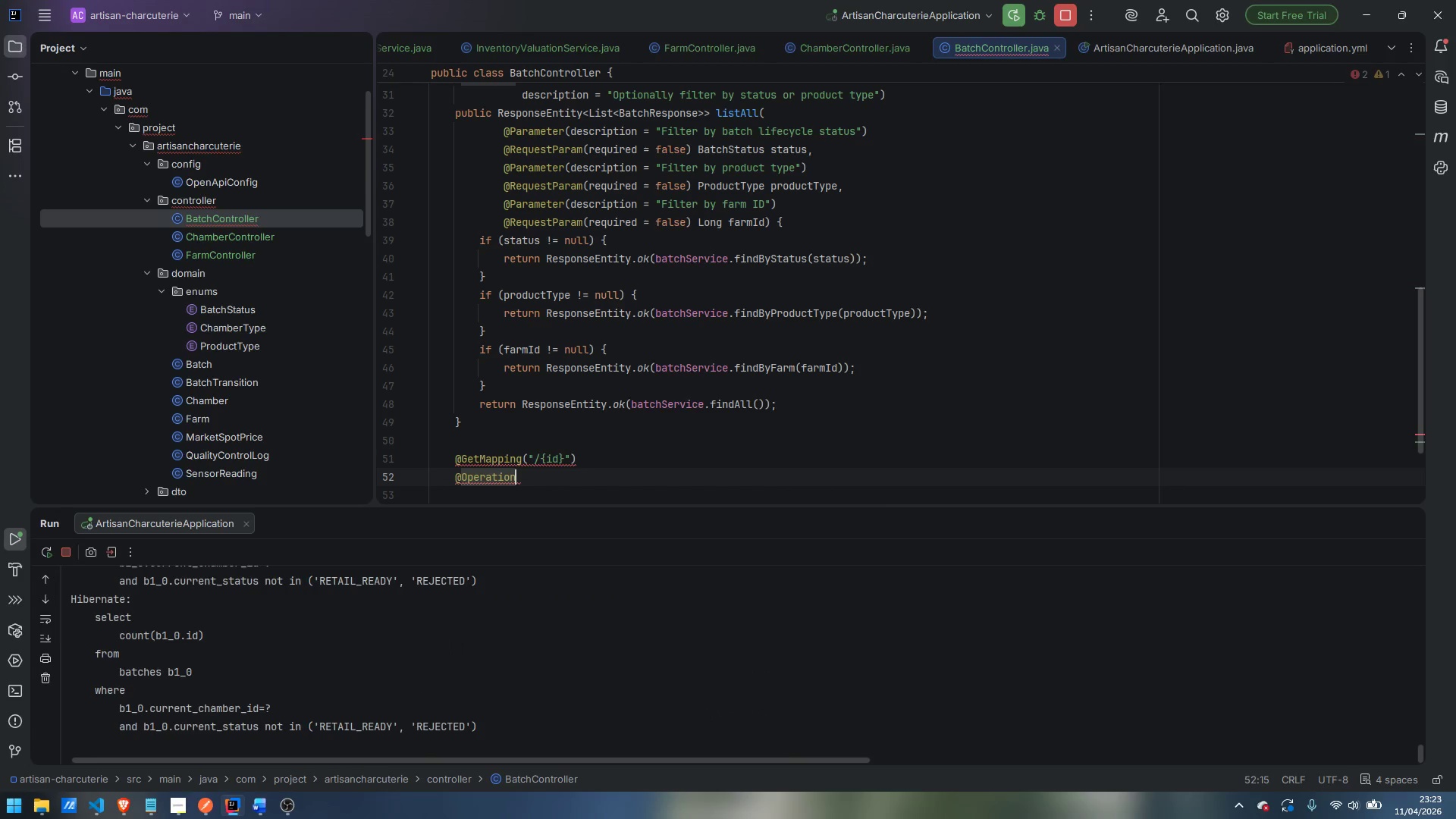 
type((desc)
 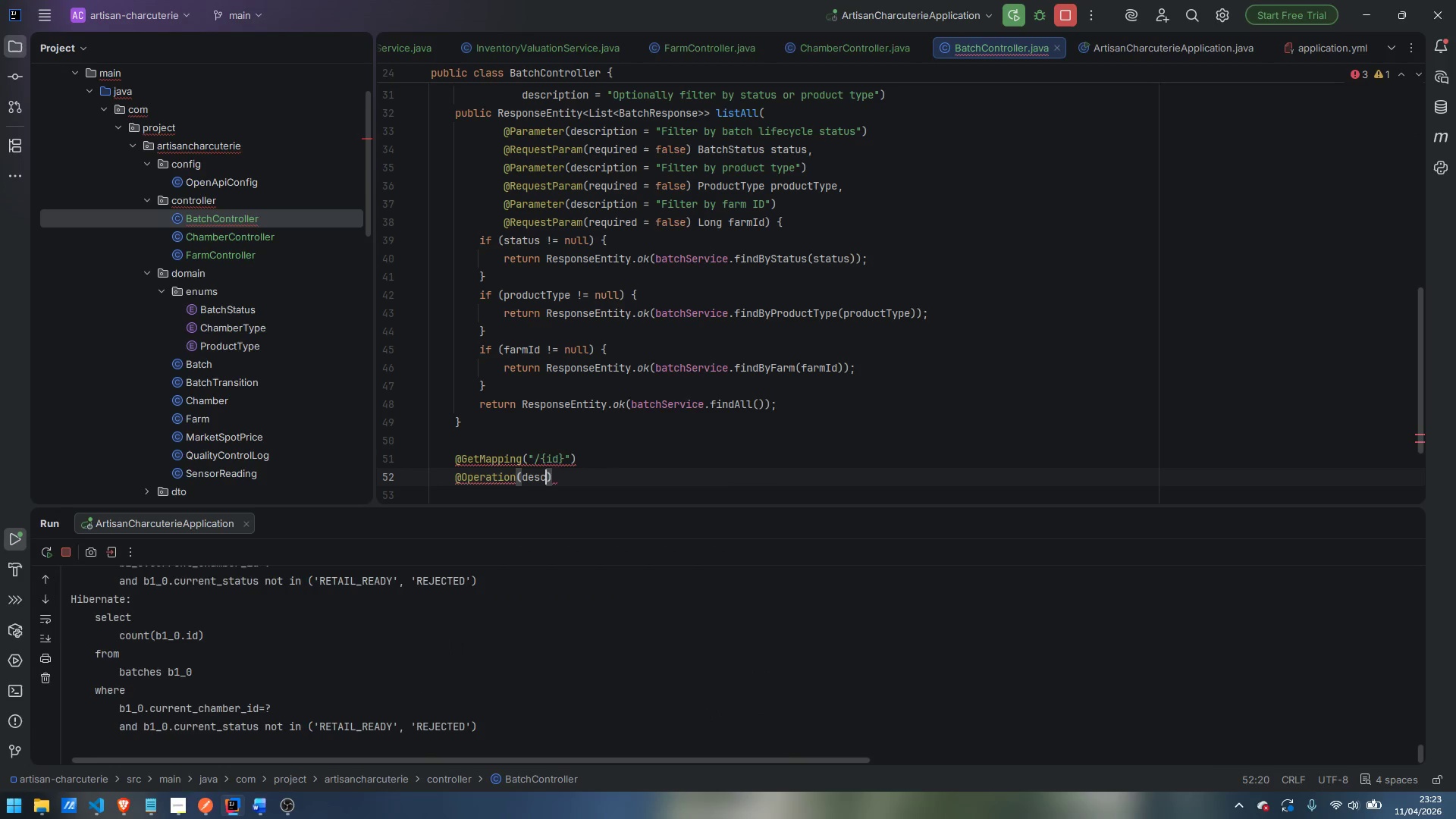 
key(Enter)
 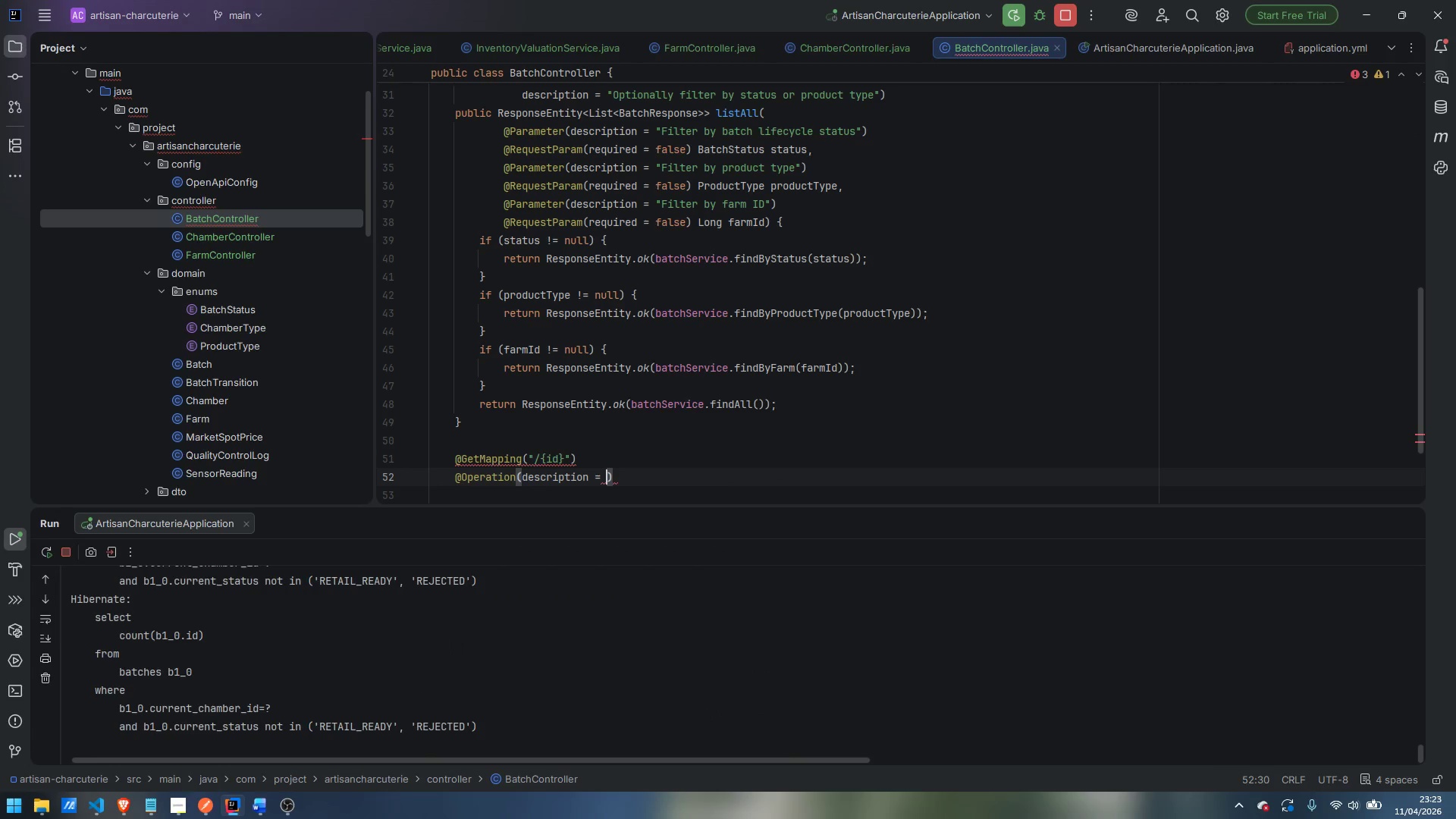 
type("Get a batch by numberic)
key(Backspace)
key(Backspace)
key(Backspace)
key(Backspace)
key(Backspace)
type(erioc)
key(Backspace)
key(Backspace)
type(c ID)
 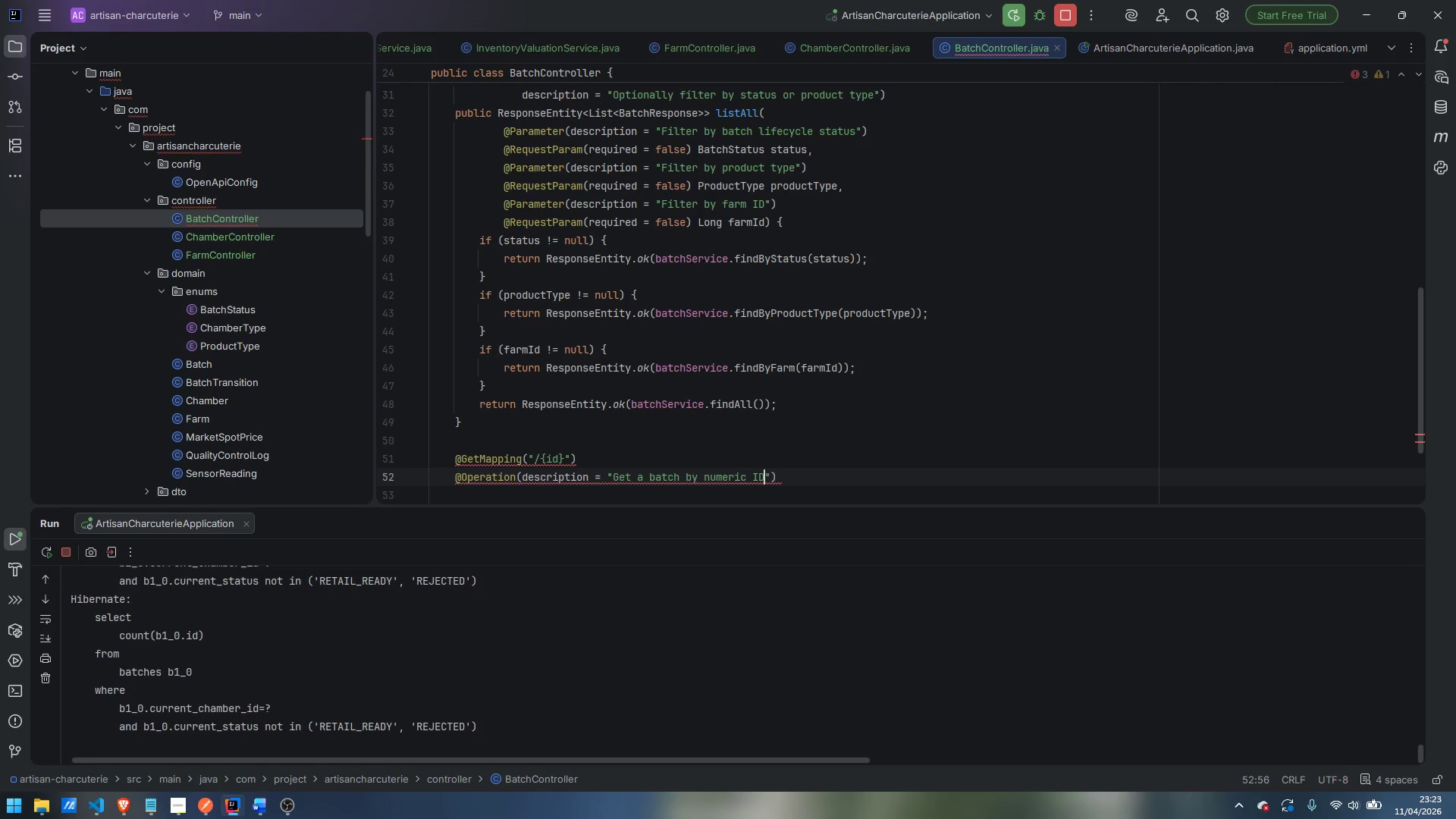 
key(ArrowRight)
 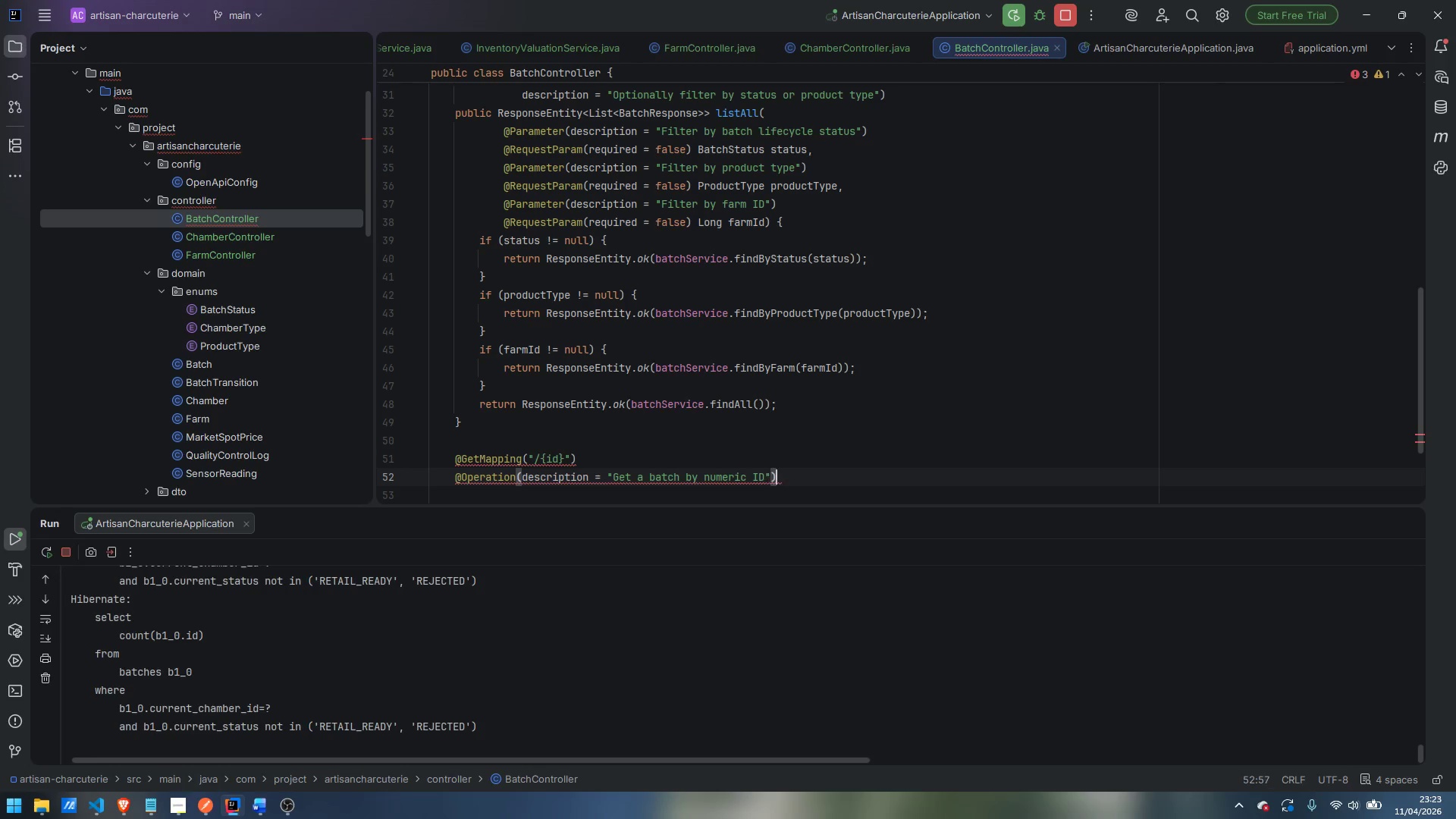 
key(ArrowRight)
 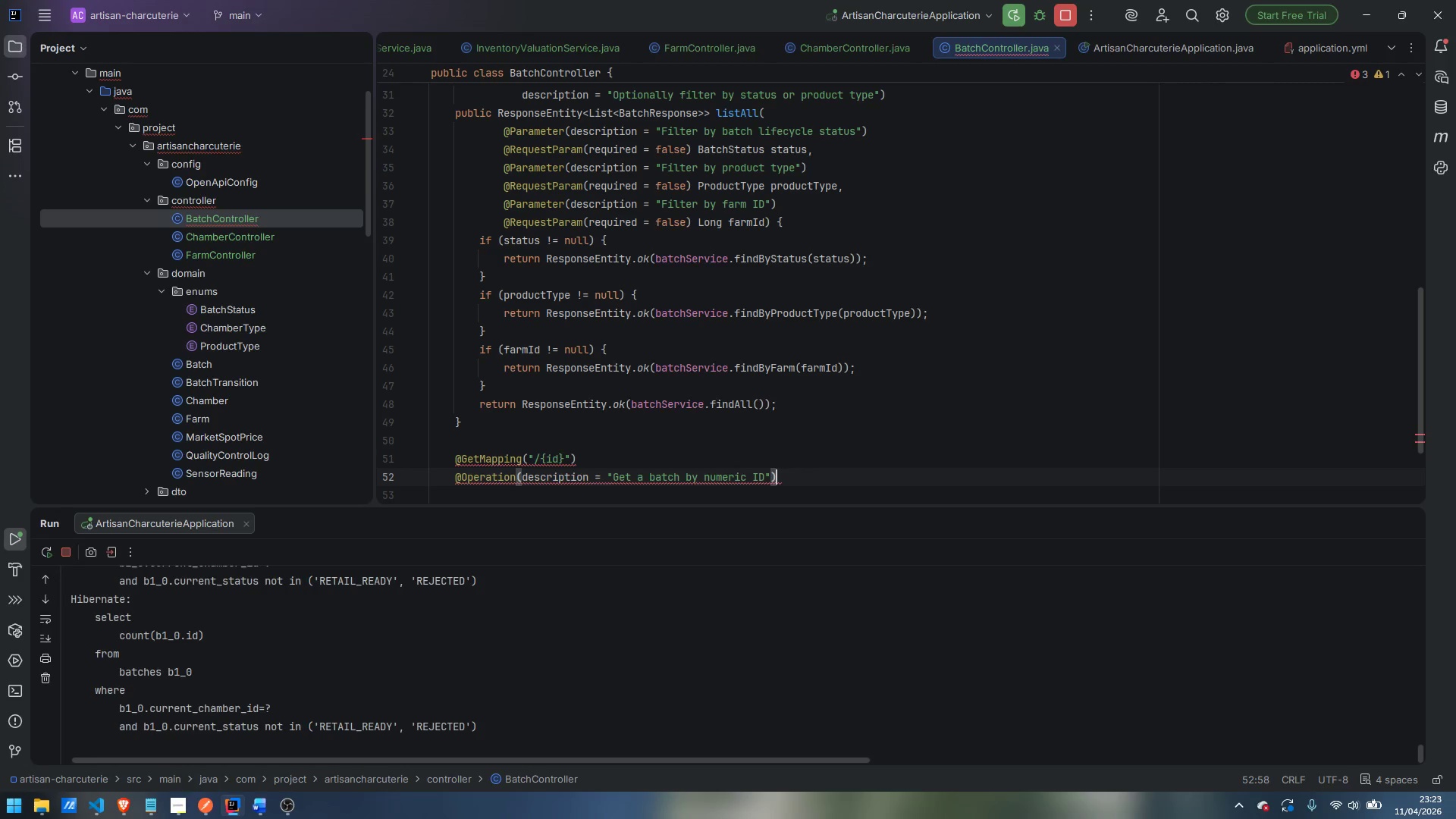 
key(Enter)
 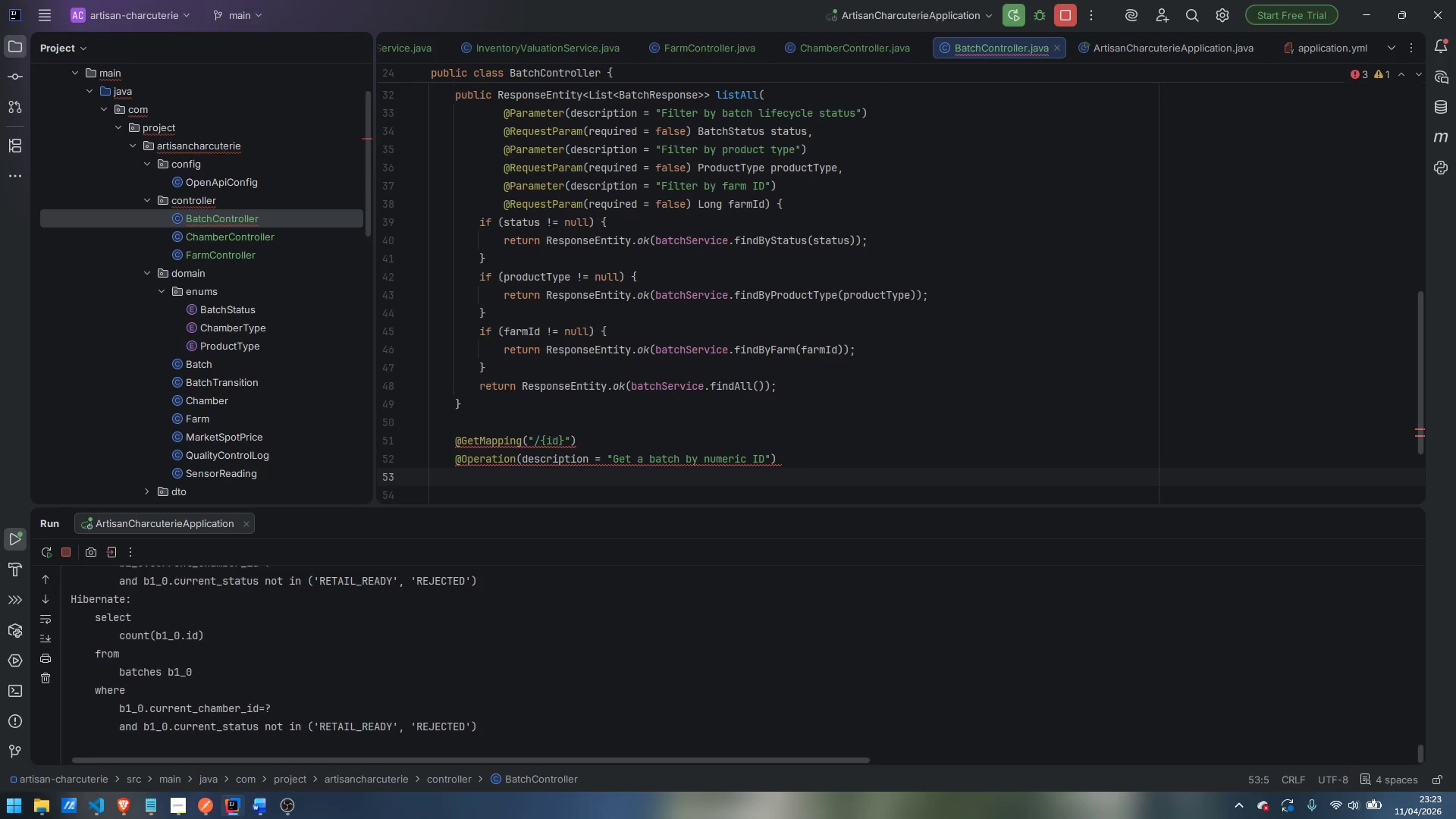 
type(public ResponseEn)
 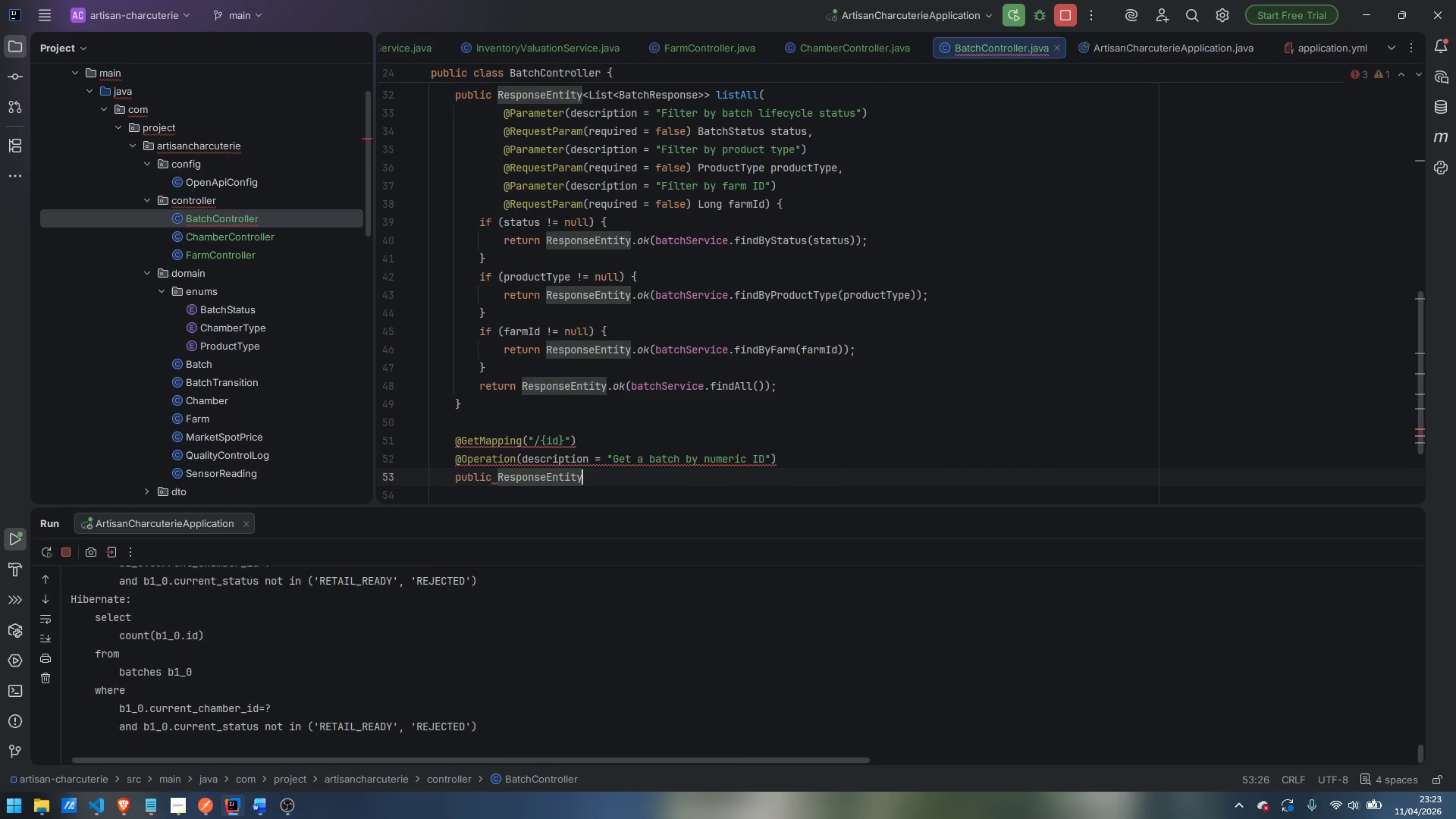 
 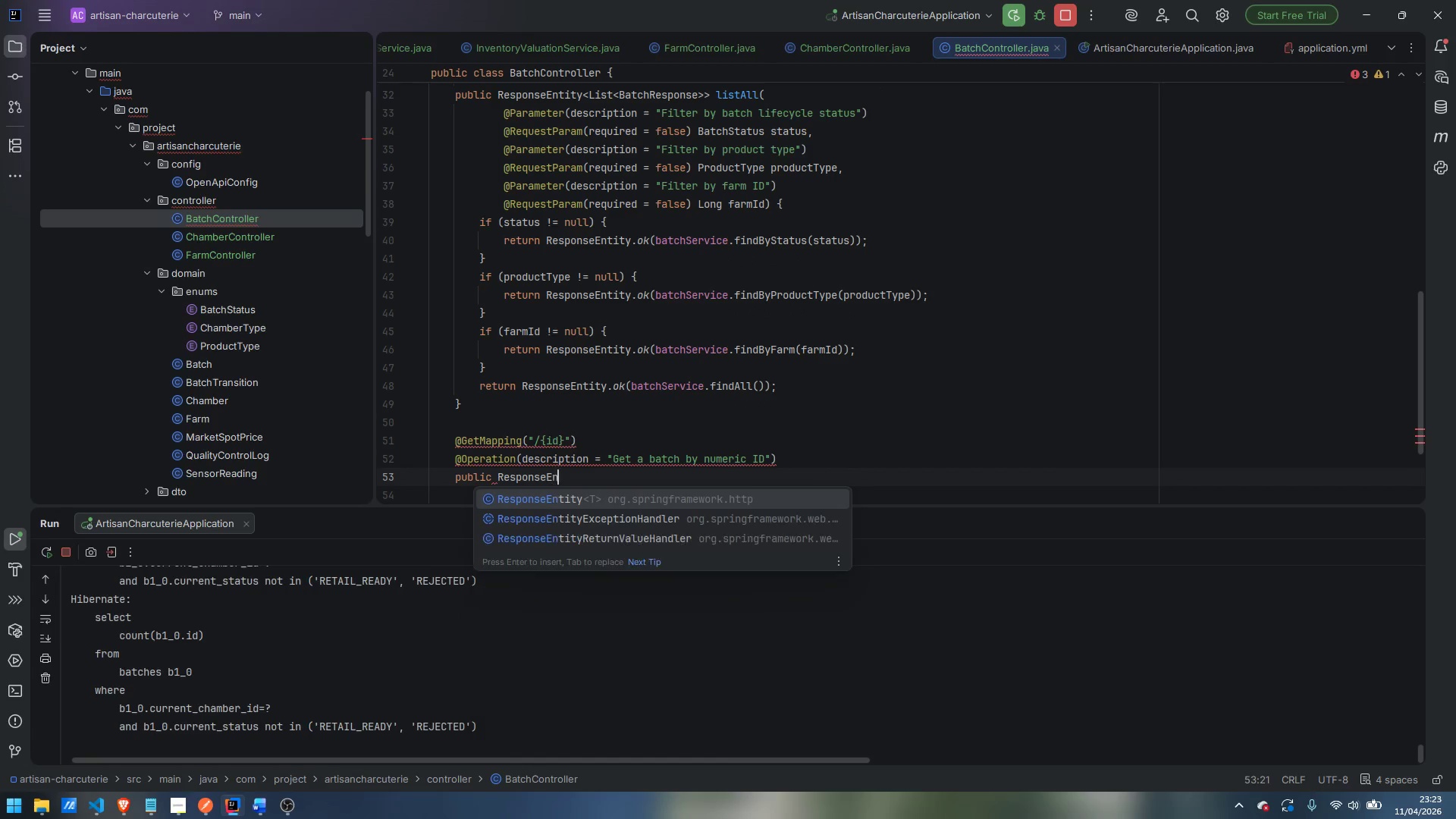 
key(Enter)
 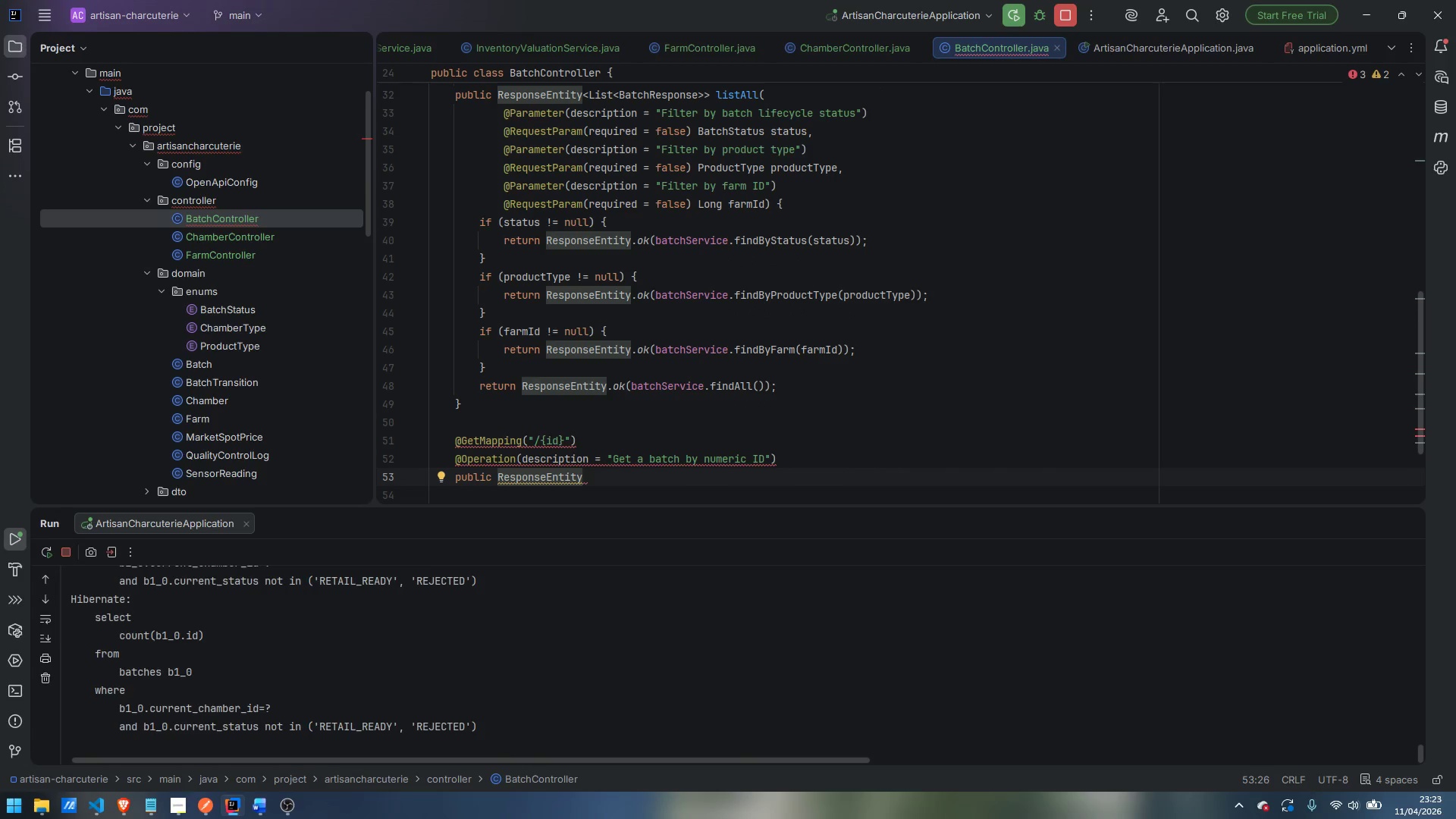 
type(<Batches)
 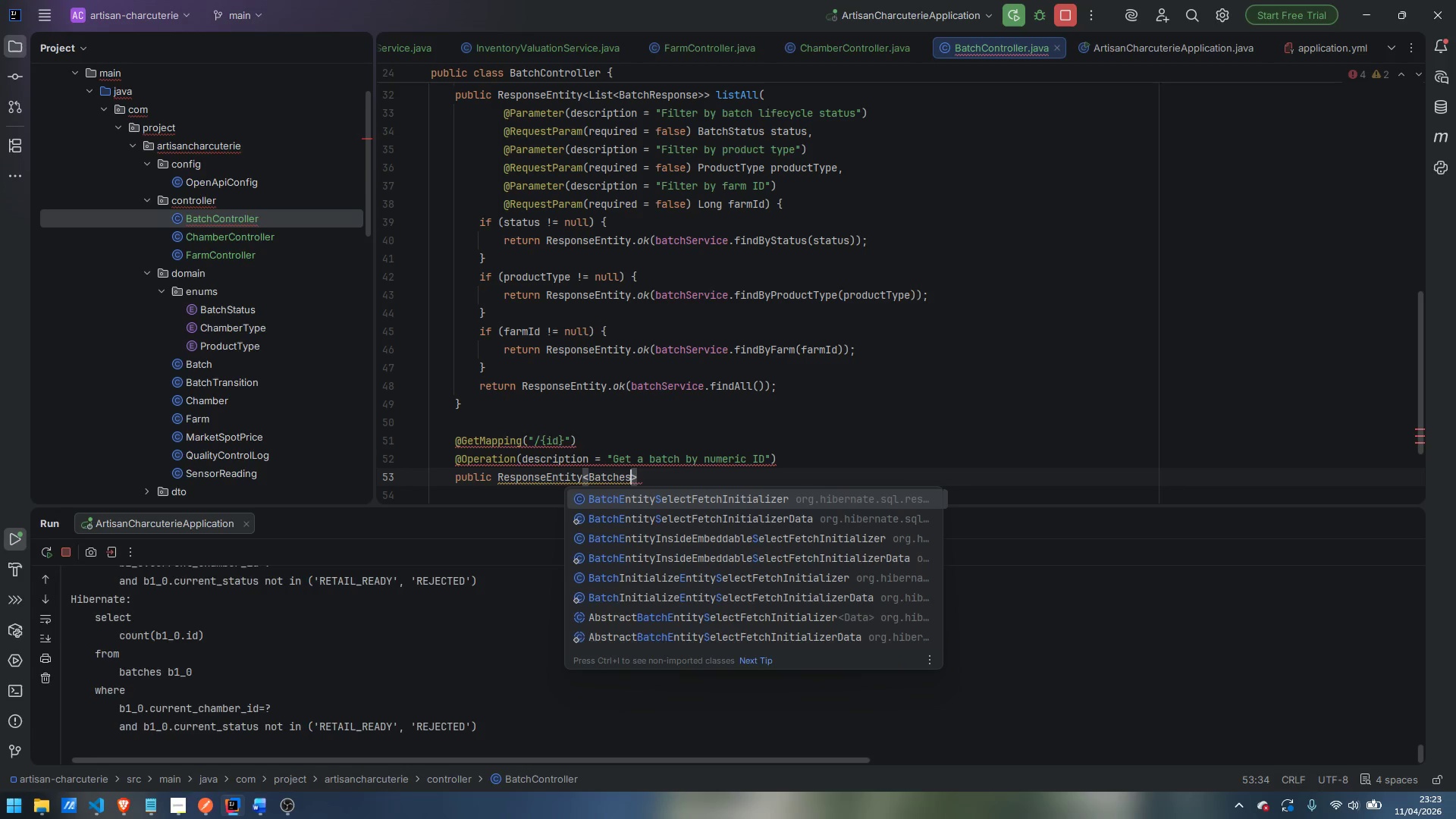 
key(Backspace)
key(Backspace)
type(Res)
 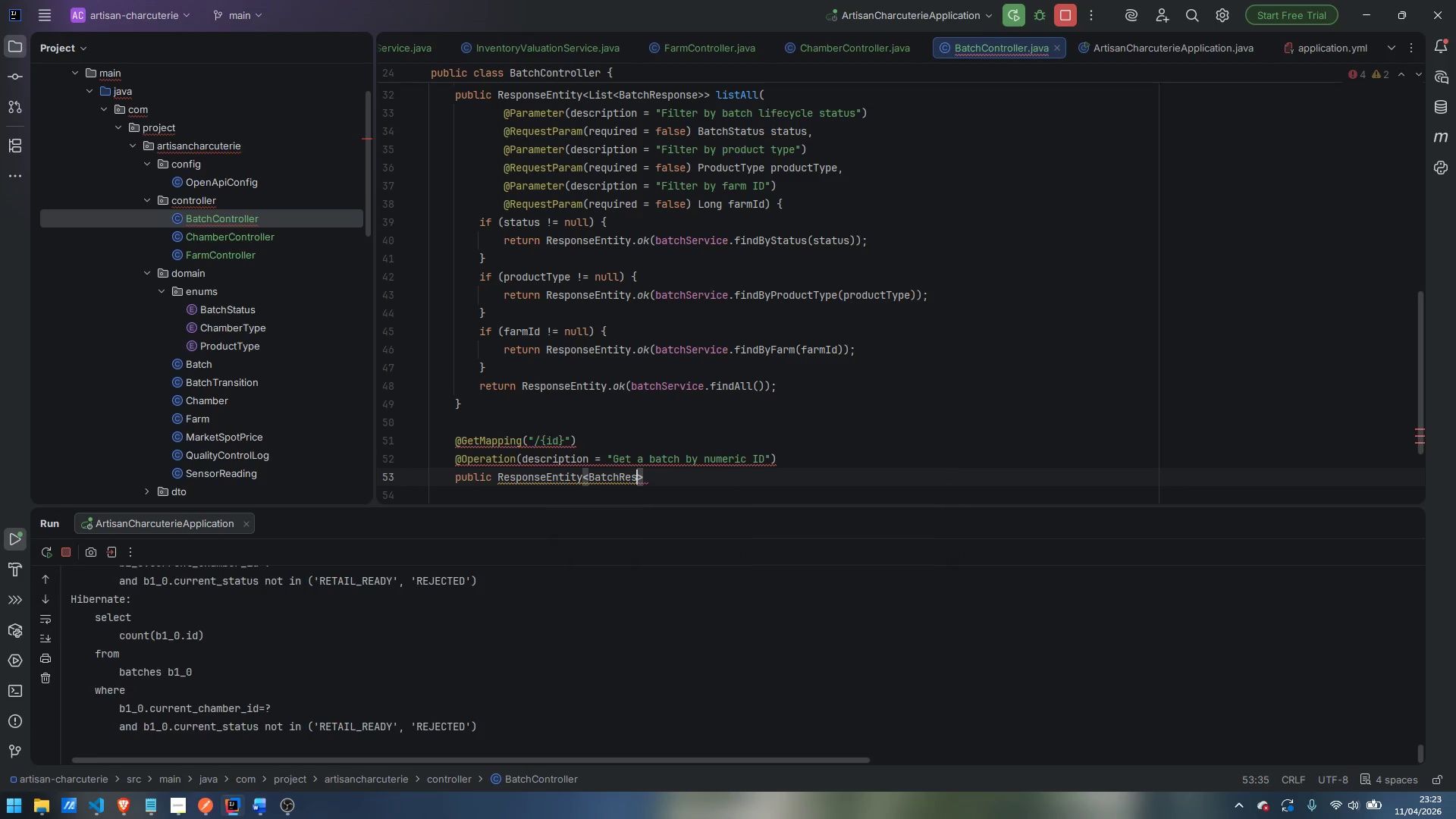 
key(Enter)
 